 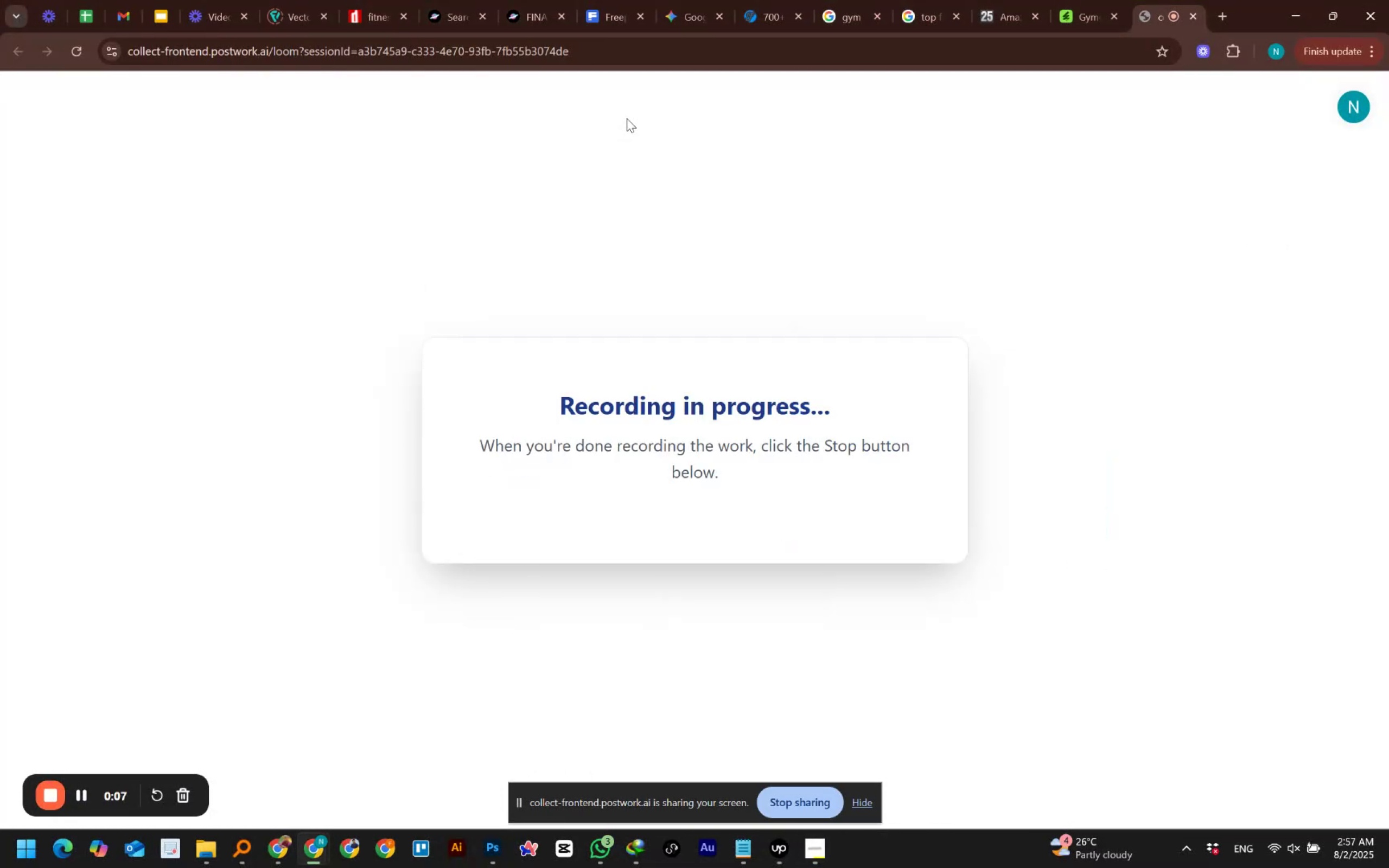 
left_click([629, 10])
 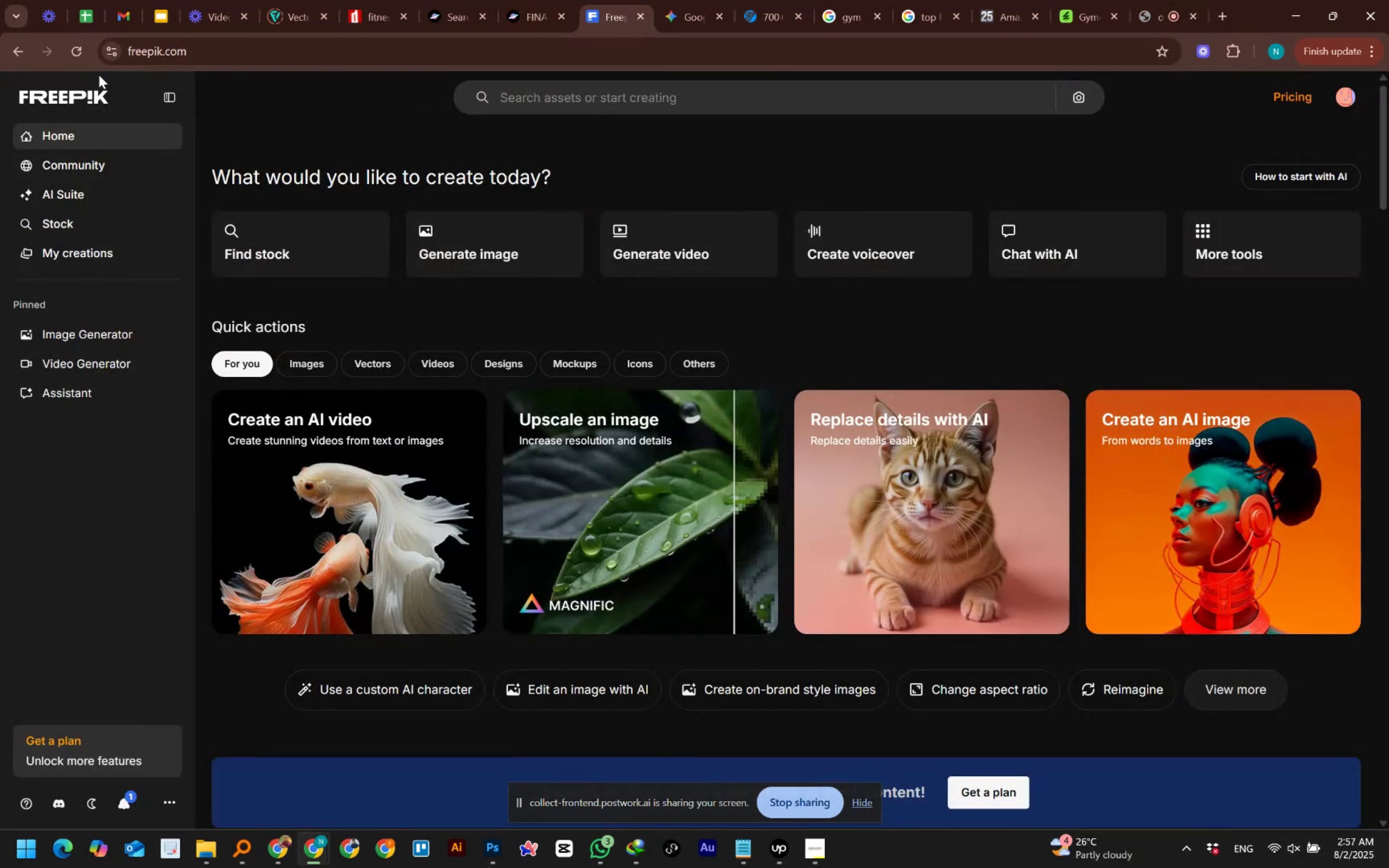 
left_click([89, 95])
 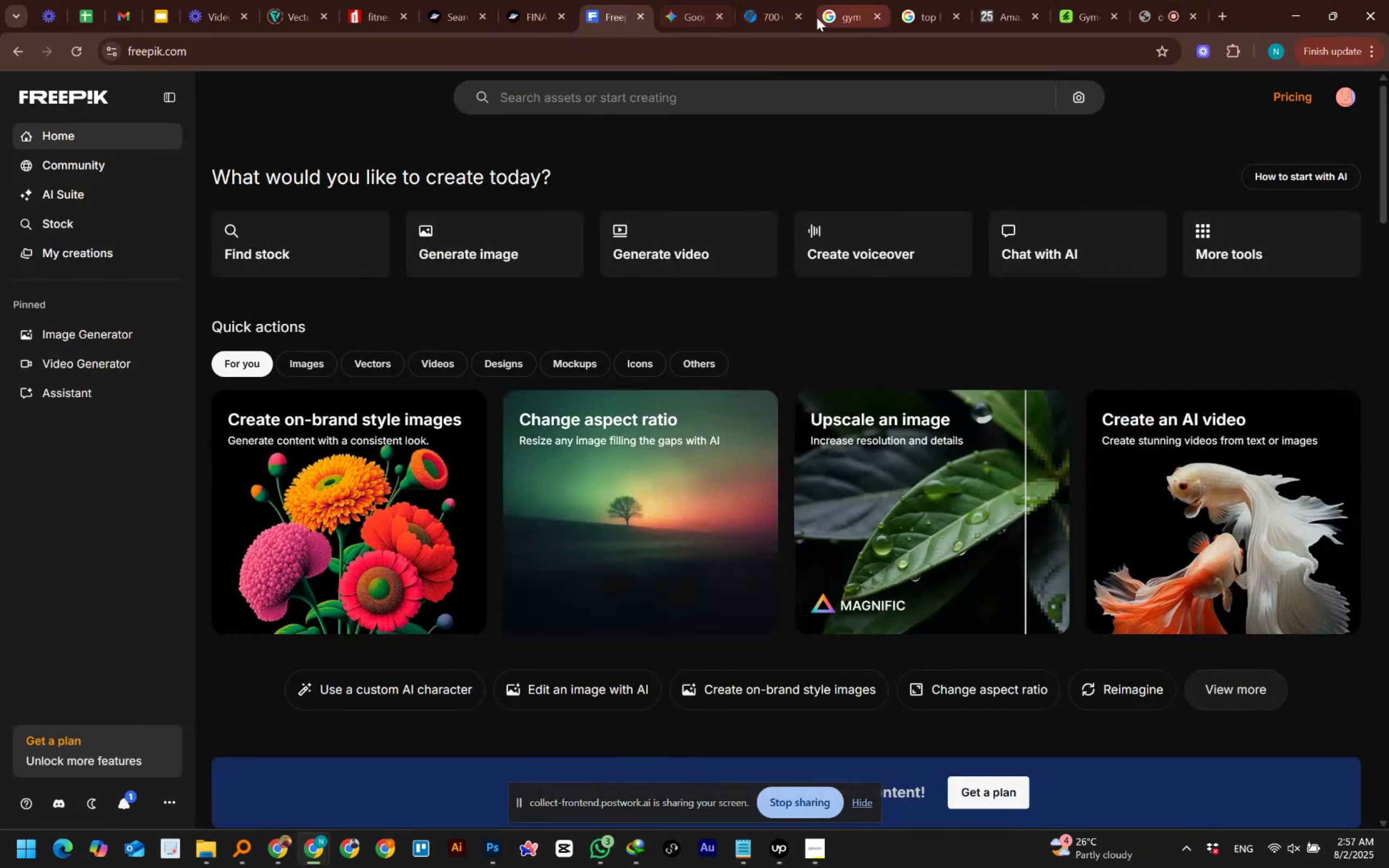 
left_click([768, 17])
 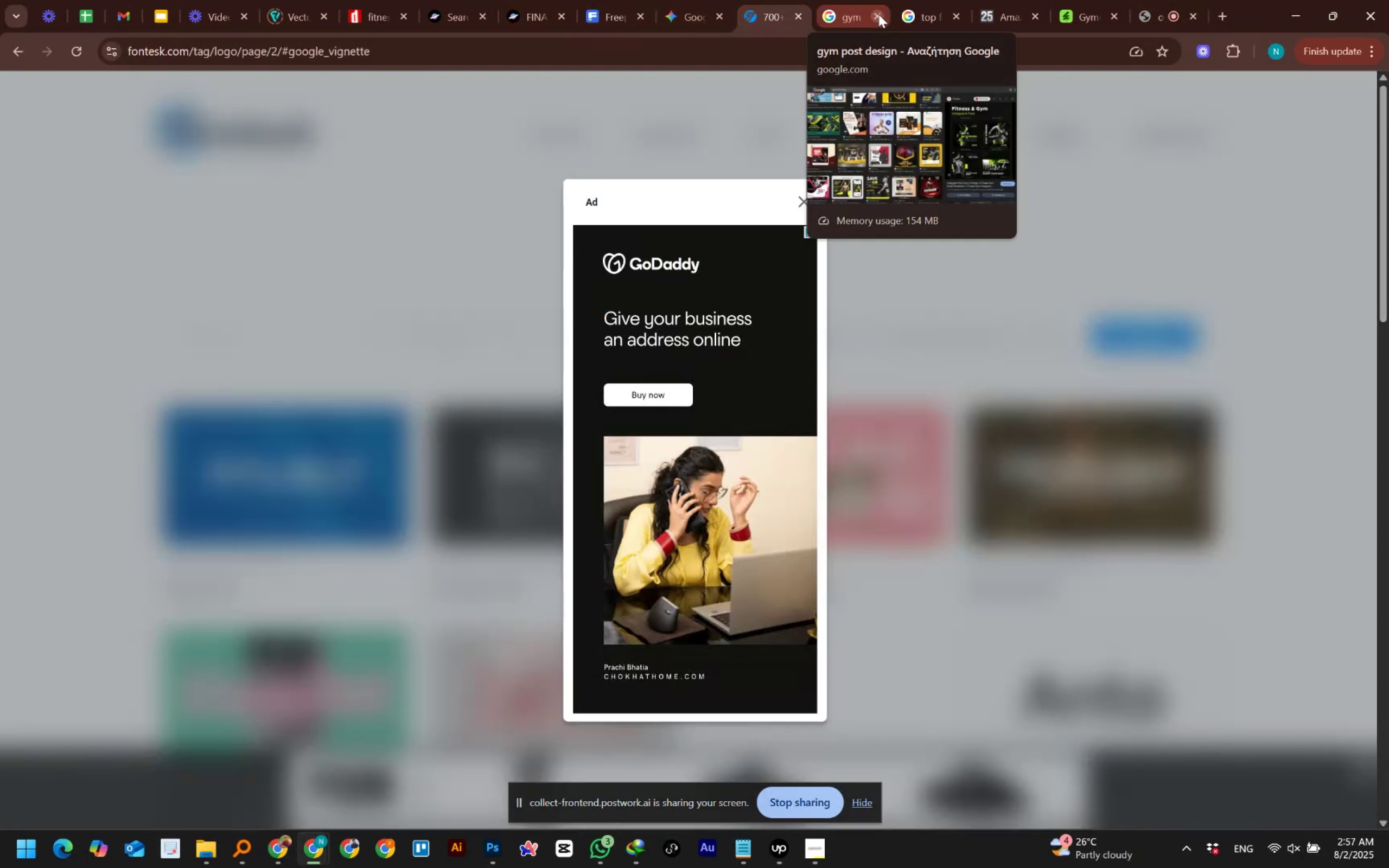 
left_click([878, 14])
 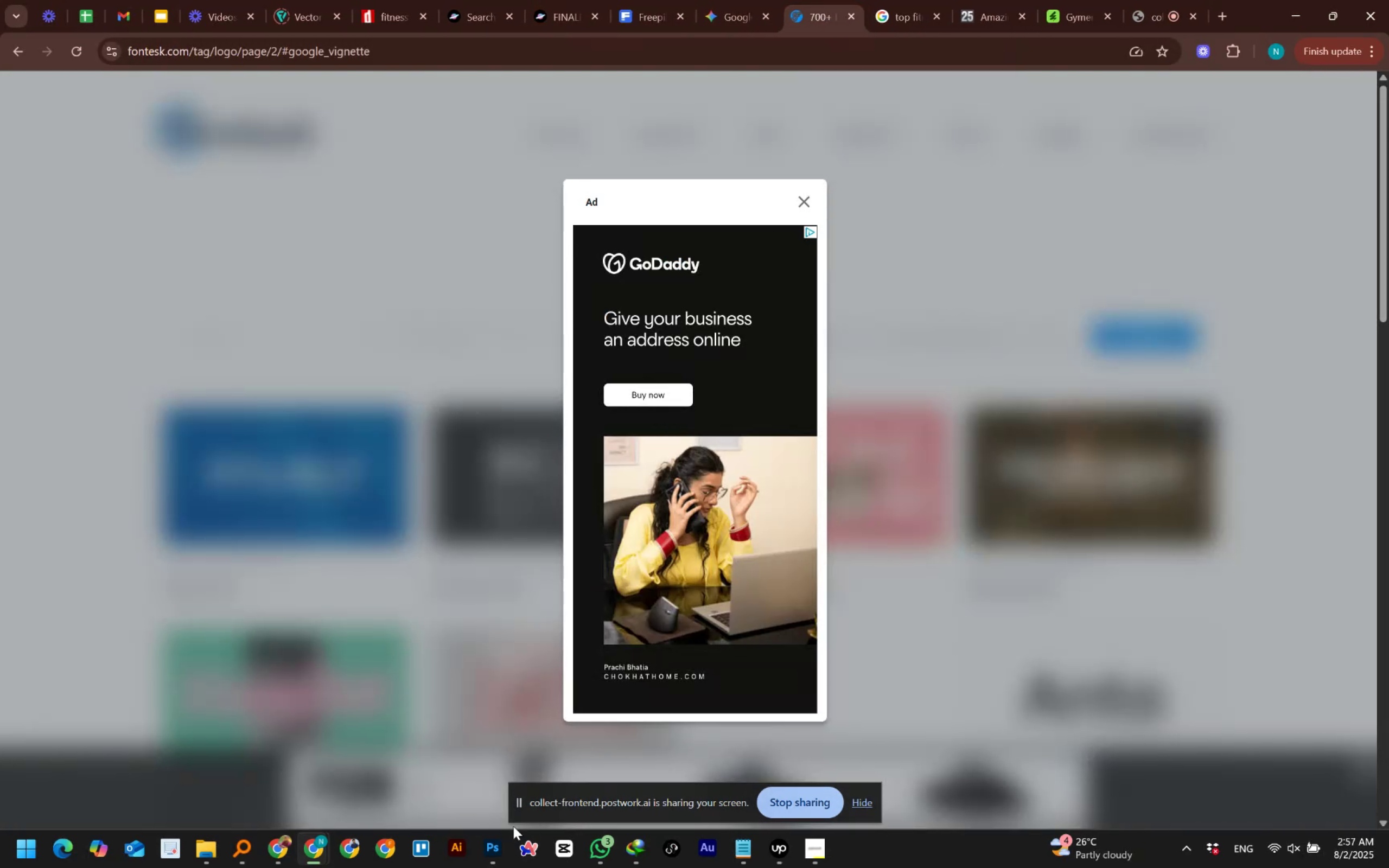 
left_click([485, 841])
 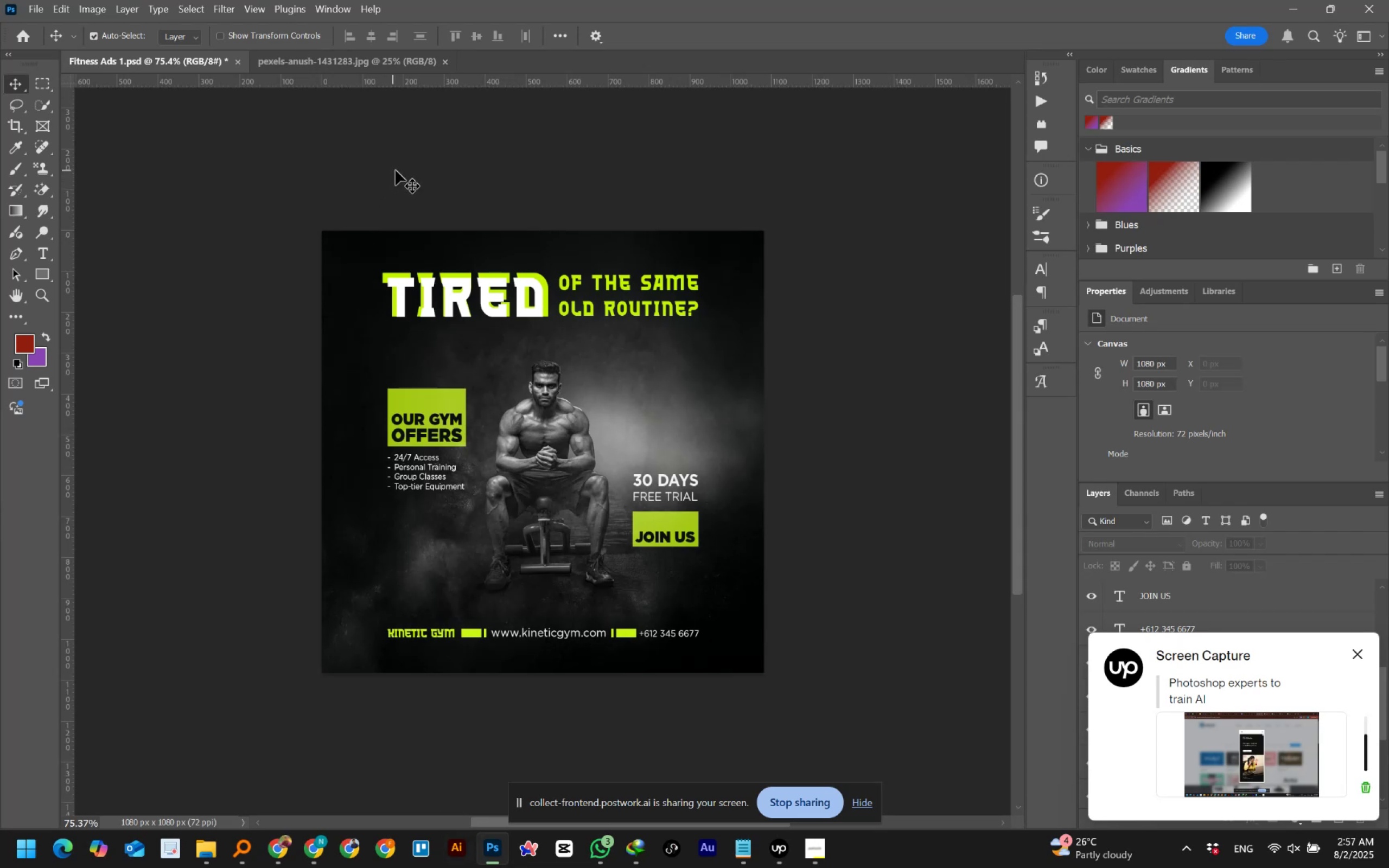 
wait(6.94)
 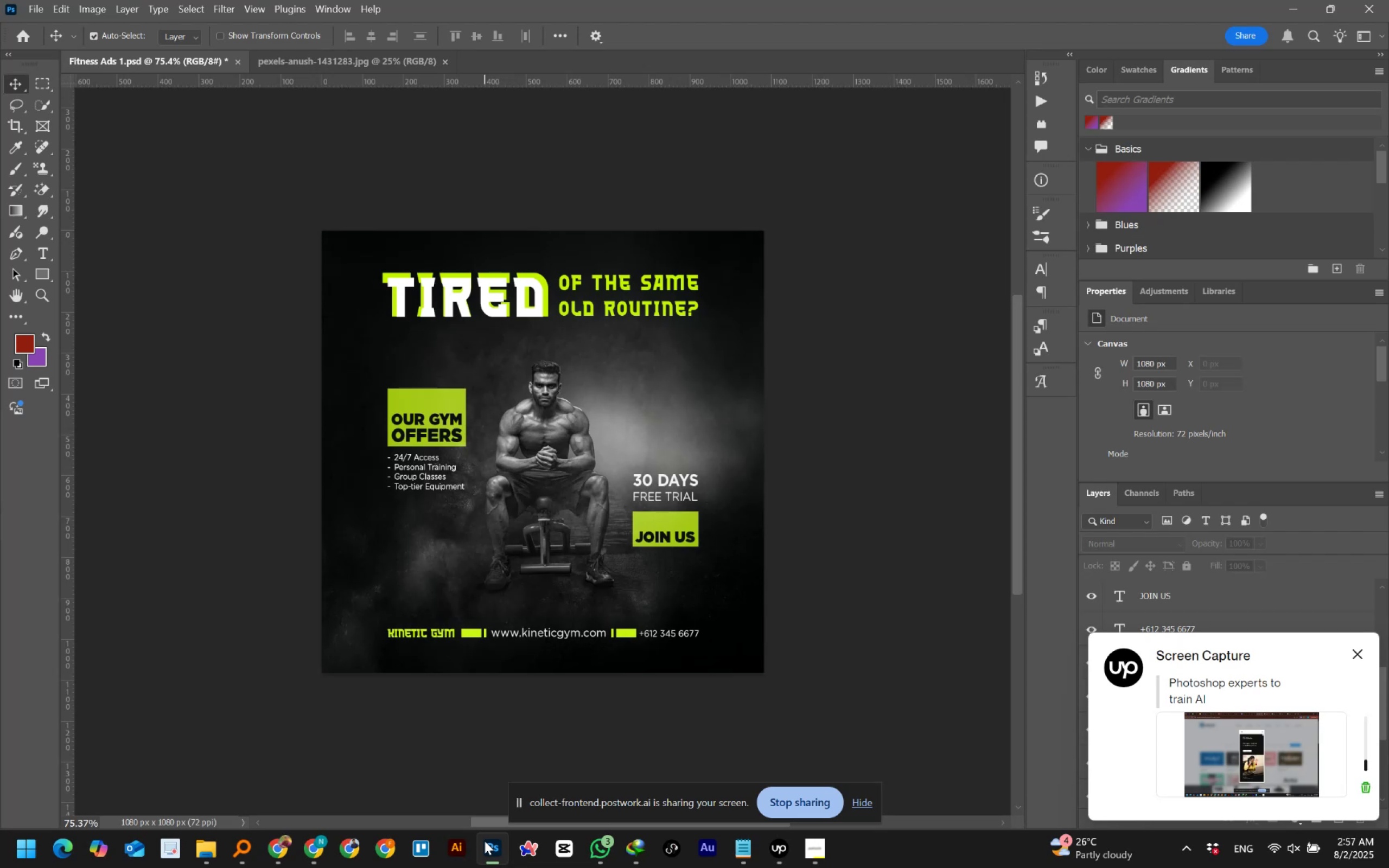 
left_click([35, 7])
 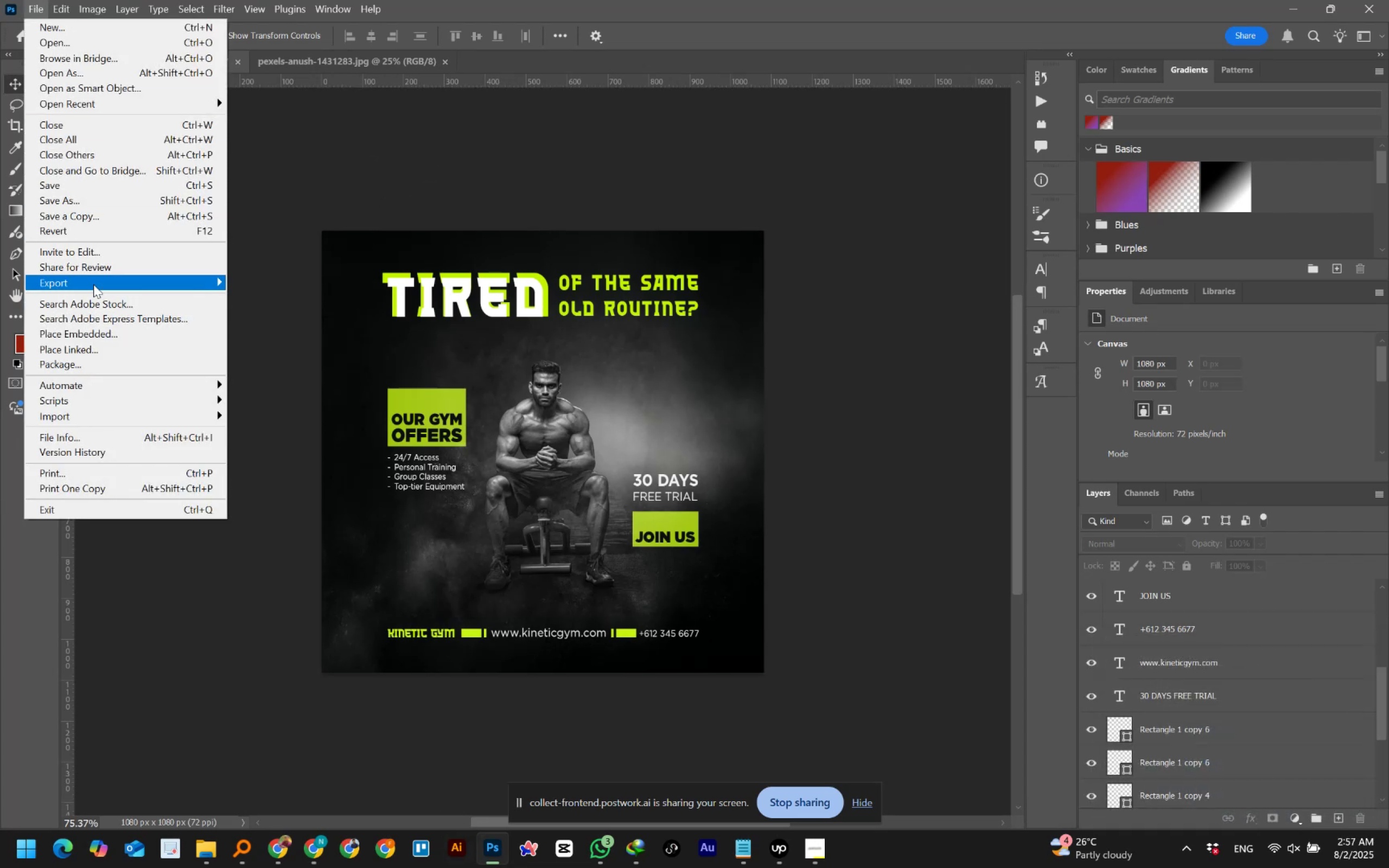 
left_click([93, 284])
 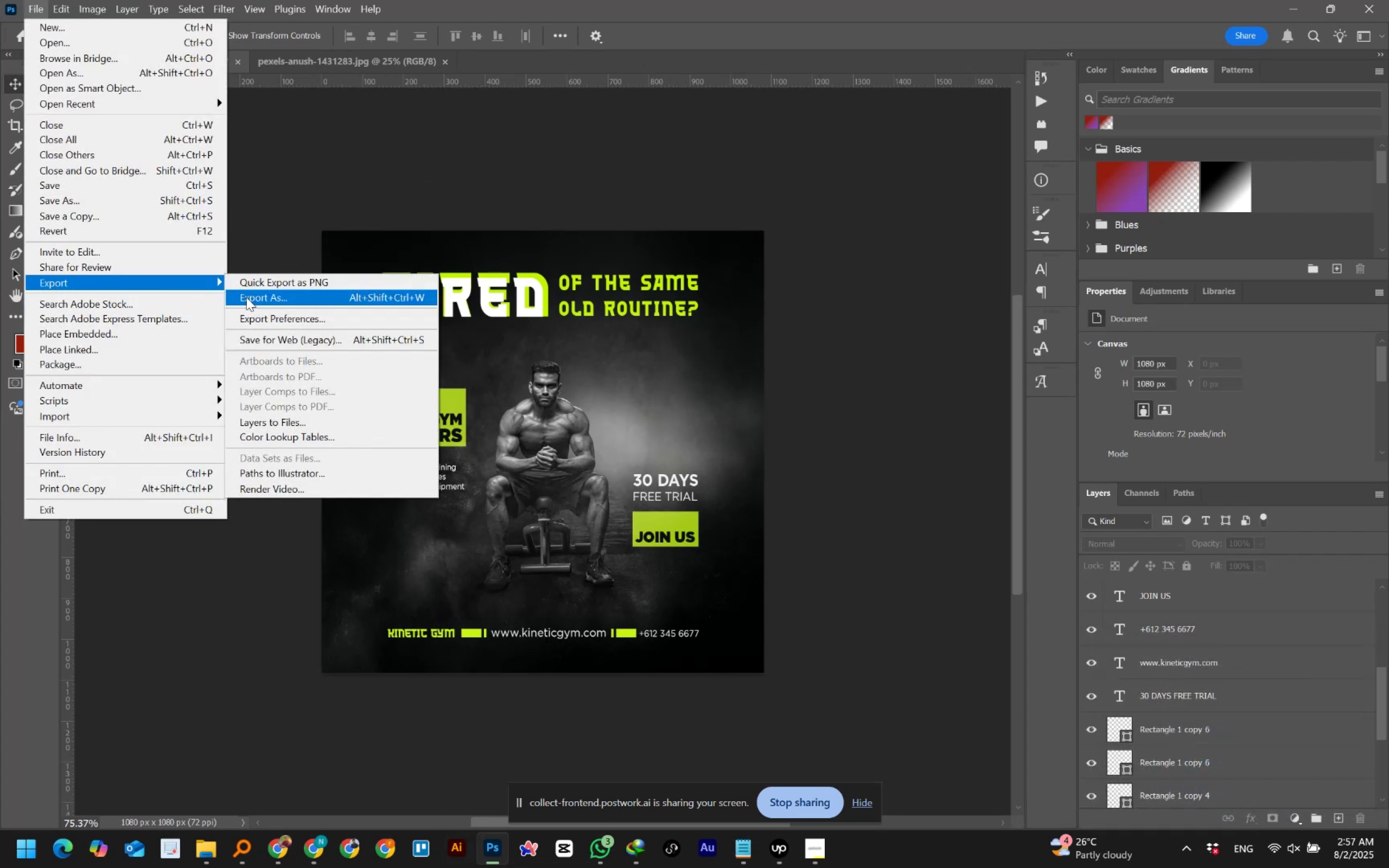 
left_click([246, 297])
 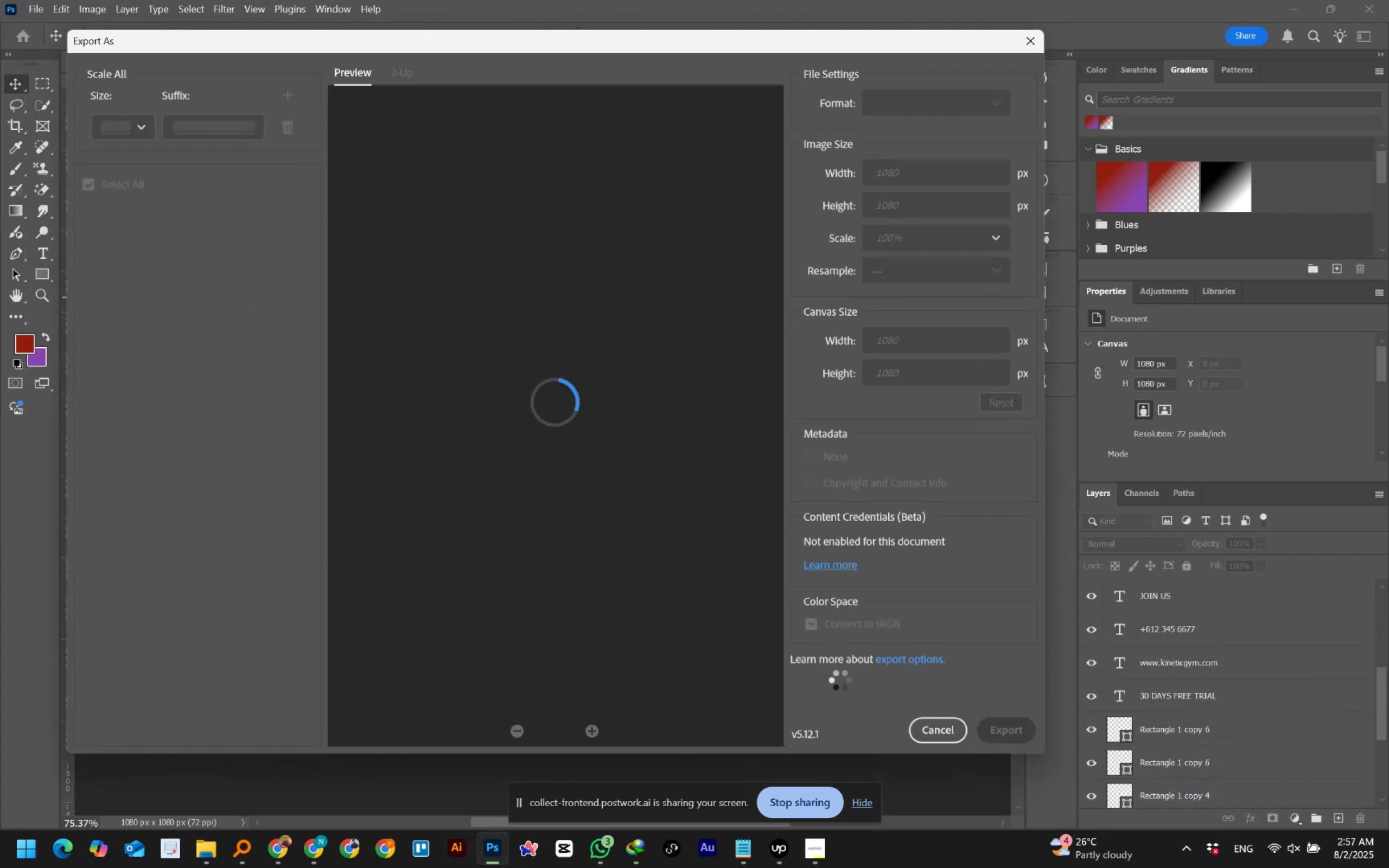 
left_click([991, 733])
 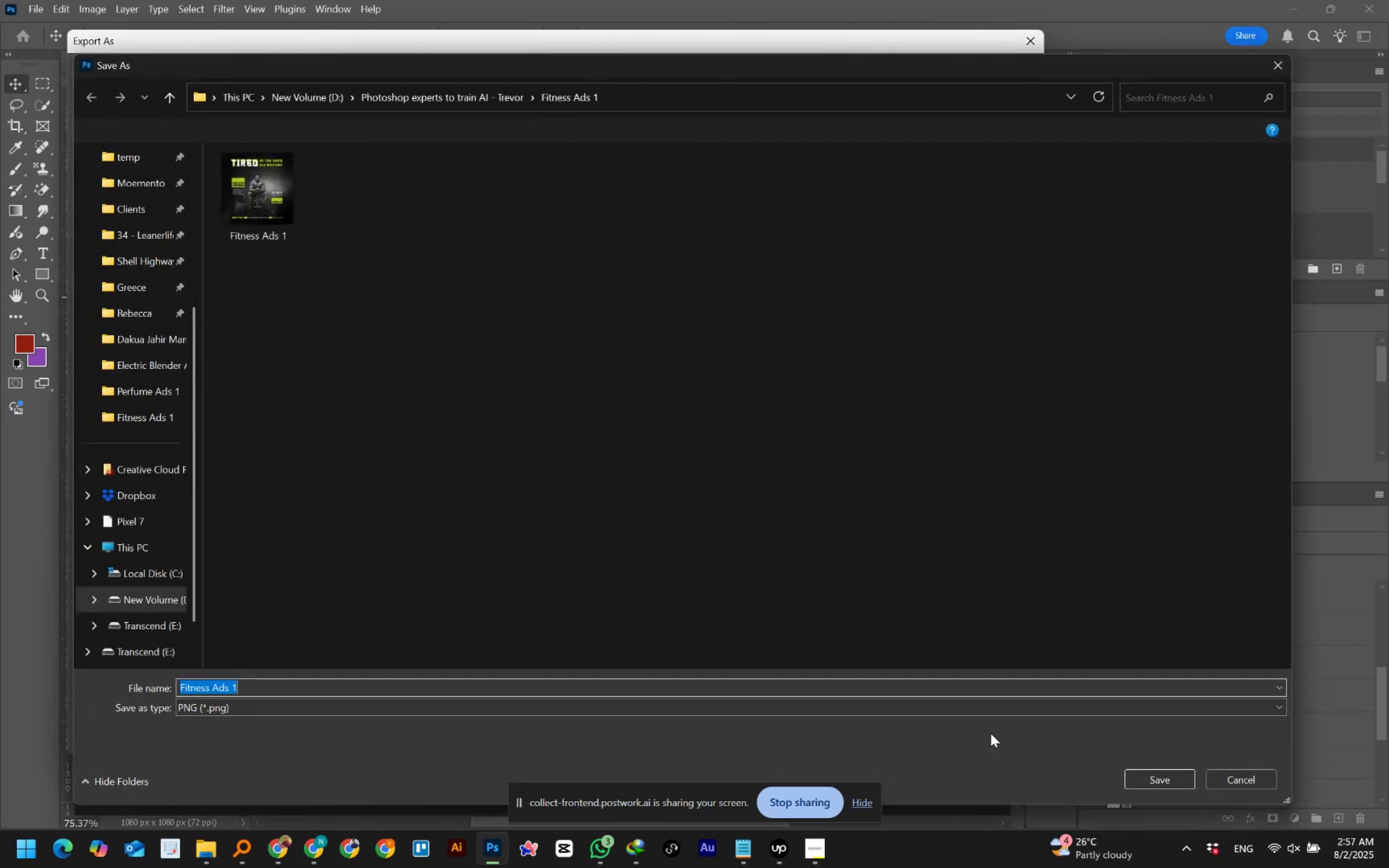 
key(Escape)
 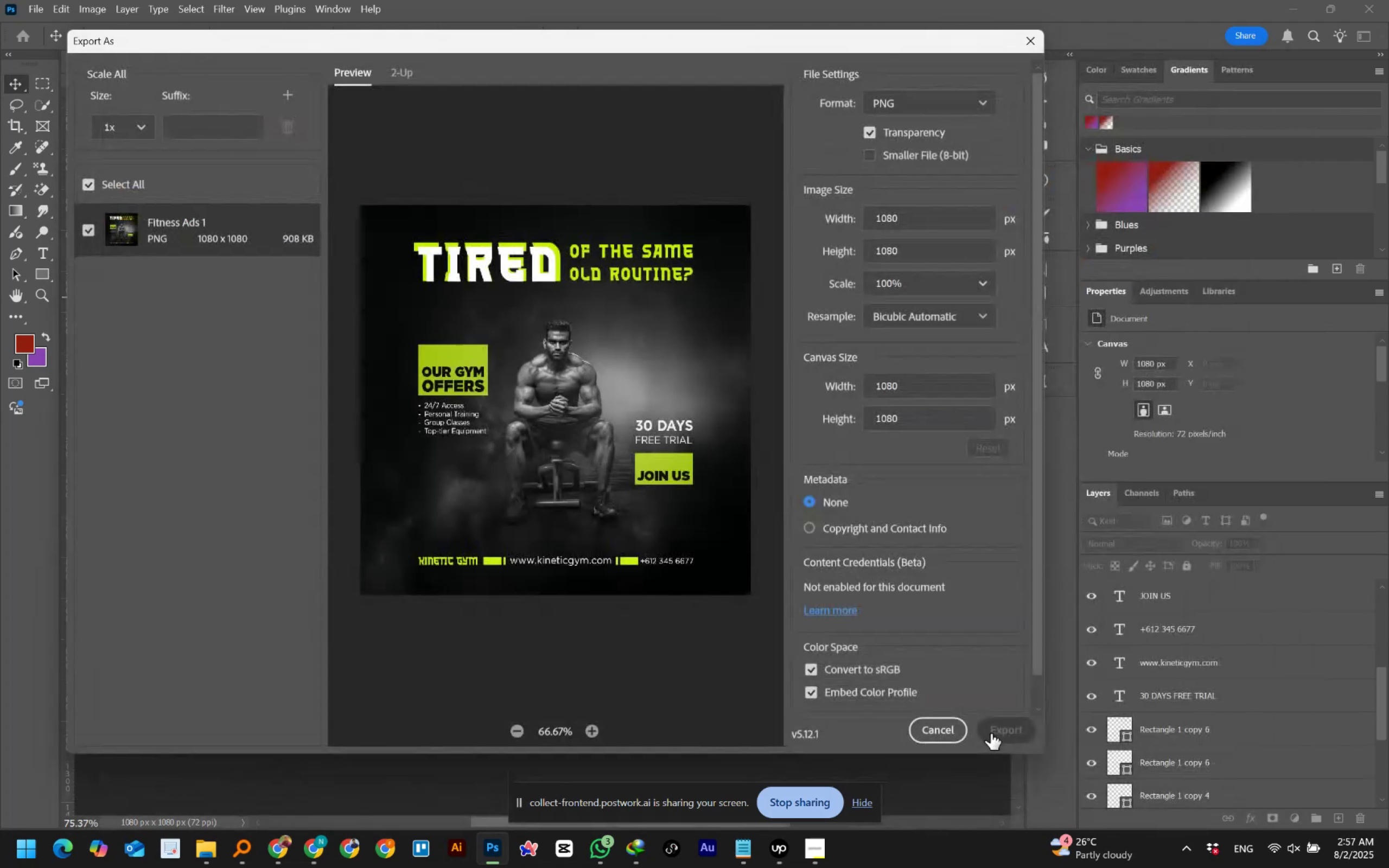 
key(Escape)
 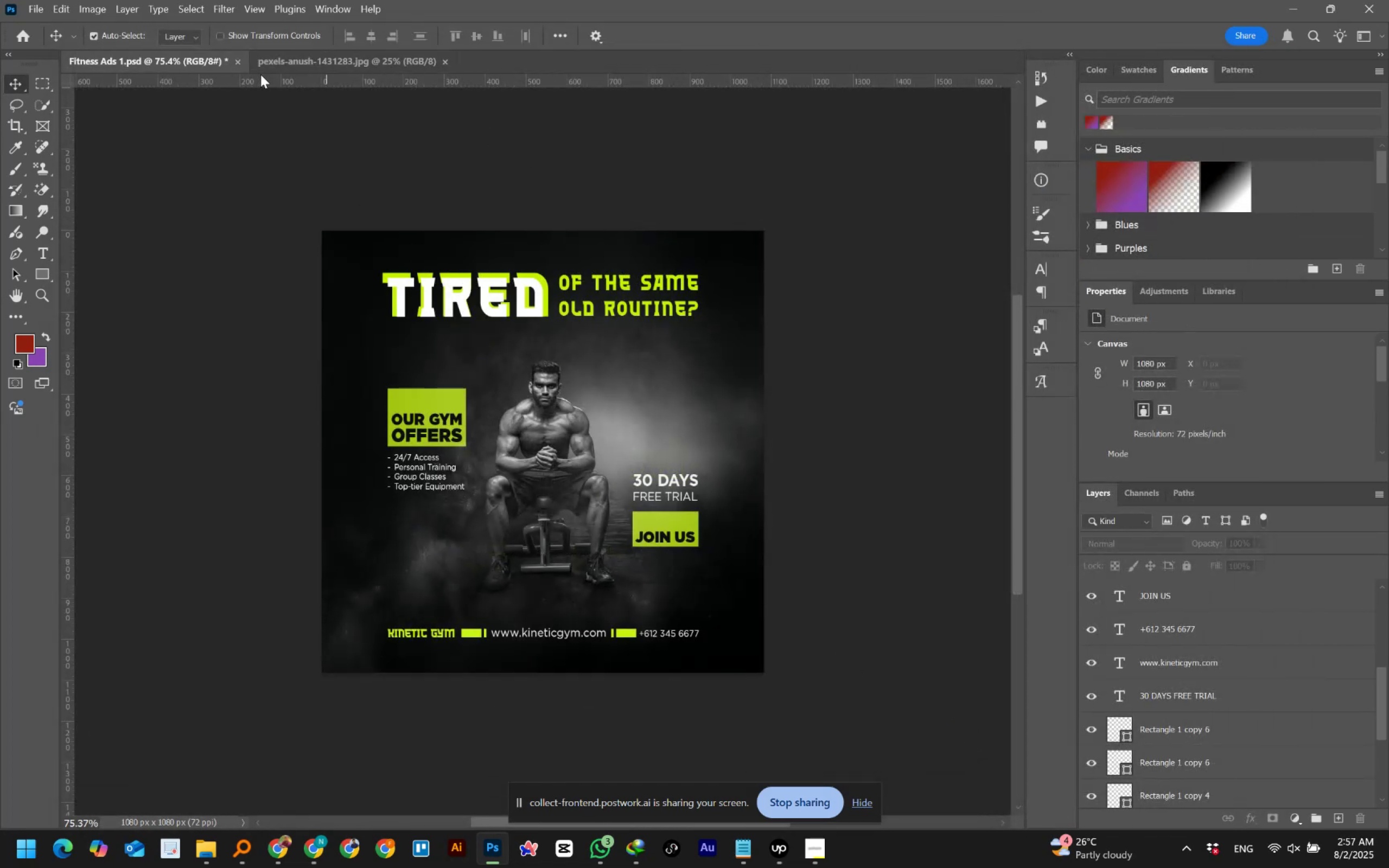 
left_click([236, 62])
 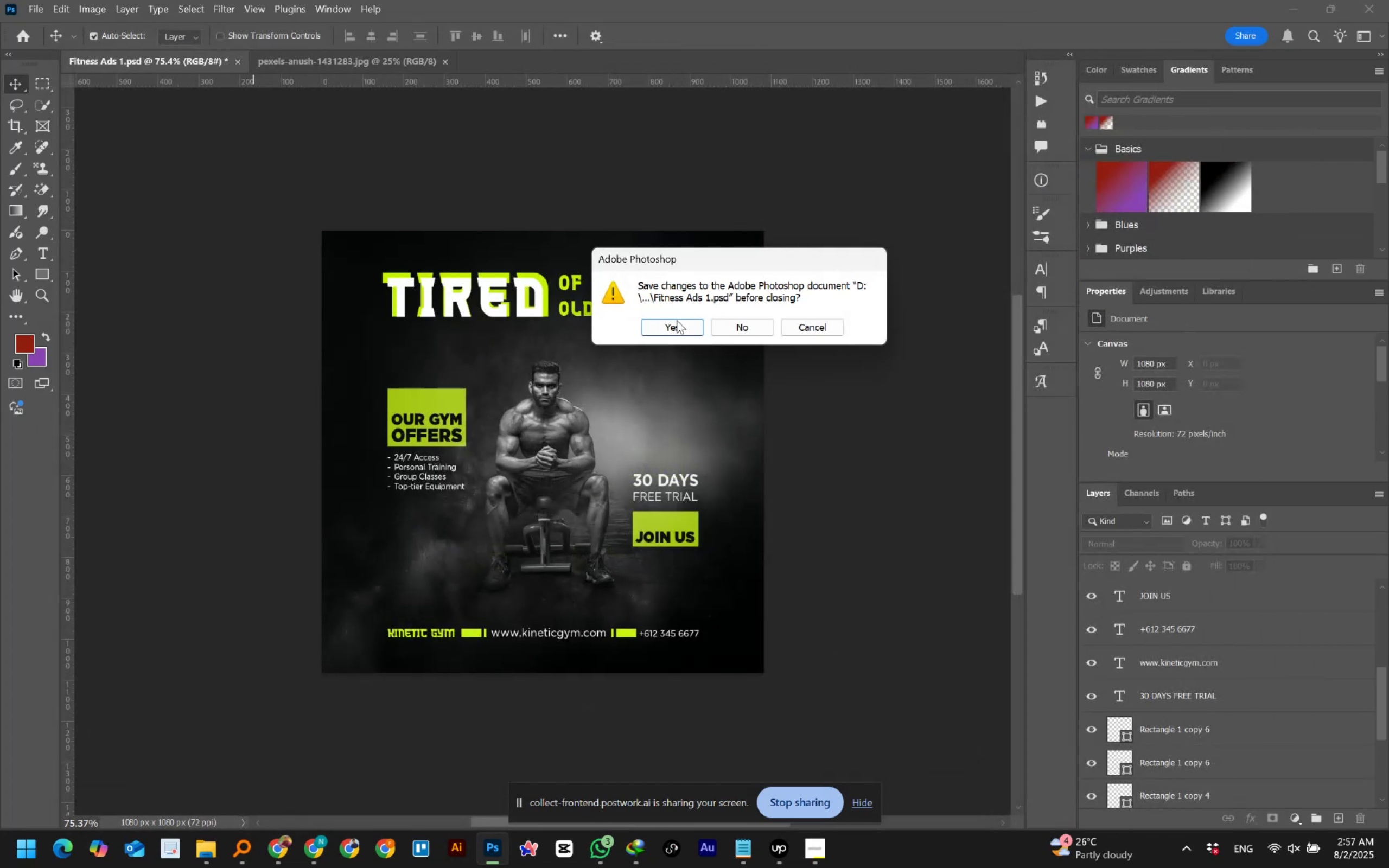 
left_click([681, 331])
 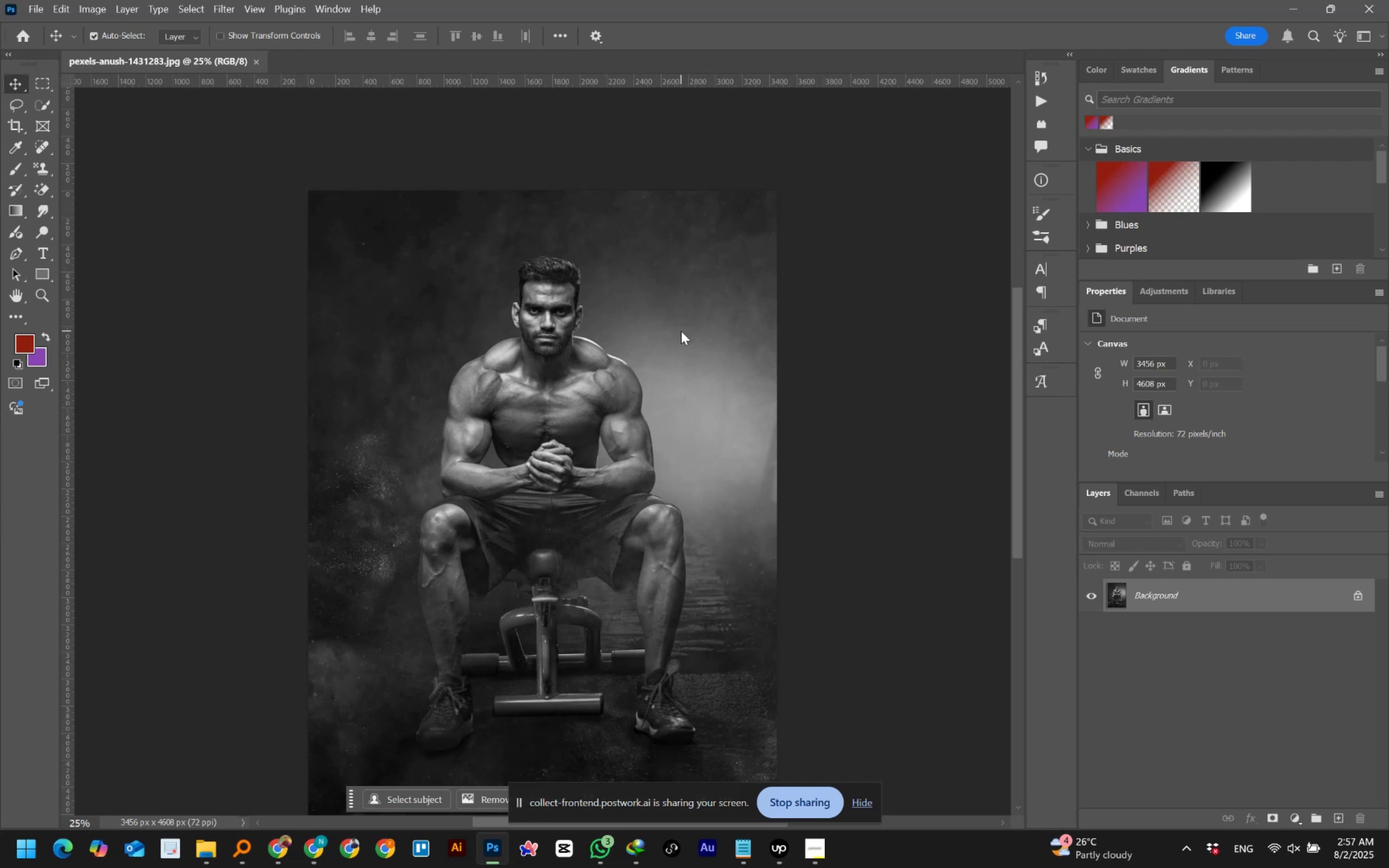 
wait(11.69)
 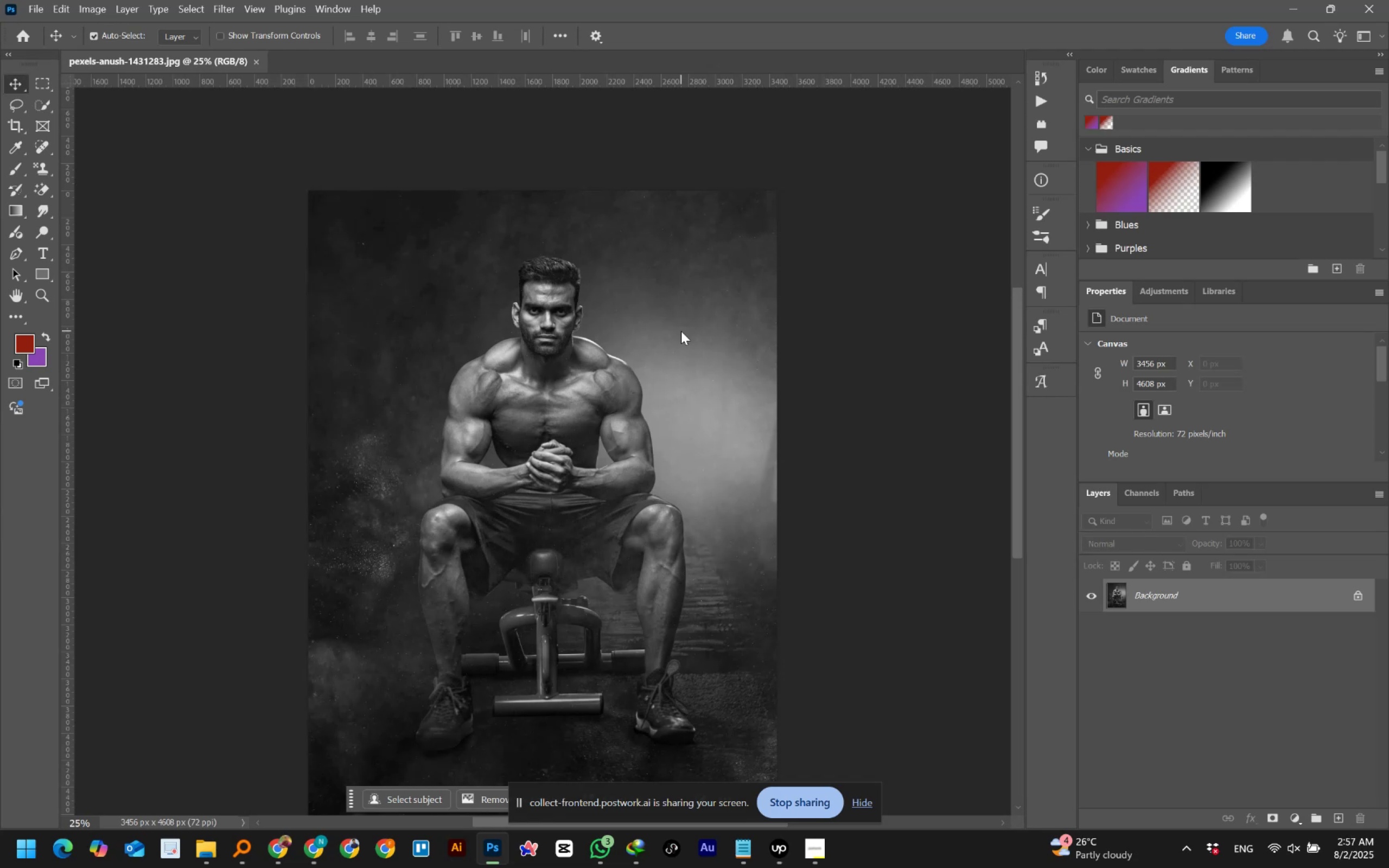 
left_click([256, 62])
 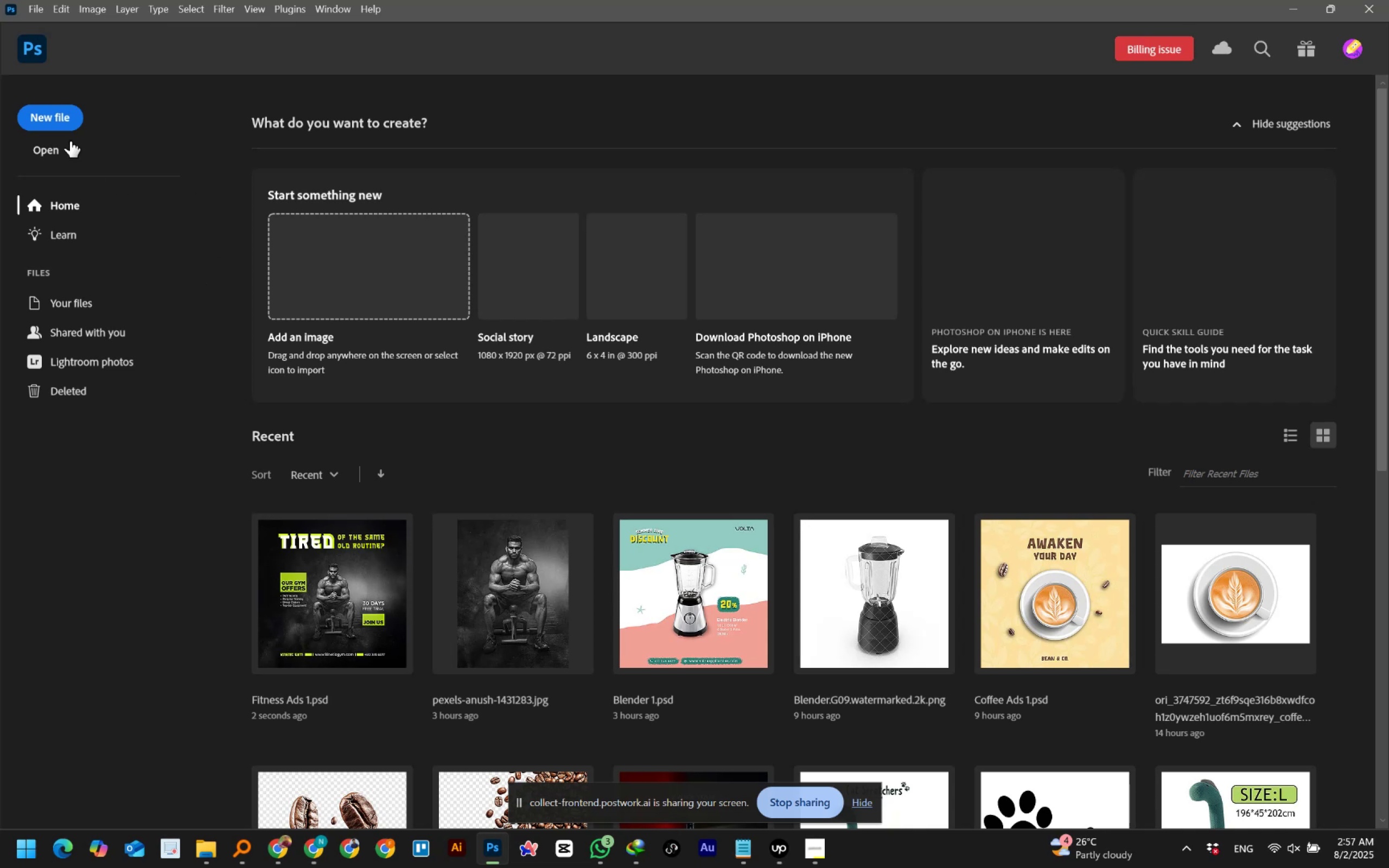 
left_click([56, 118])
 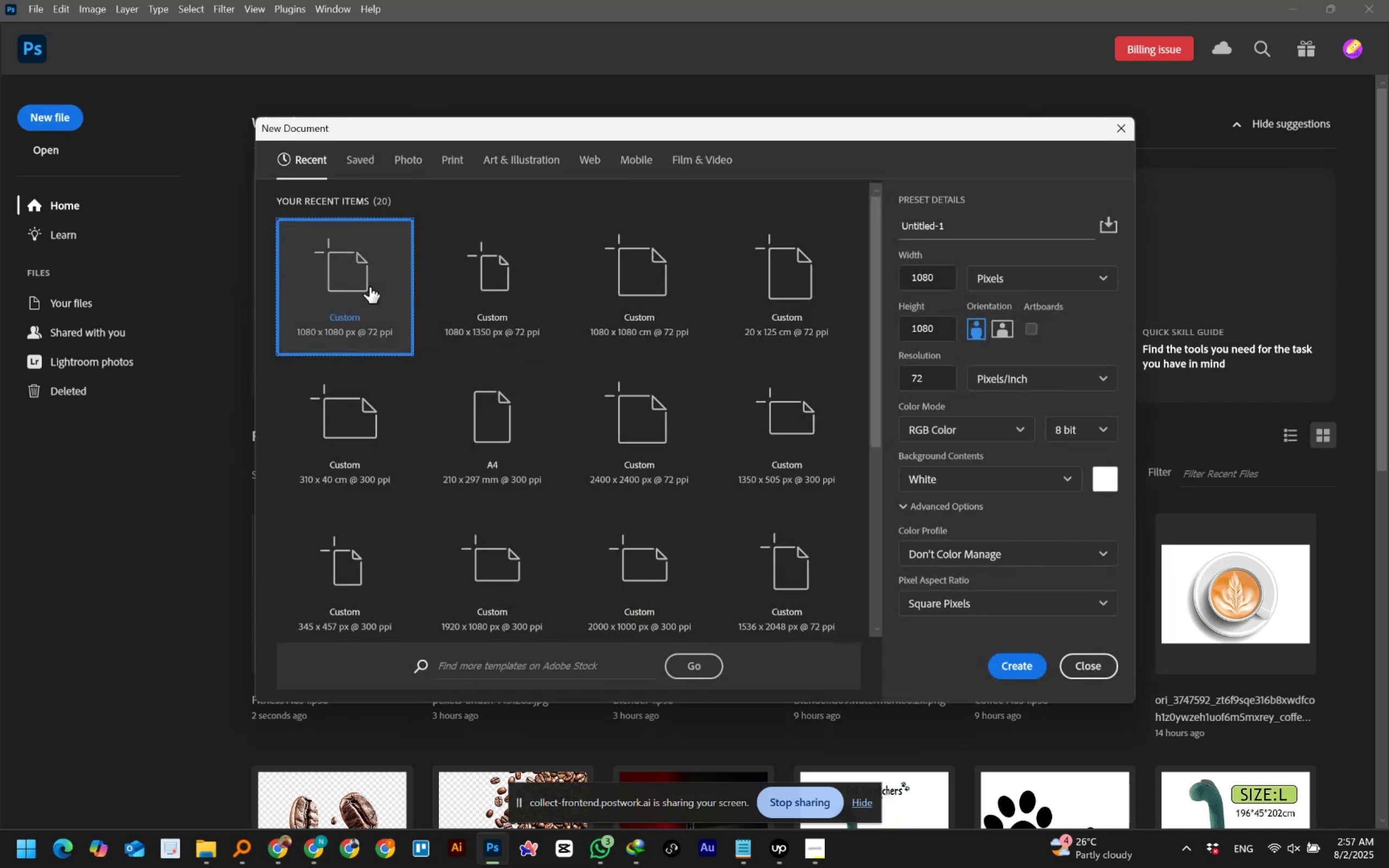 
double_click([369, 287])
 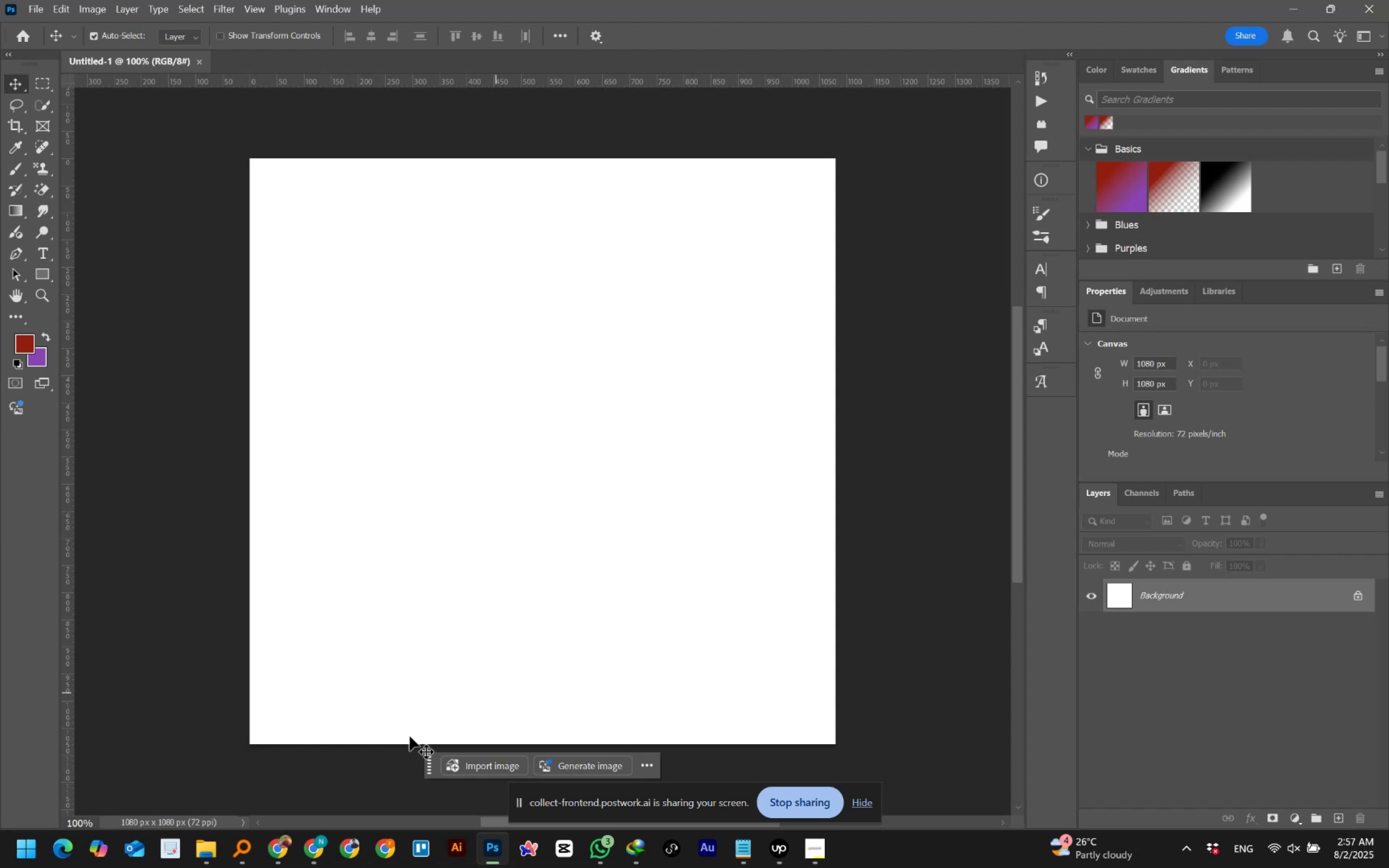 
wait(7.79)
 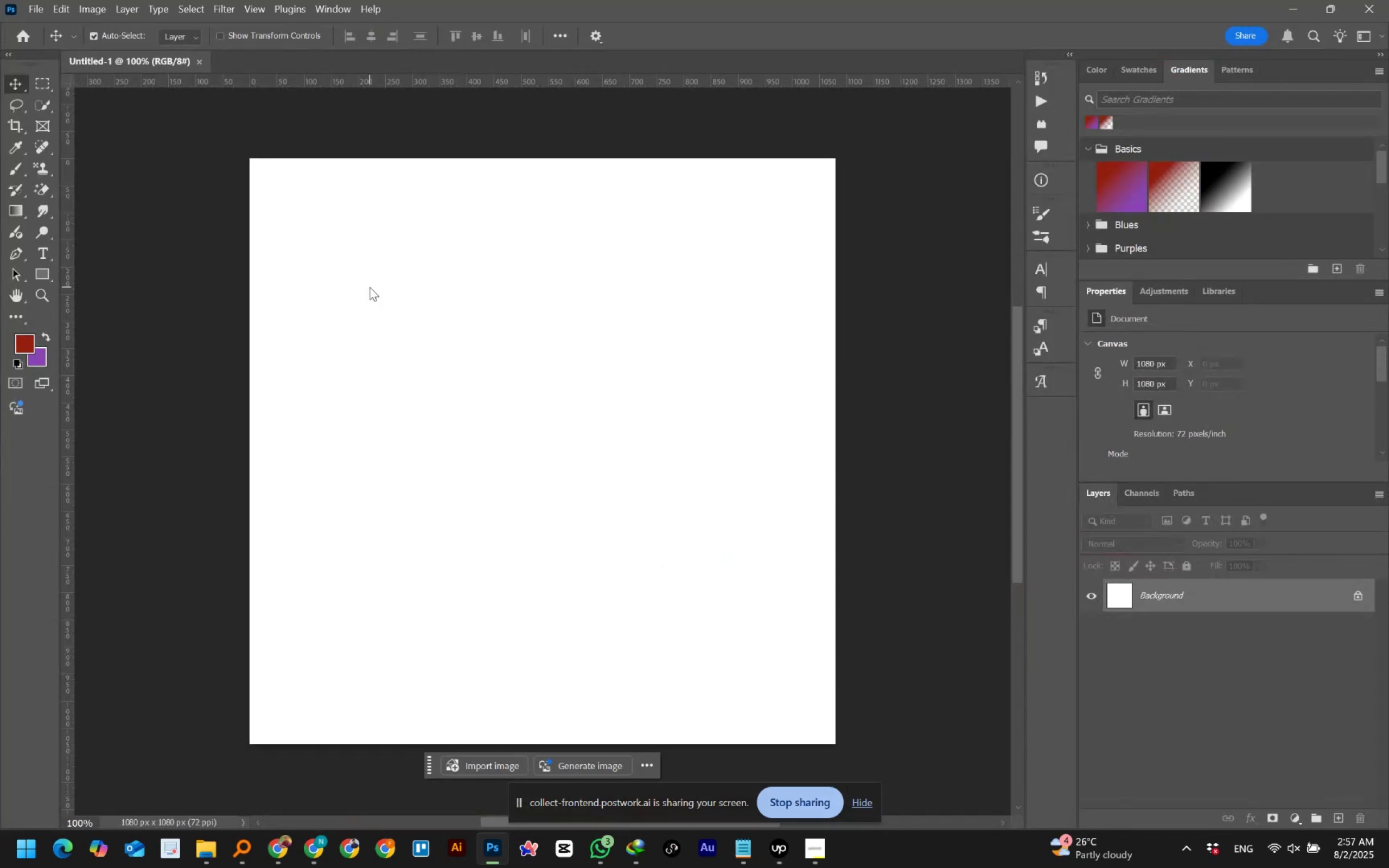 
left_click([314, 849])
 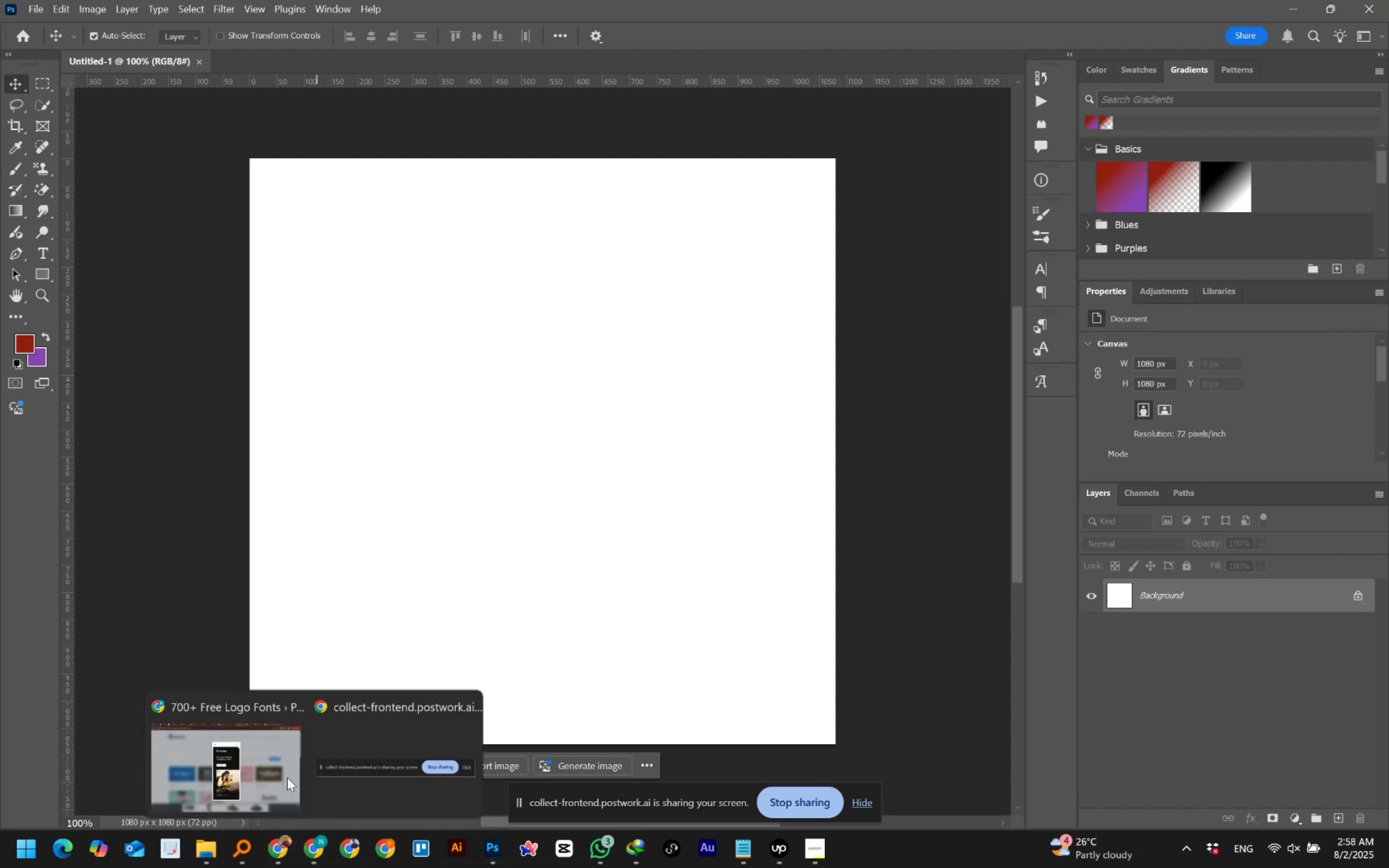 
left_click([249, 761])
 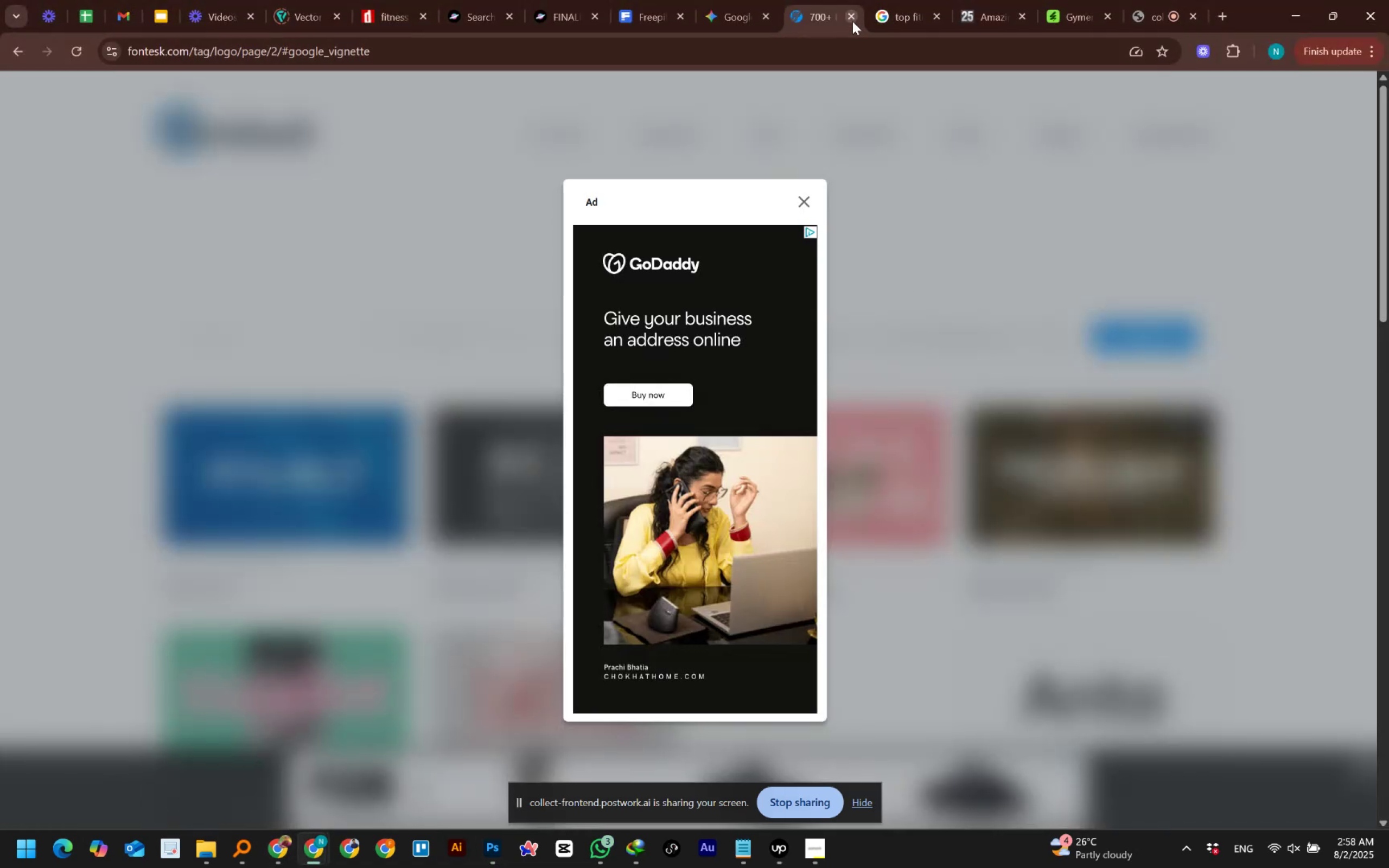 
left_click([807, 204])
 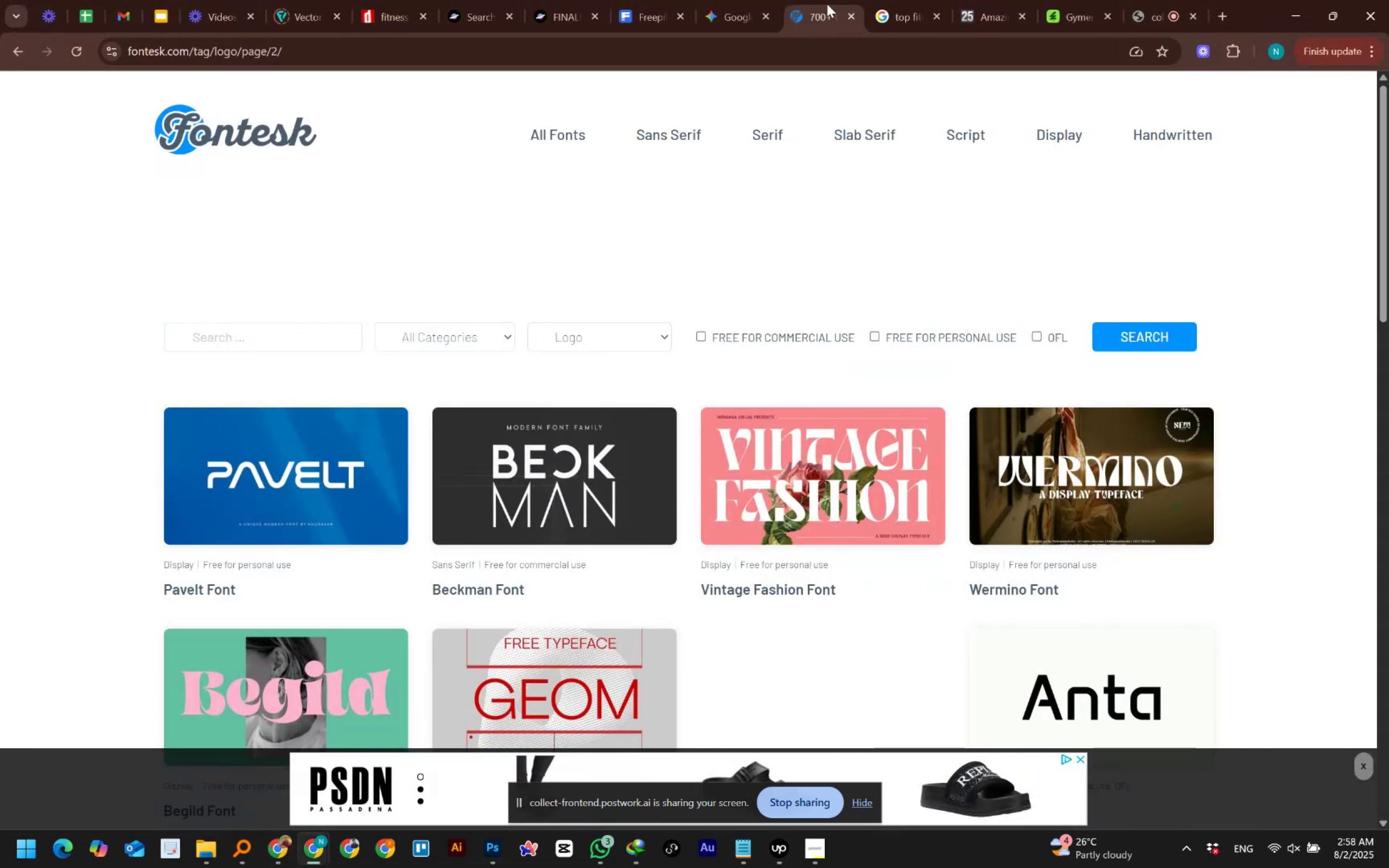 
left_click([896, 11])
 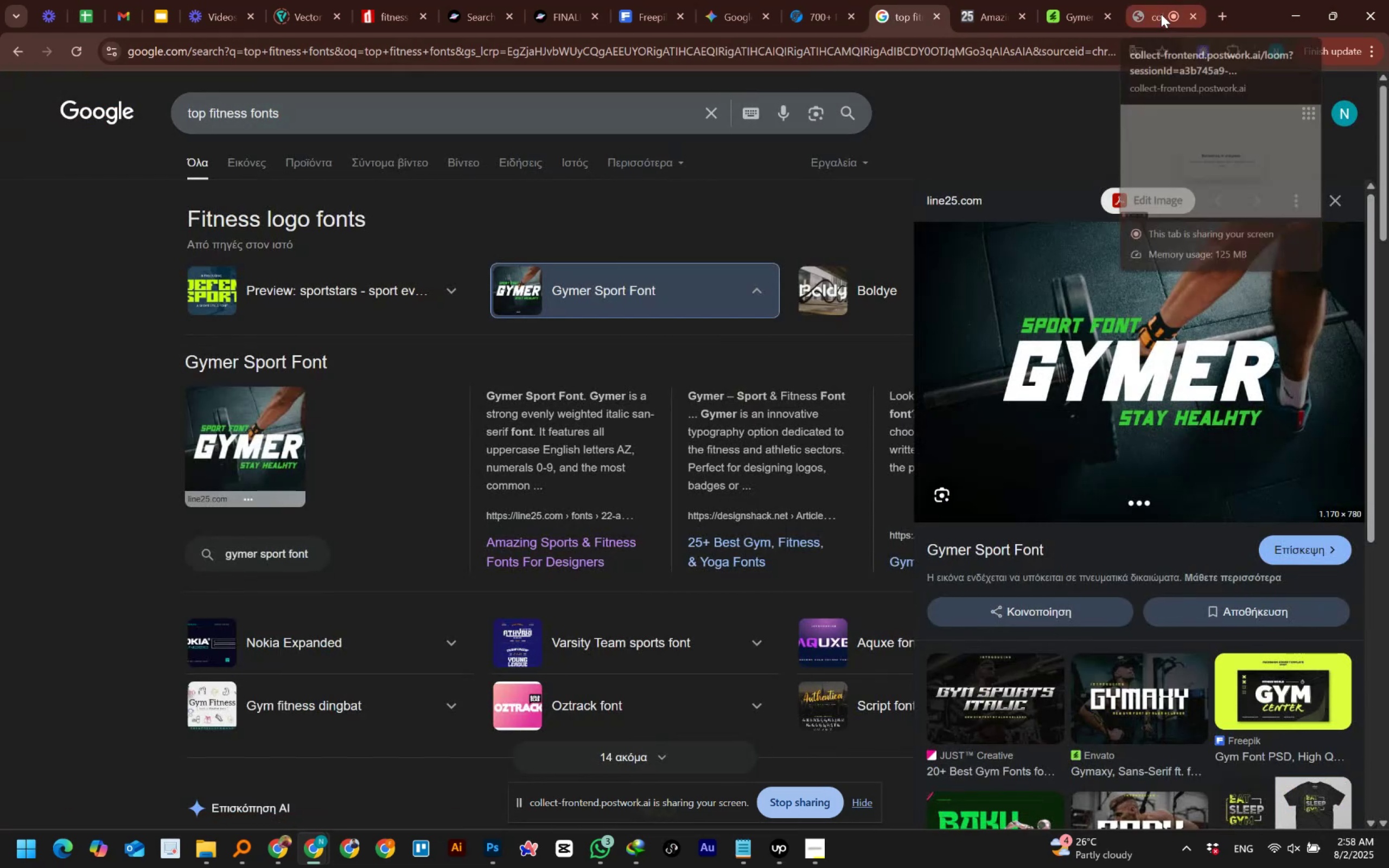 
left_click([1161, 14])
 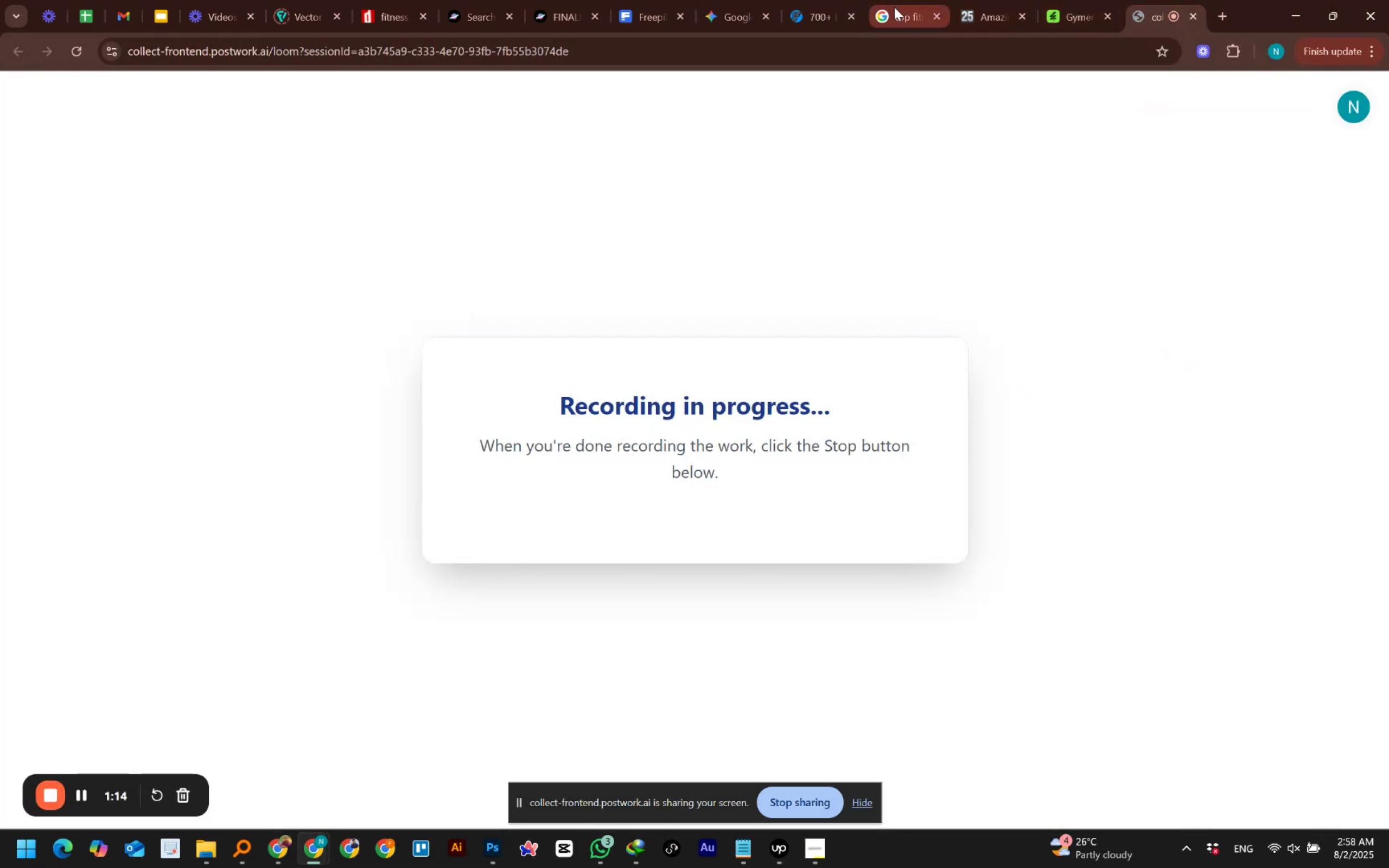 
left_click([1009, 16])
 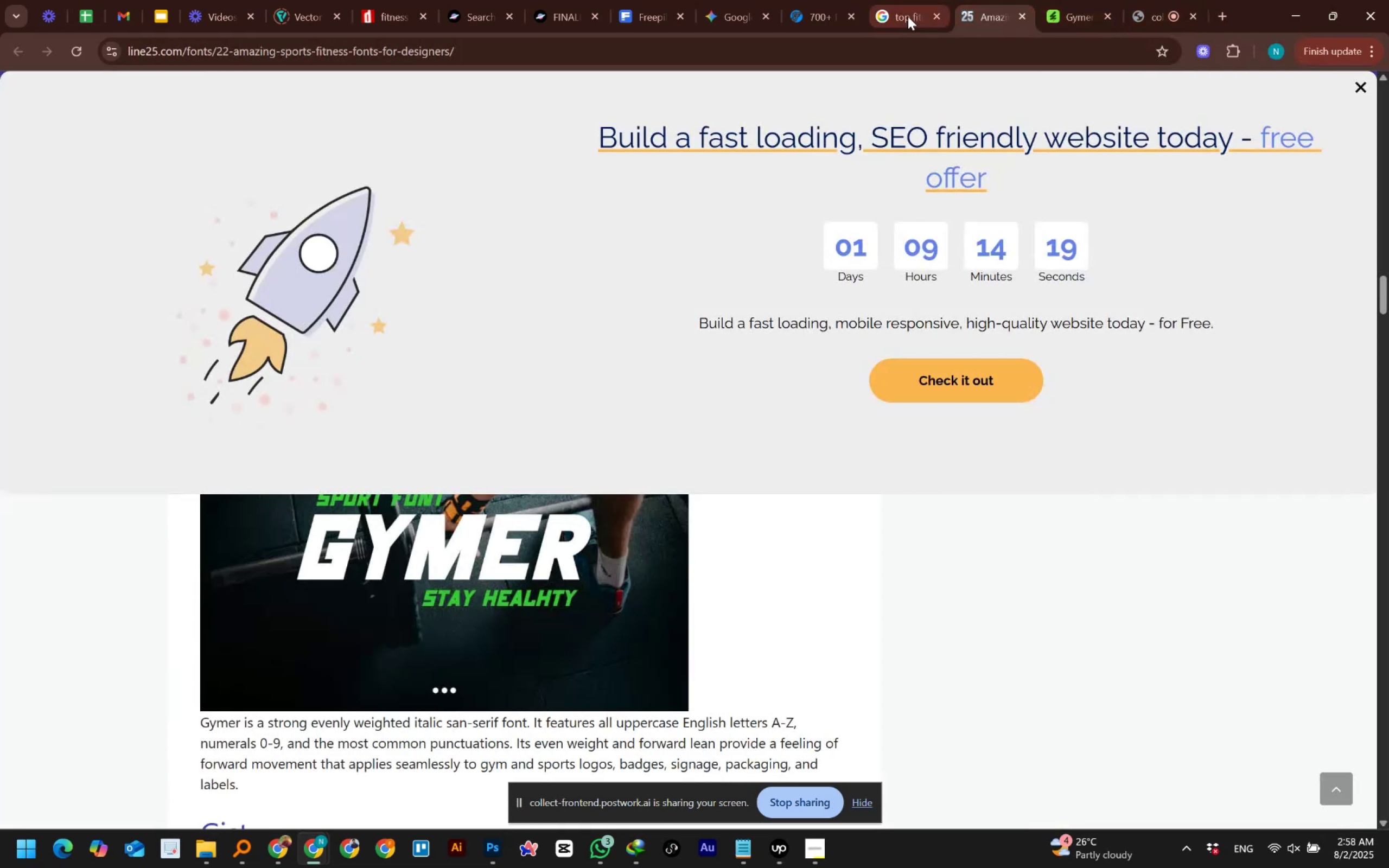 
left_click([899, 16])
 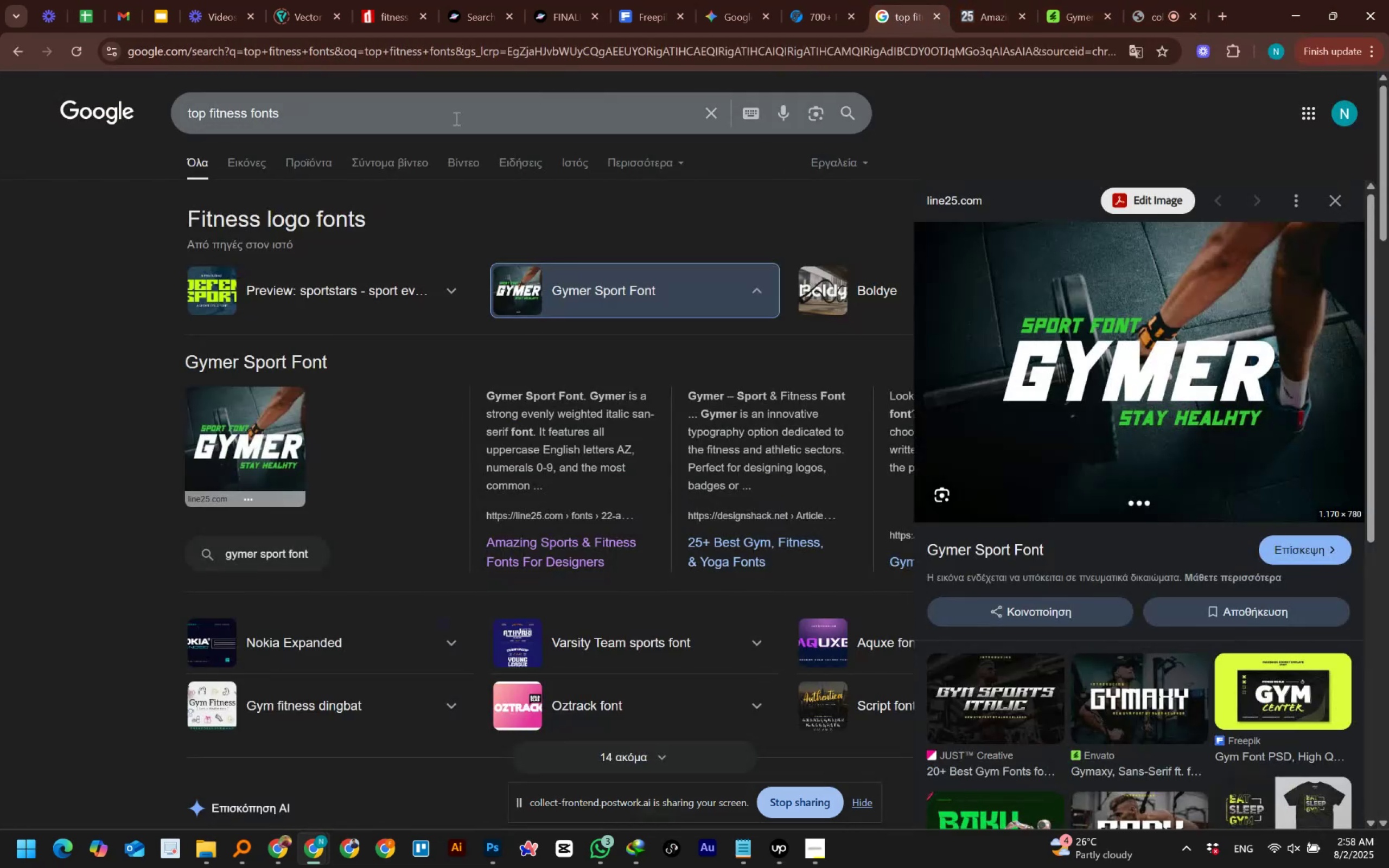 
left_click([423, 122])
 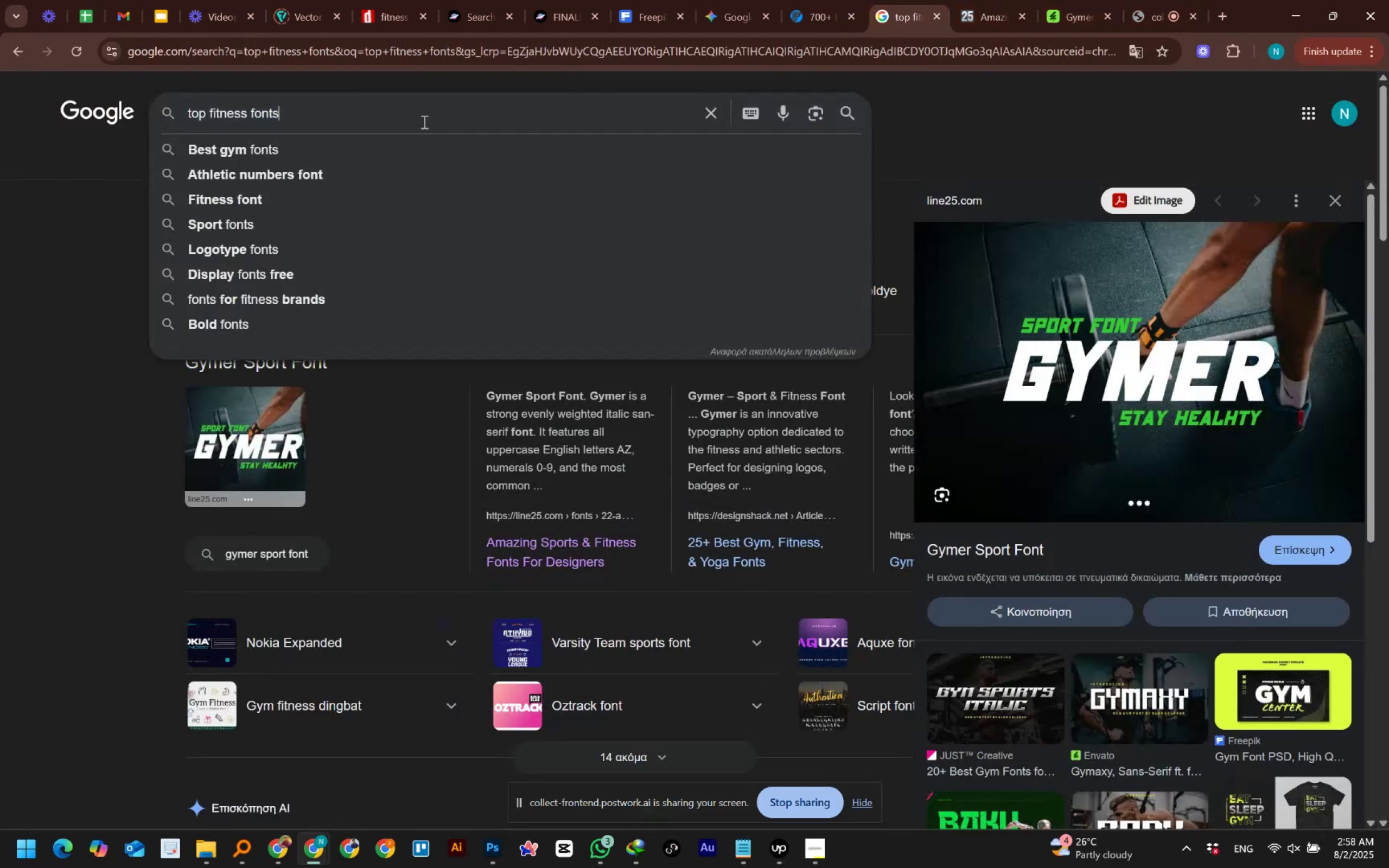 
key(Control+ControlLeft)
 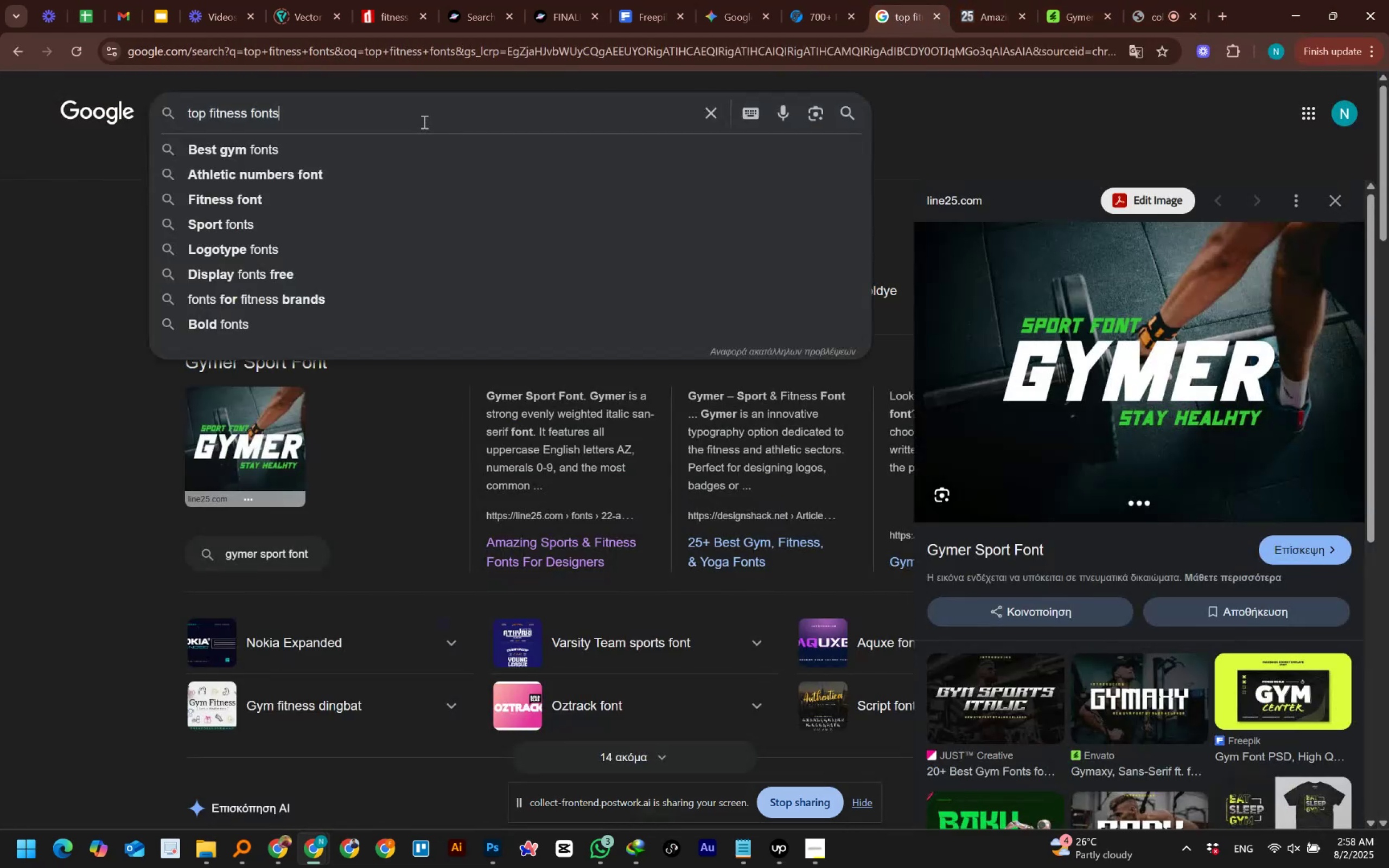 
key(Control+A)
 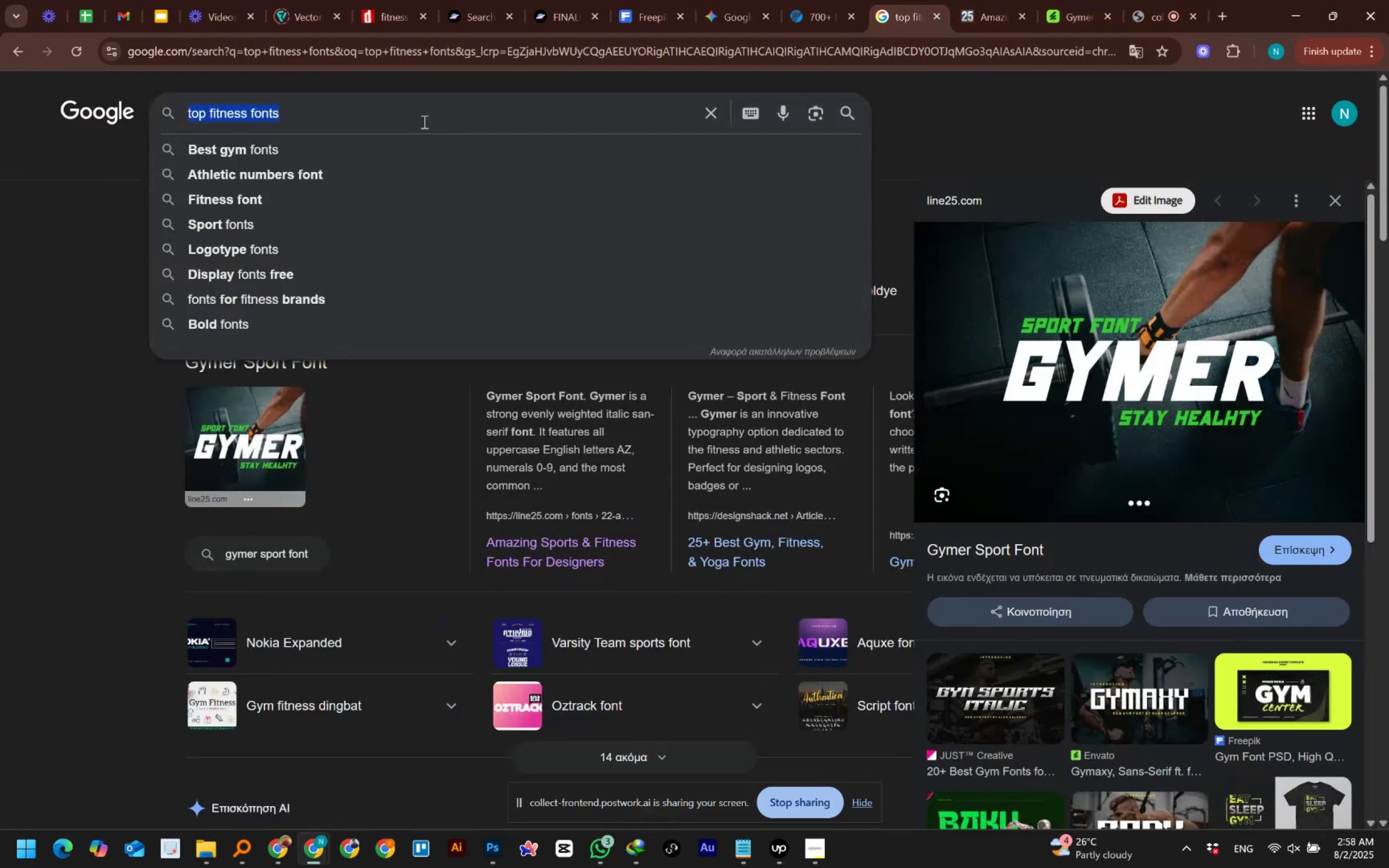 
type(air co)
 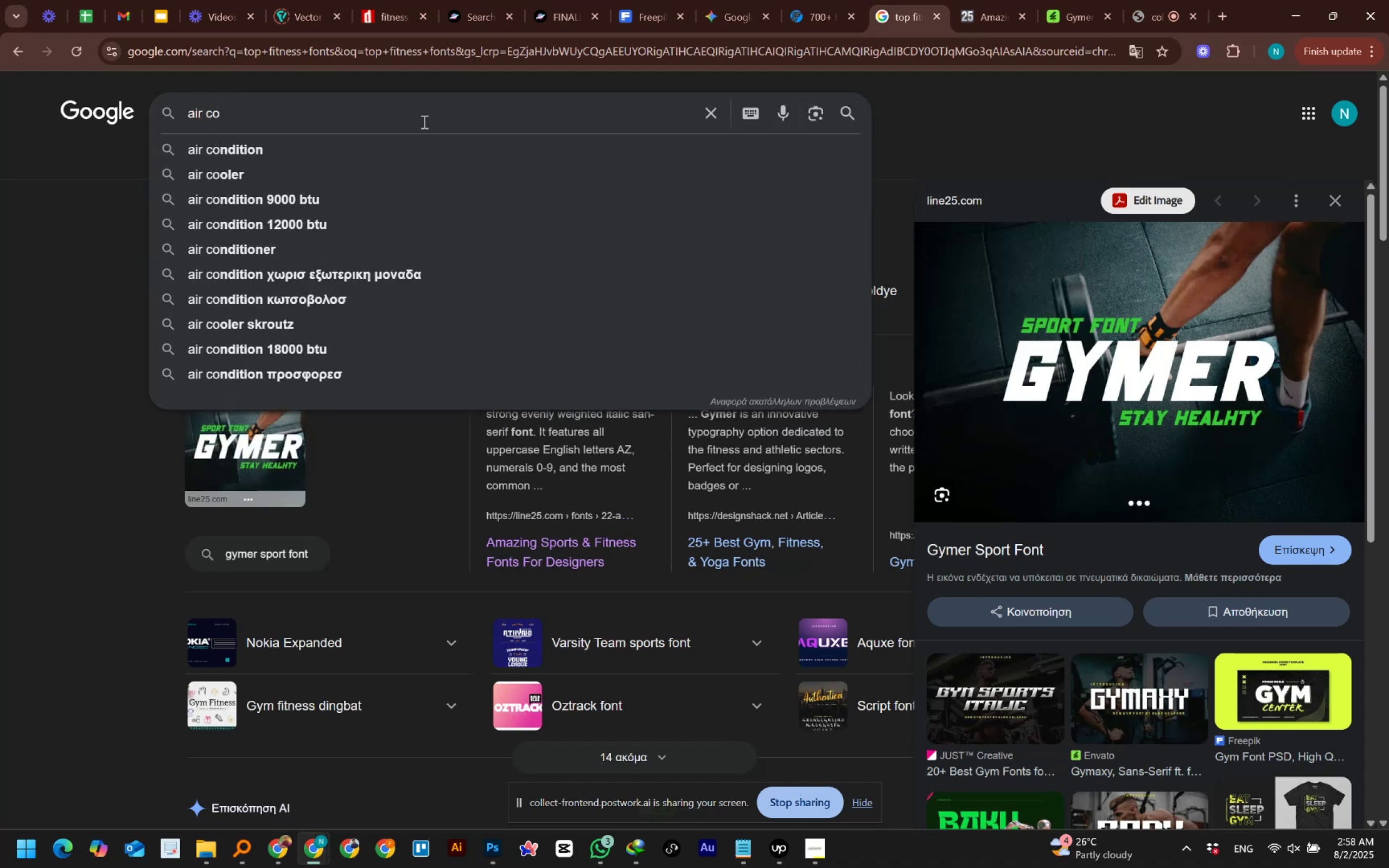 
key(ArrowDown)
 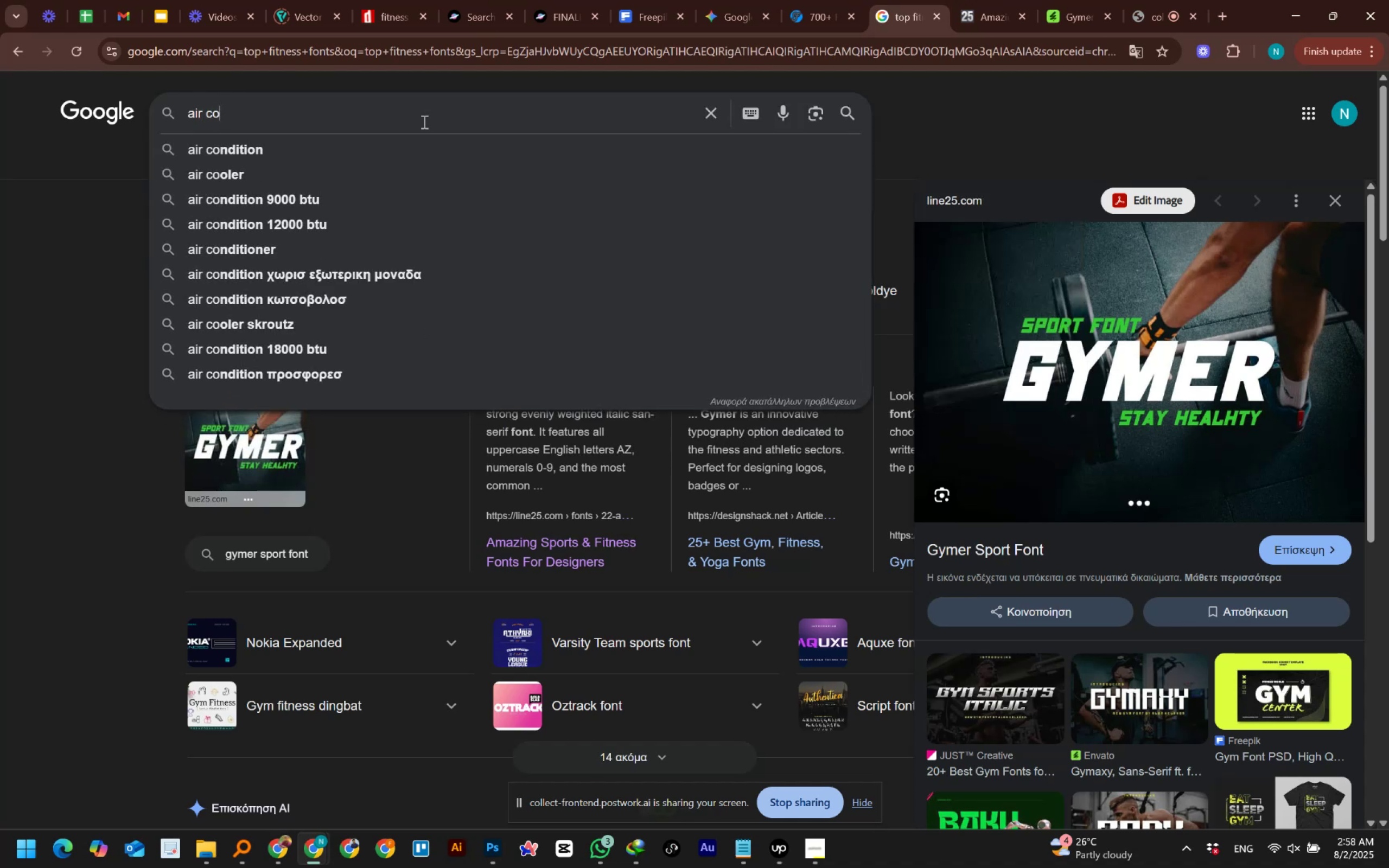 
key(Space)
 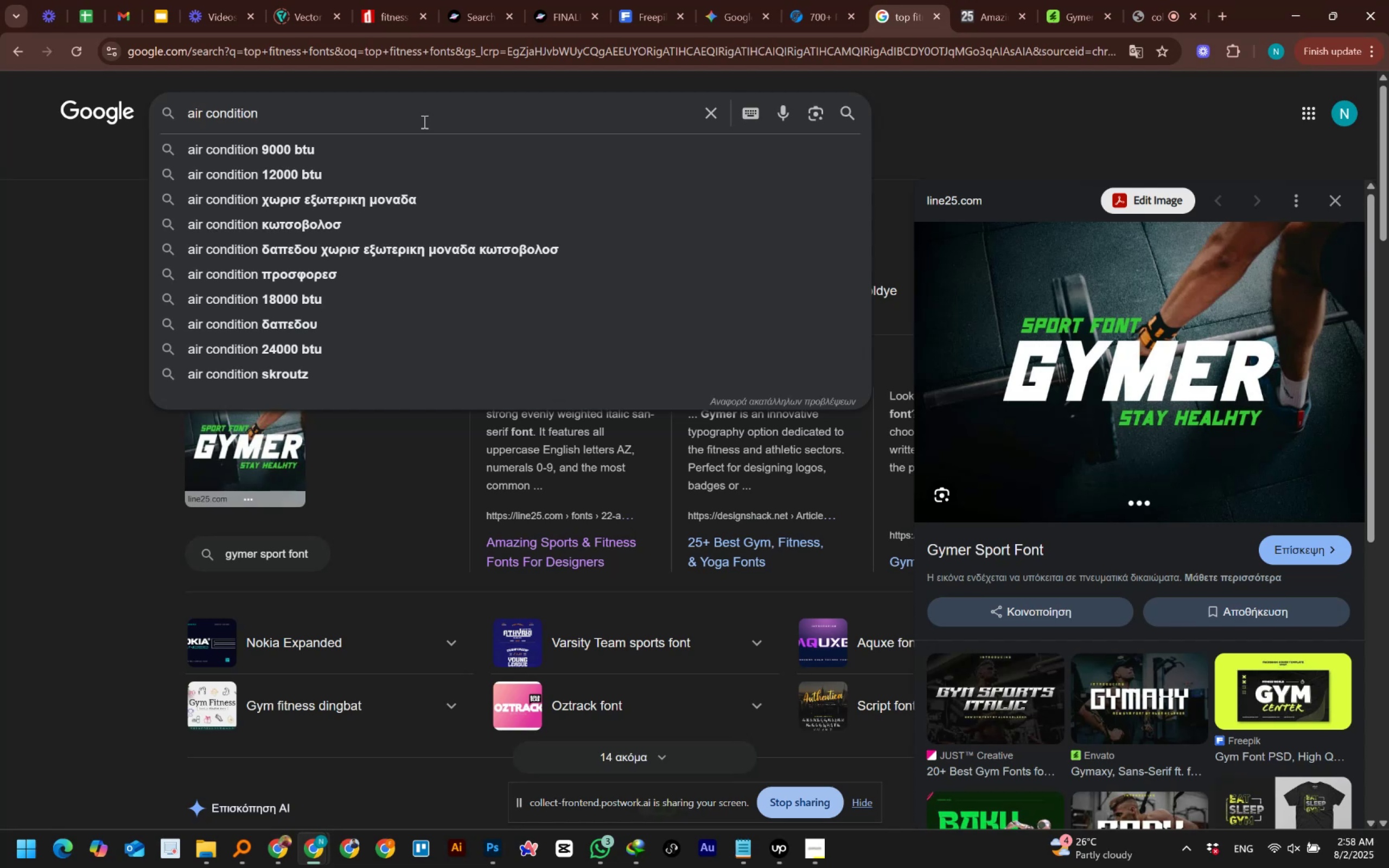 
wait(28.32)
 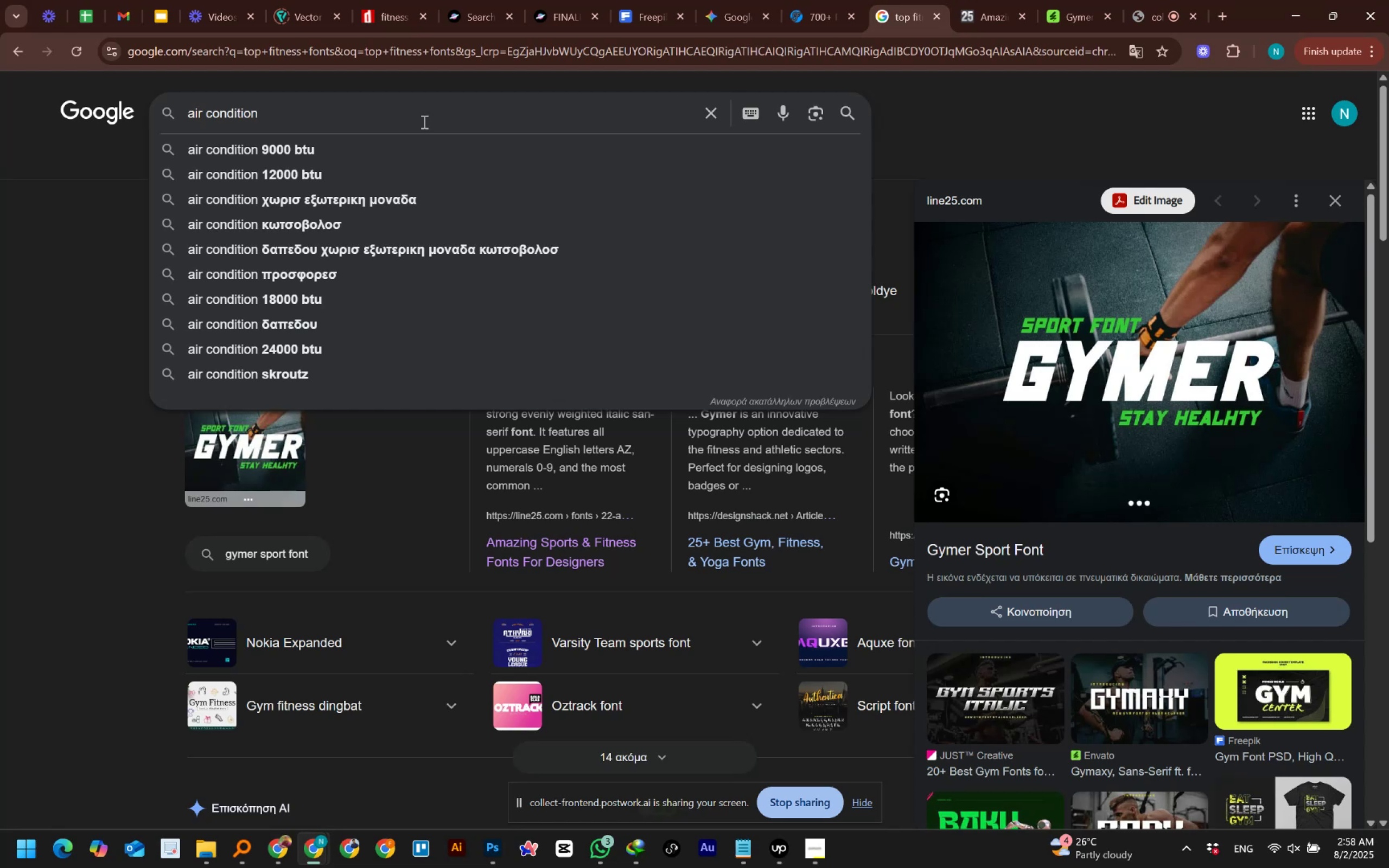 
type(social media post)
 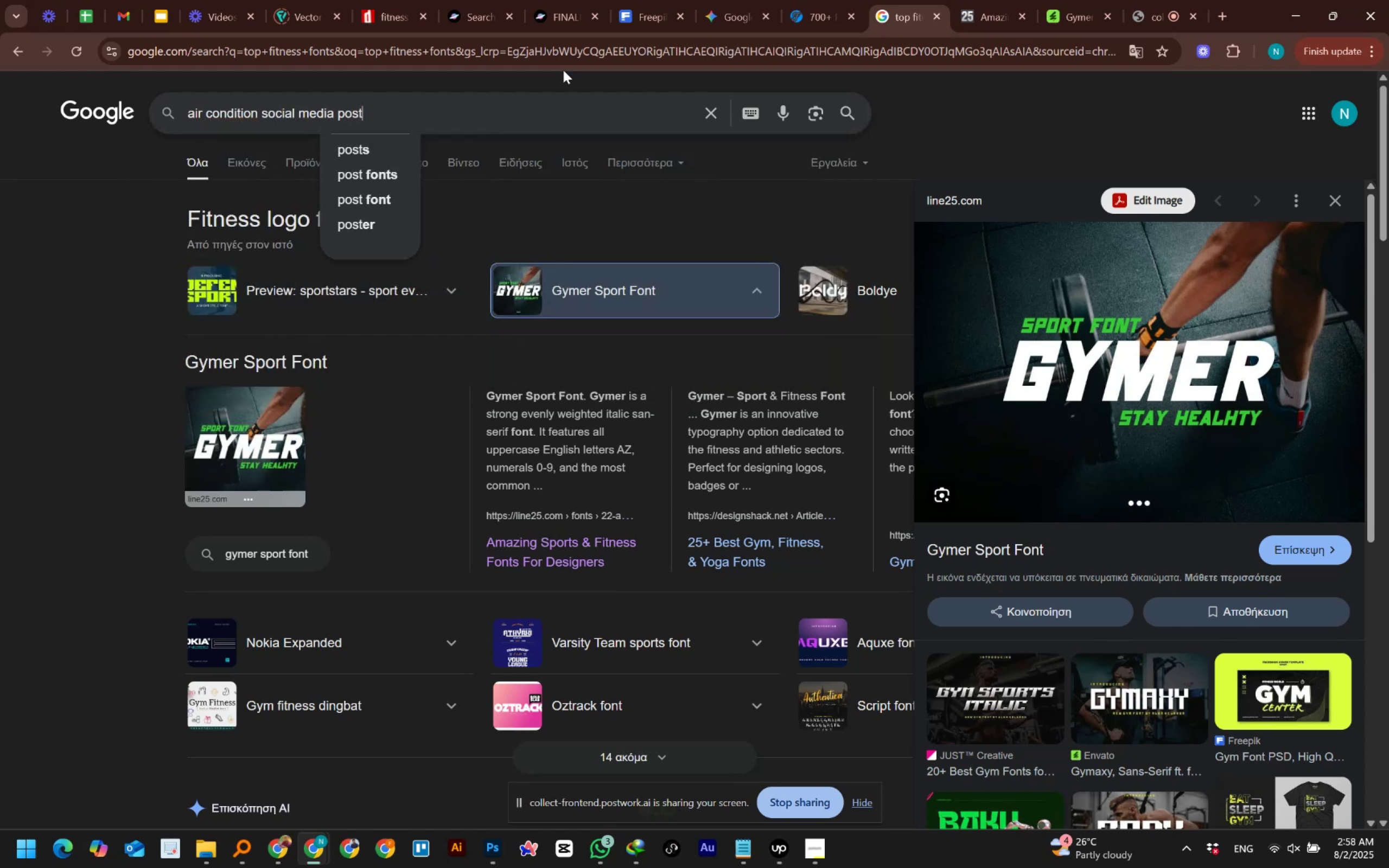 
key(Enter)
 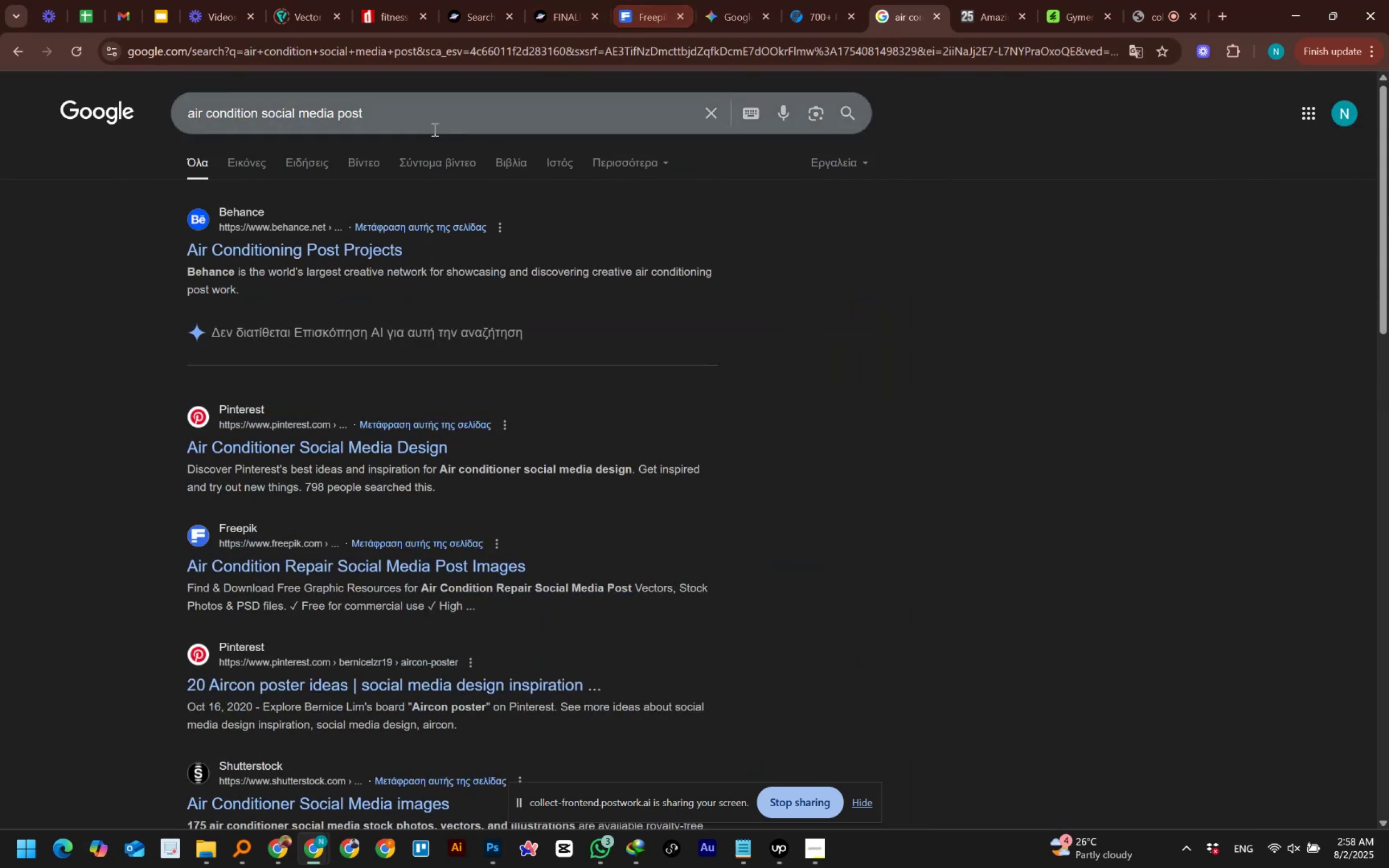 
left_click([260, 155])
 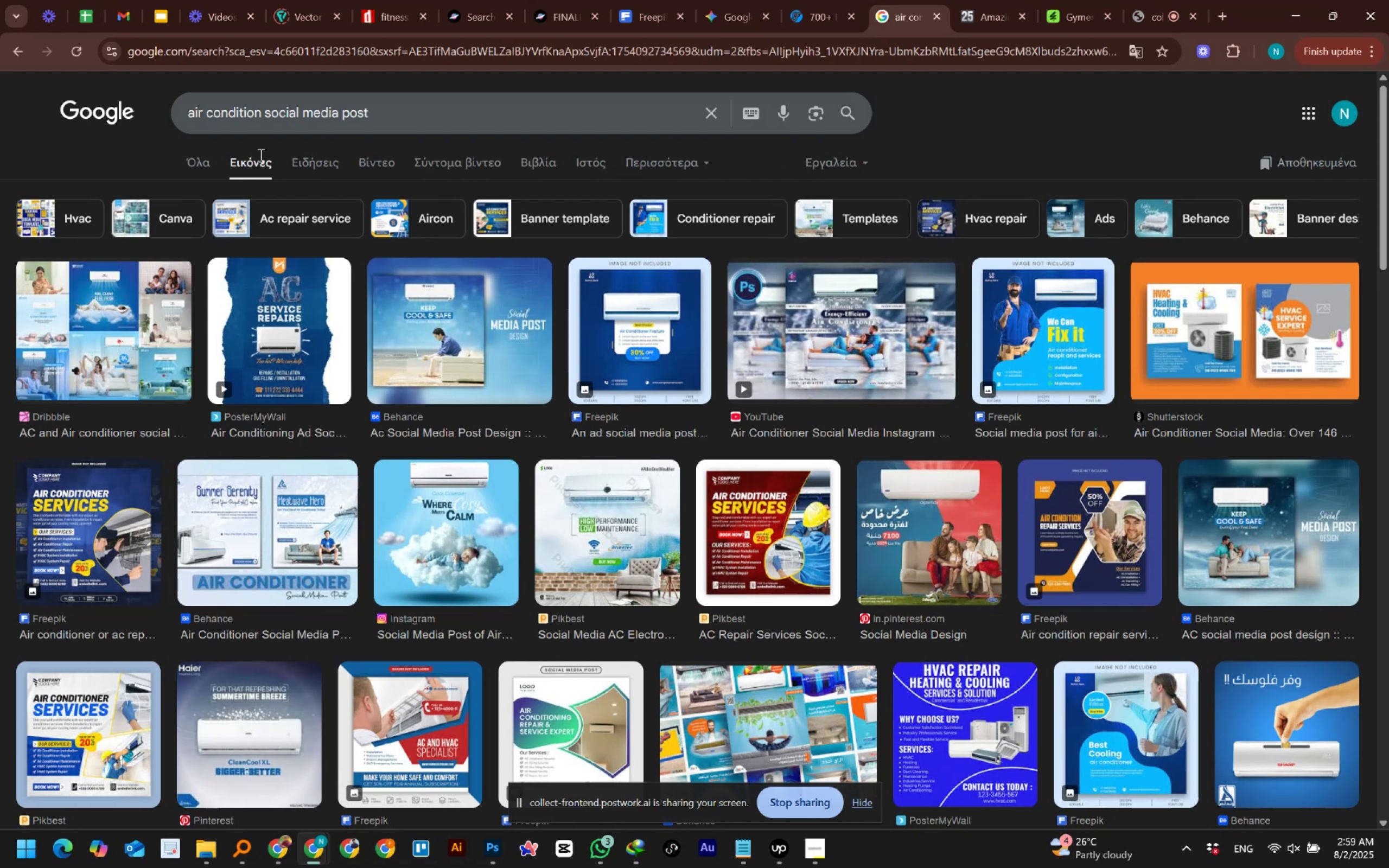 
wait(10.08)
 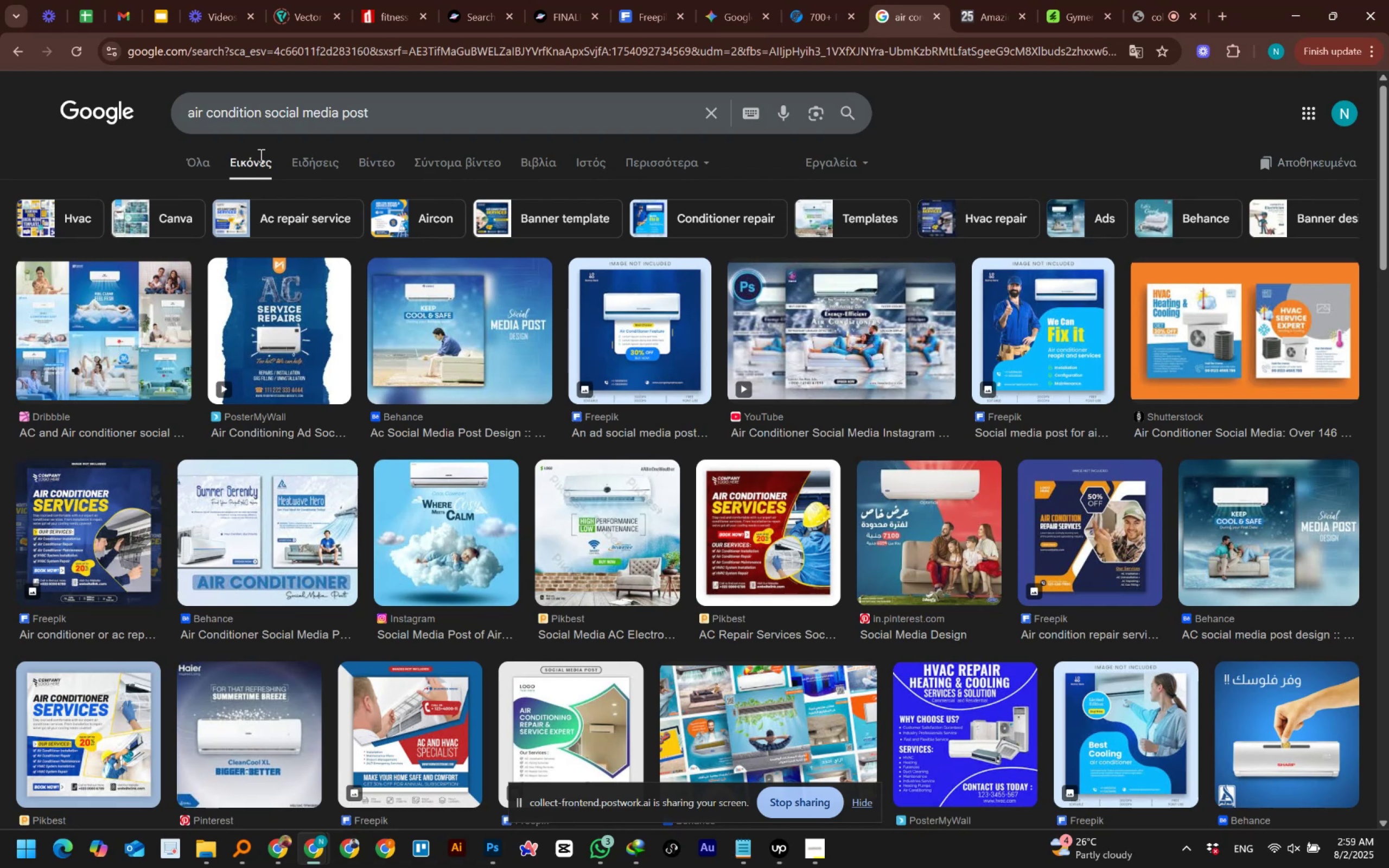 
left_click([92, 322])
 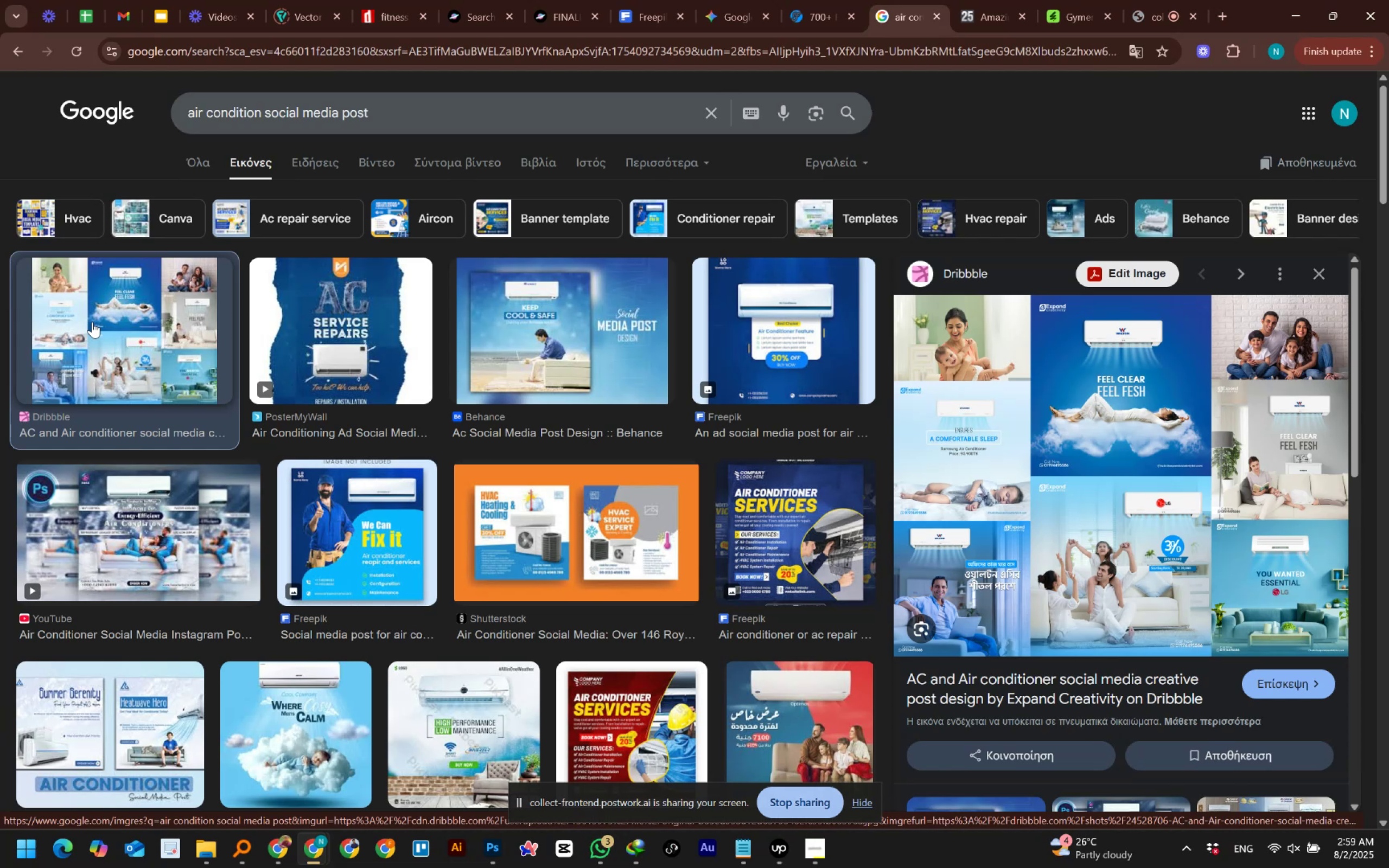 
wait(22.89)
 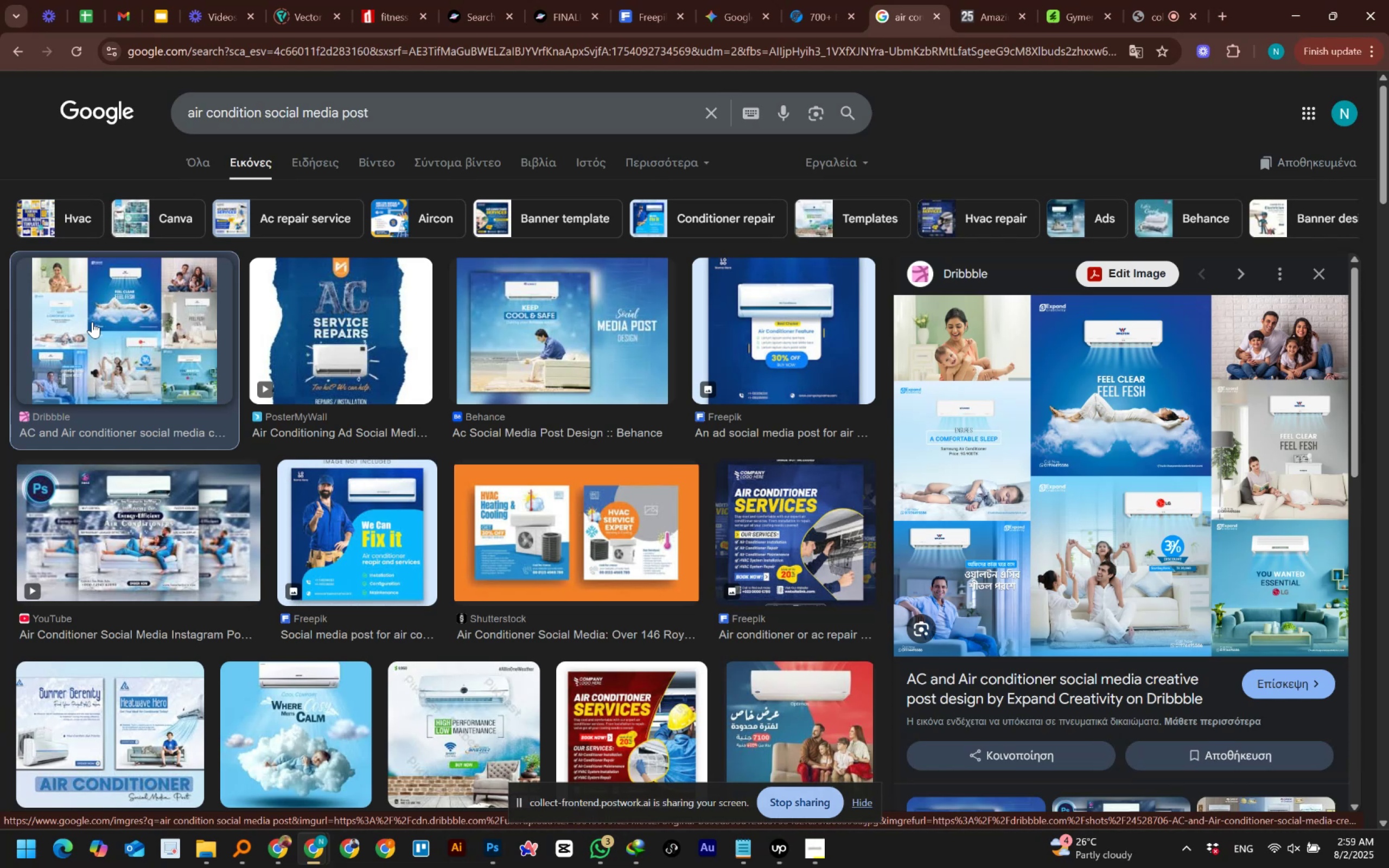 
scroll: coordinate [68, 451], scroll_direction: down, amount: 4.0
 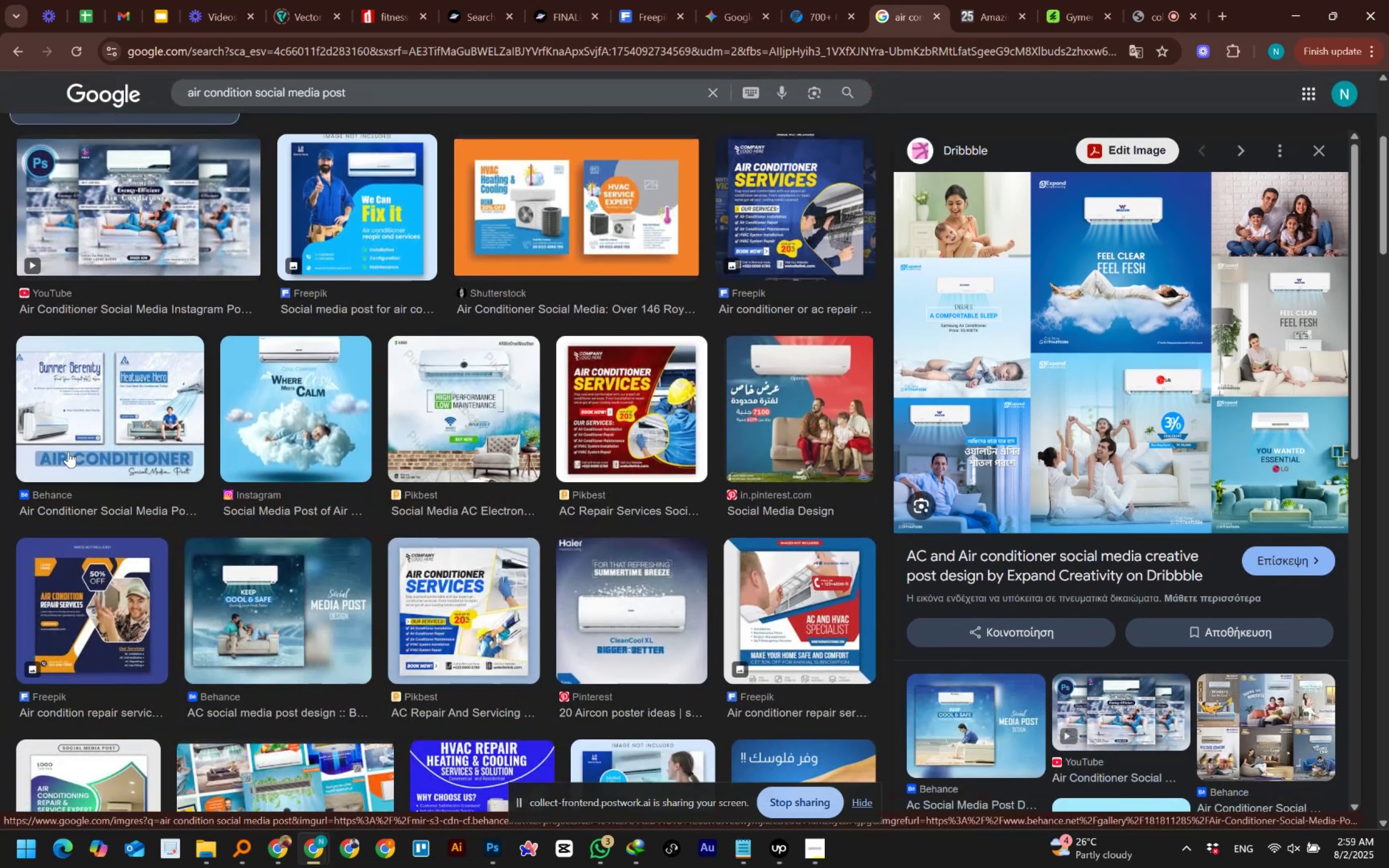 
wait(10.92)
 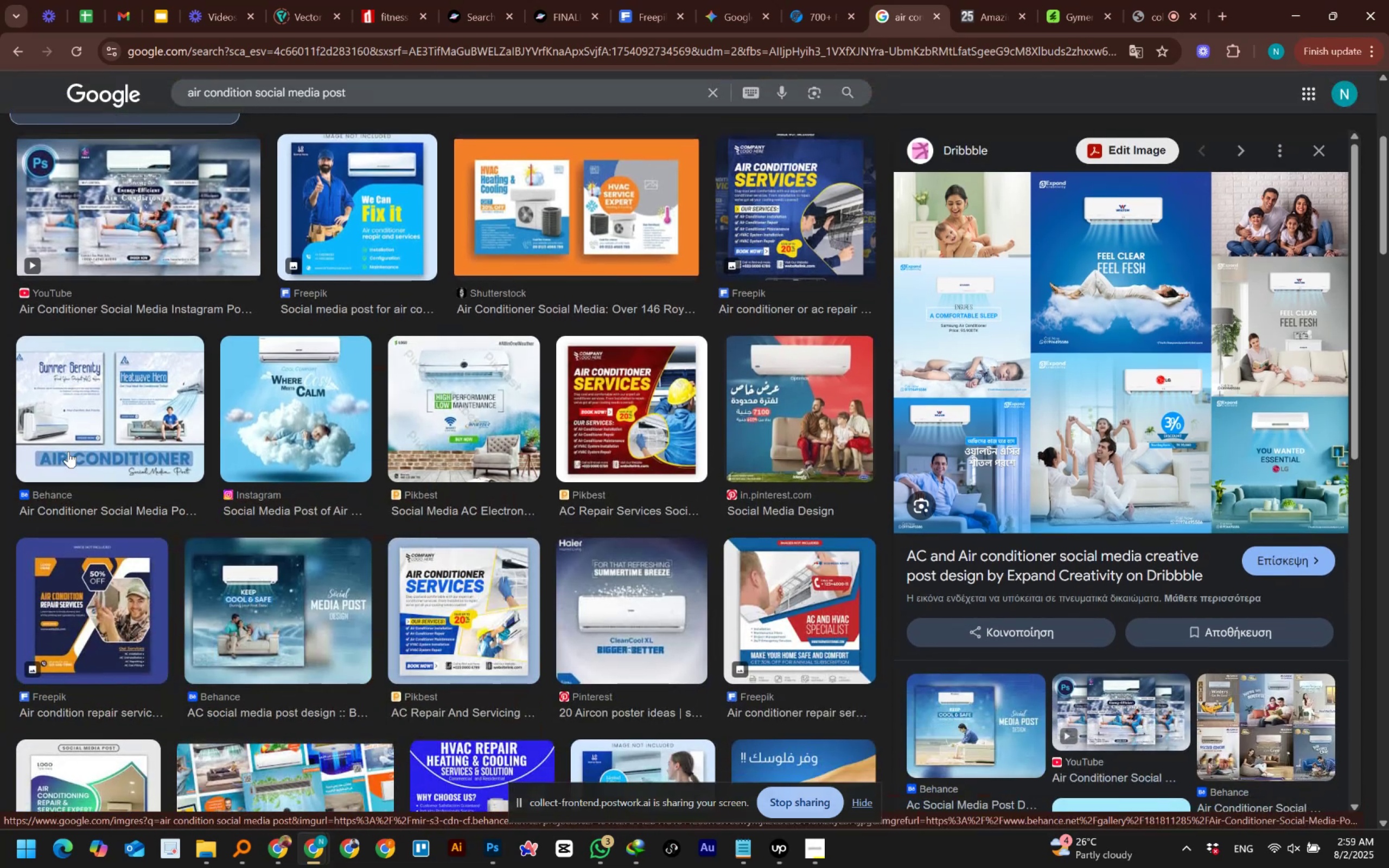 
left_click([278, 381])
 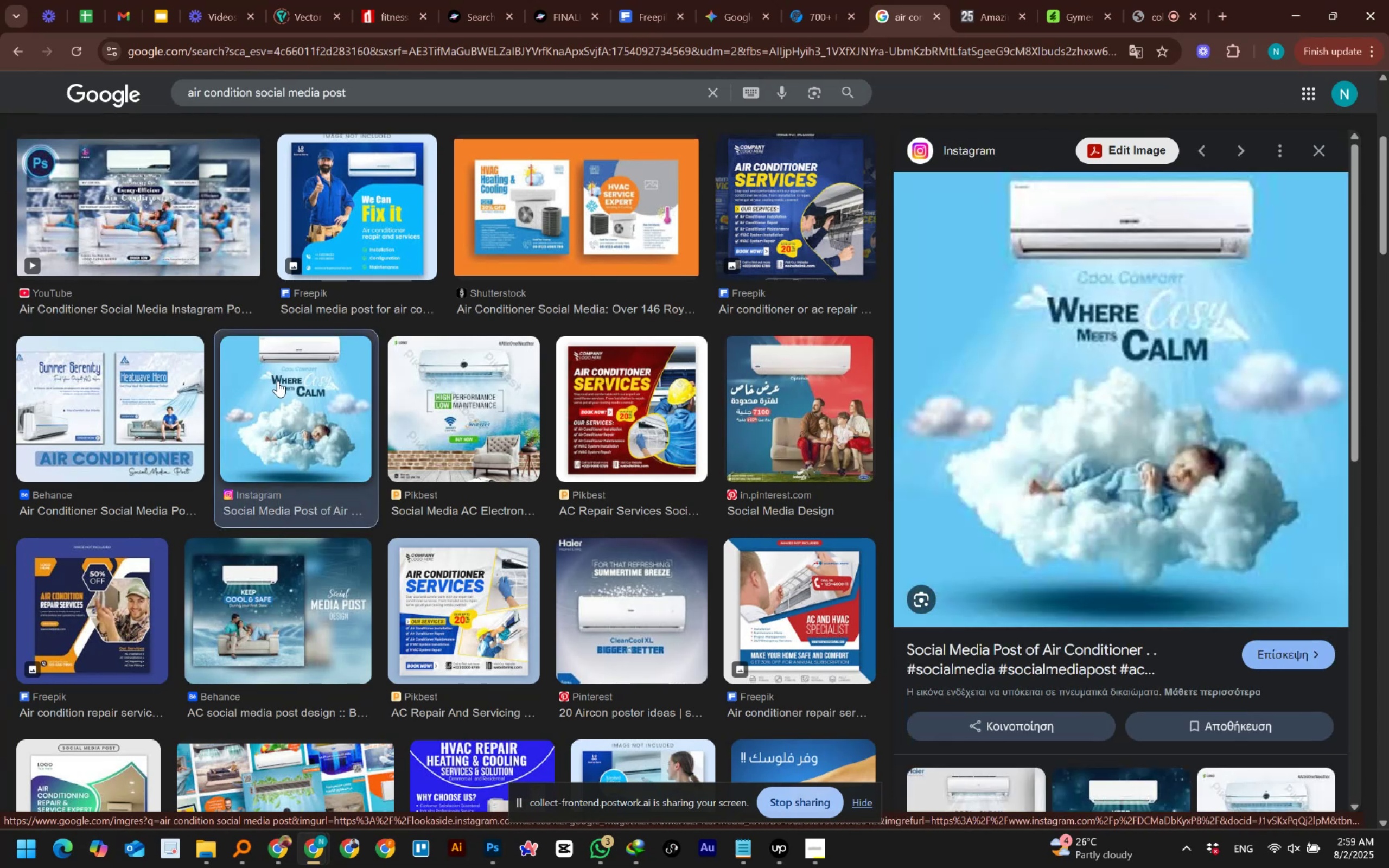 
wait(10.02)
 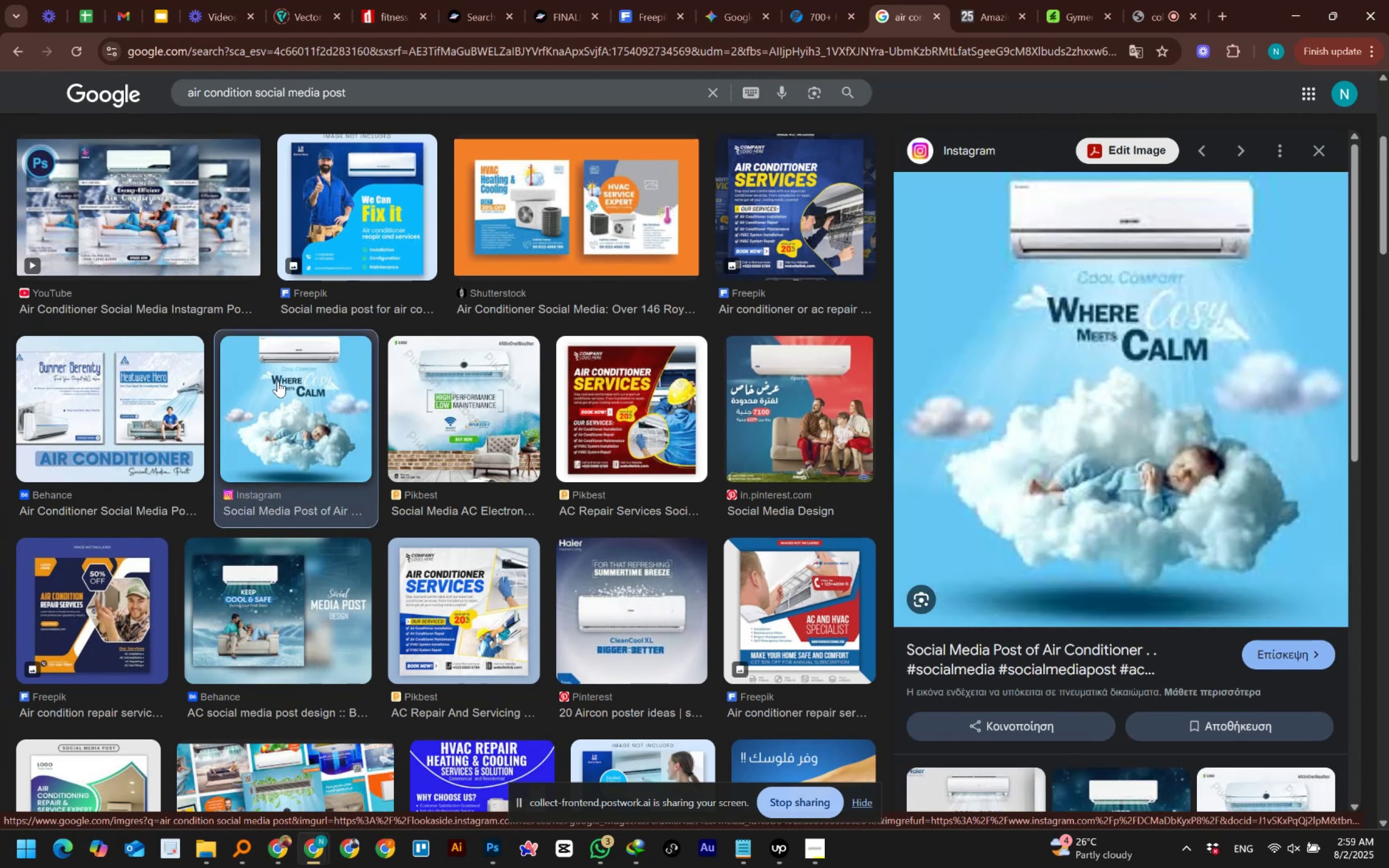 
scroll: coordinate [36, 387], scroll_direction: down, amount: 4.0
 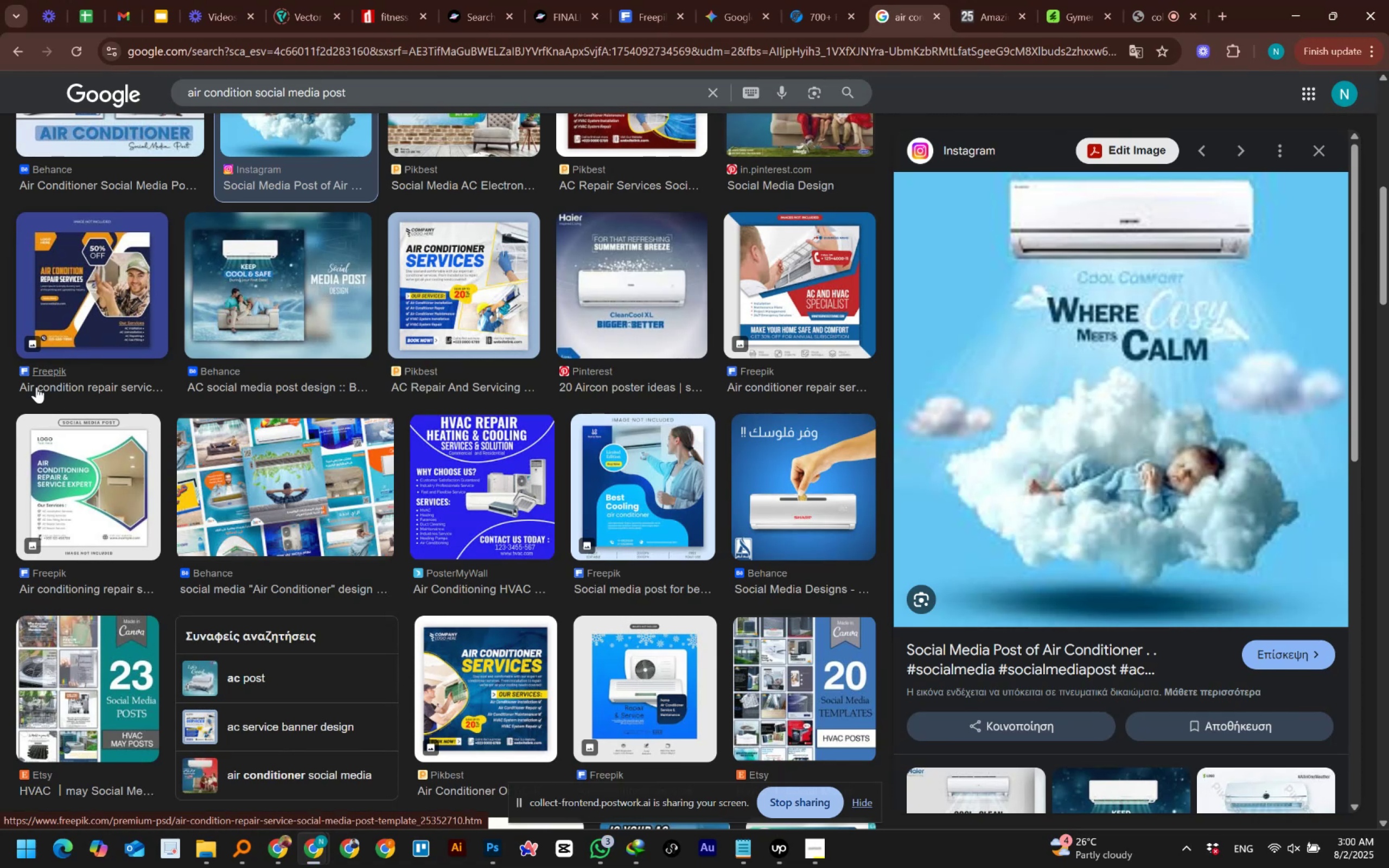 
wait(18.28)
 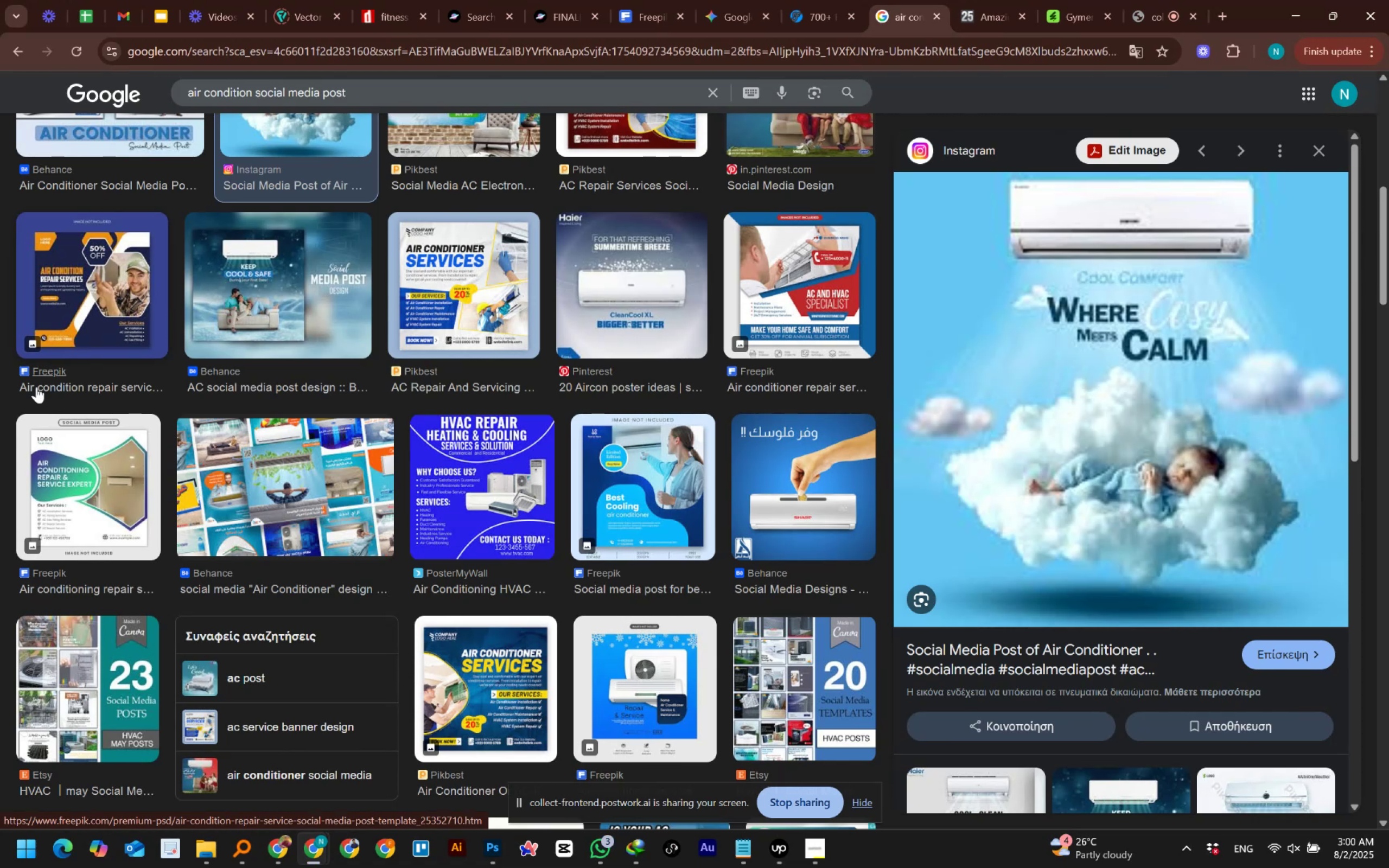 
scroll: coordinate [36, 387], scroll_direction: down, amount: 6.0
 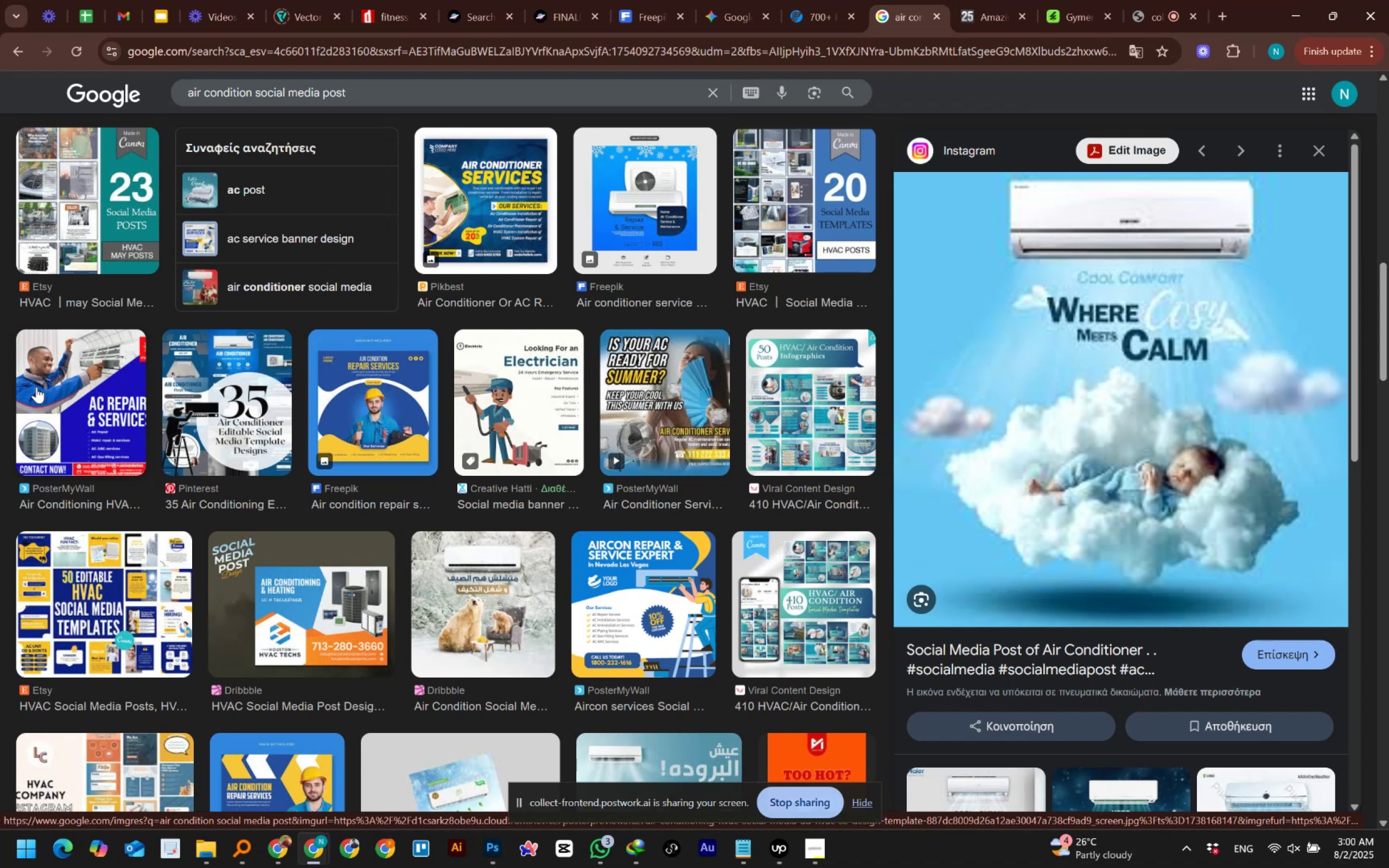 
wait(16.64)
 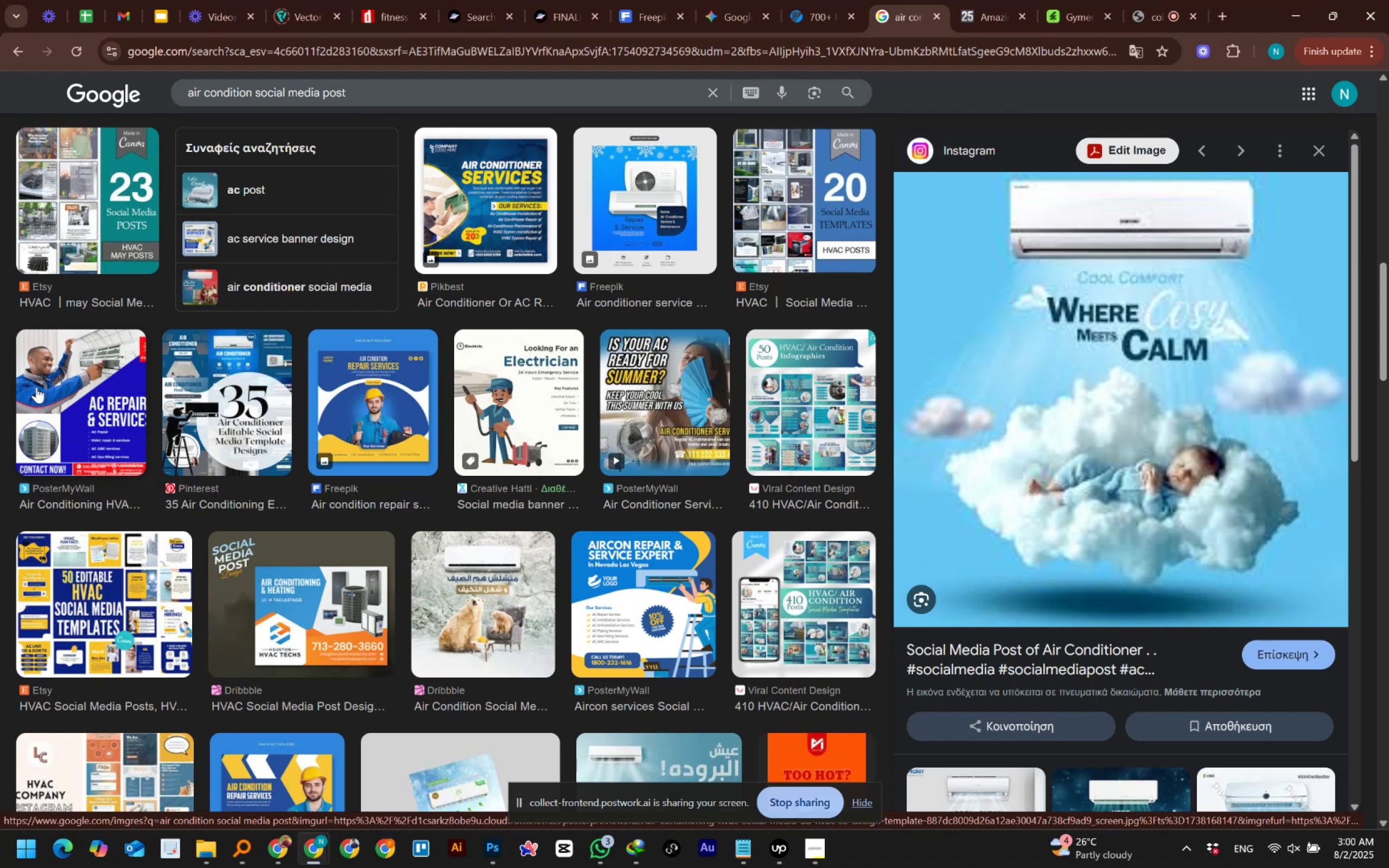 
scroll: coordinate [111, 334], scroll_direction: down, amount: 13.0
 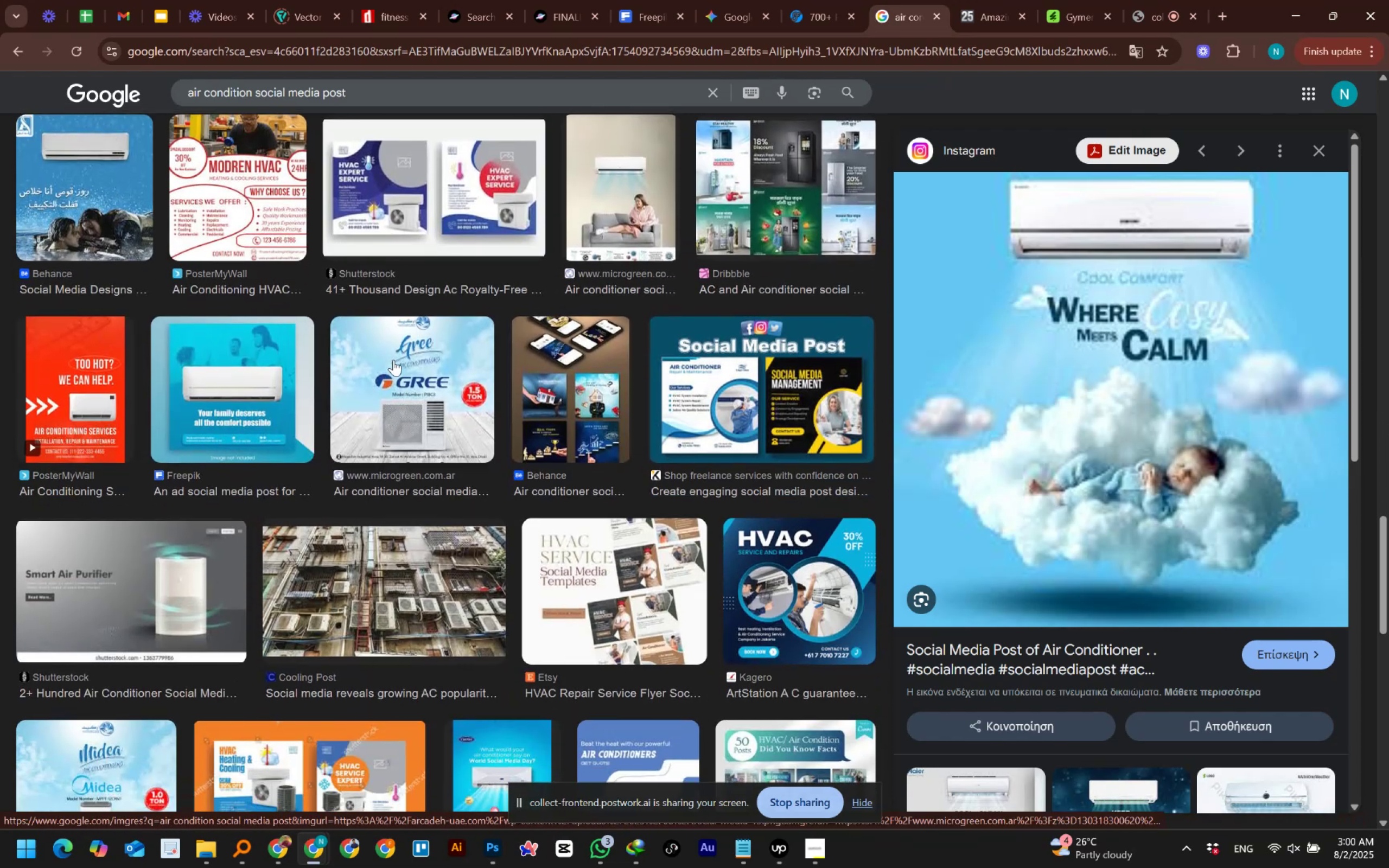 
left_click([393, 360])
 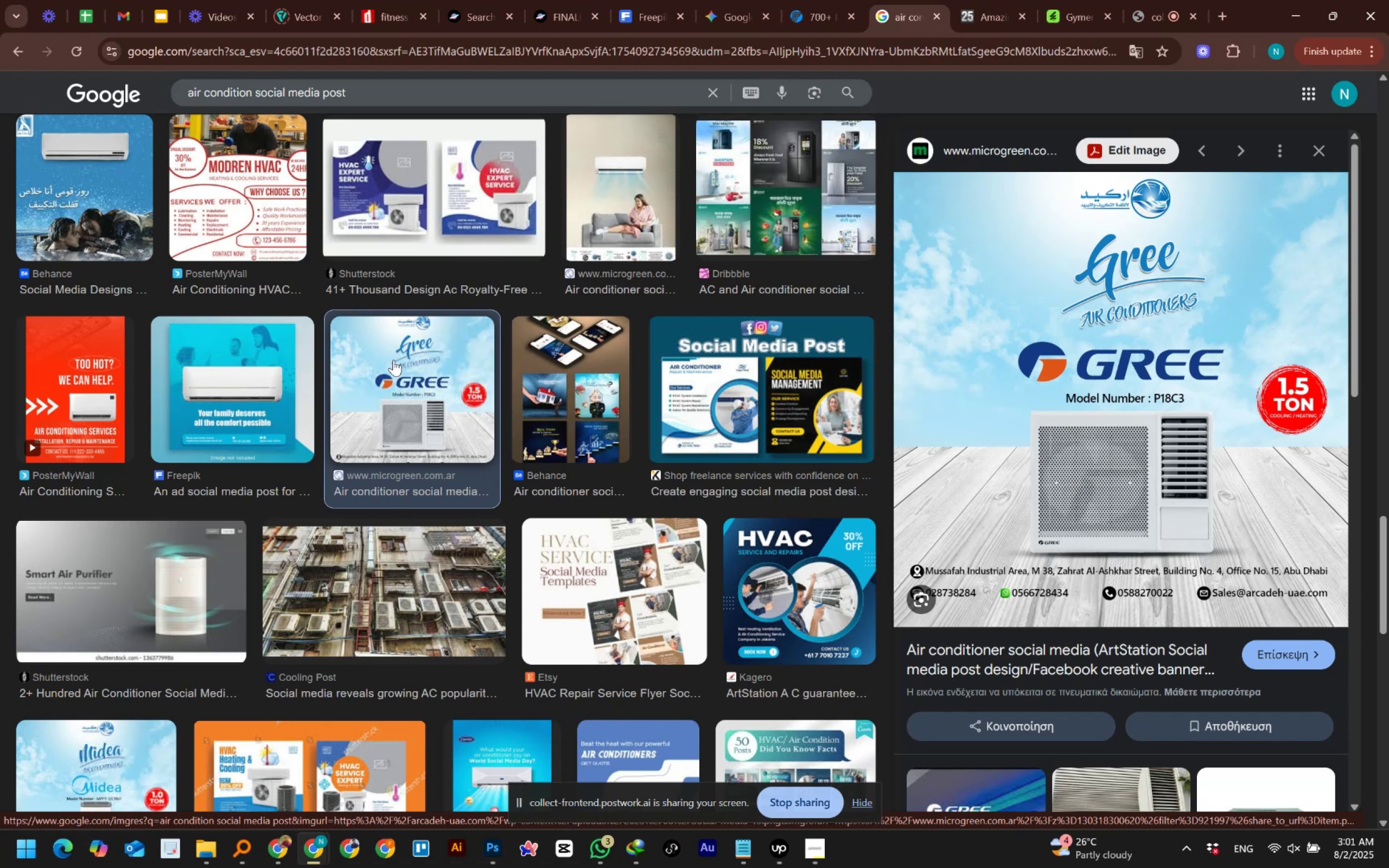 
wait(36.69)
 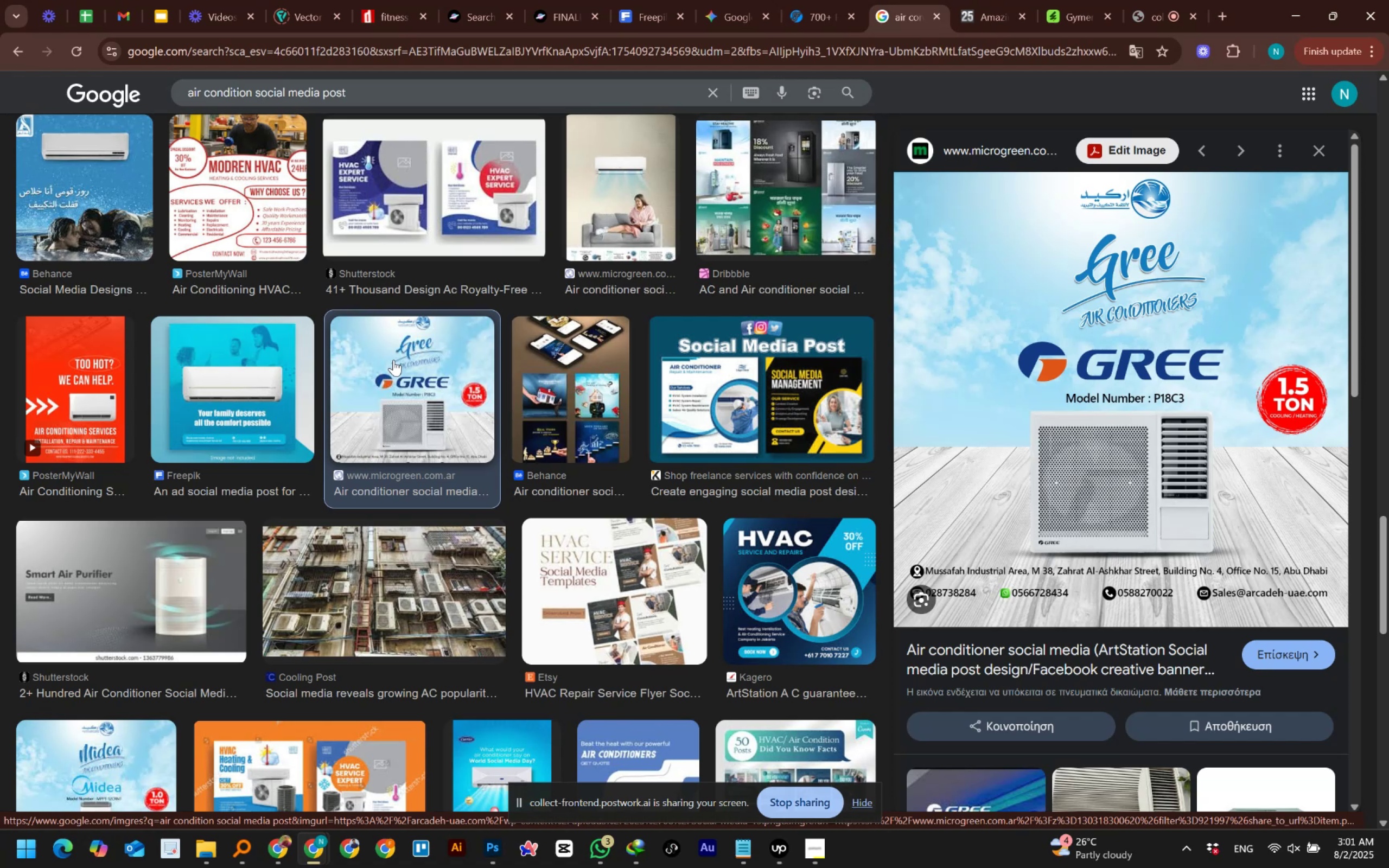 
left_click_drag(start_coordinate=[252, 90], to_coordinate=[179, 88])
 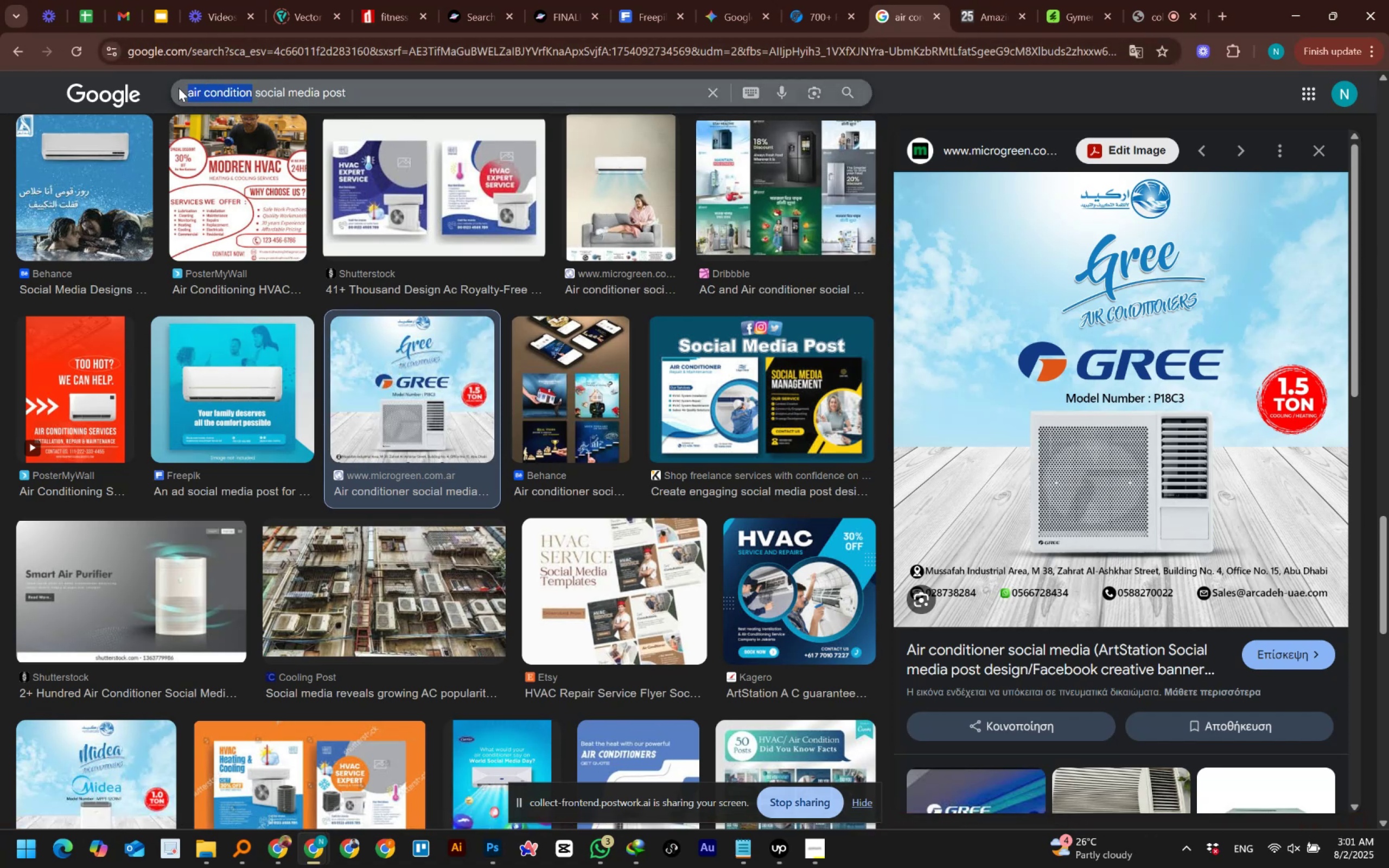 
type(luxury handbag)
 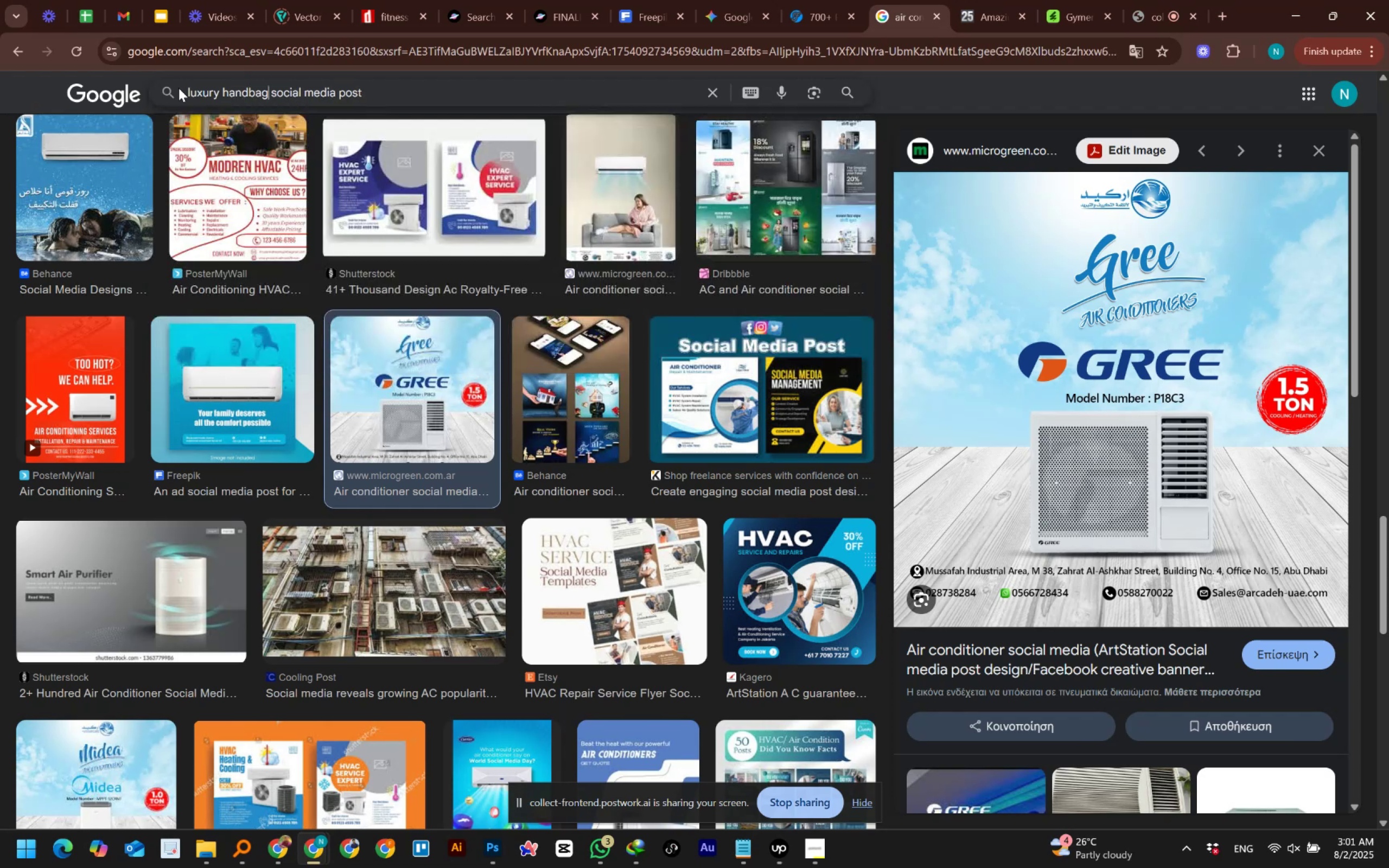 
key(Enter)
 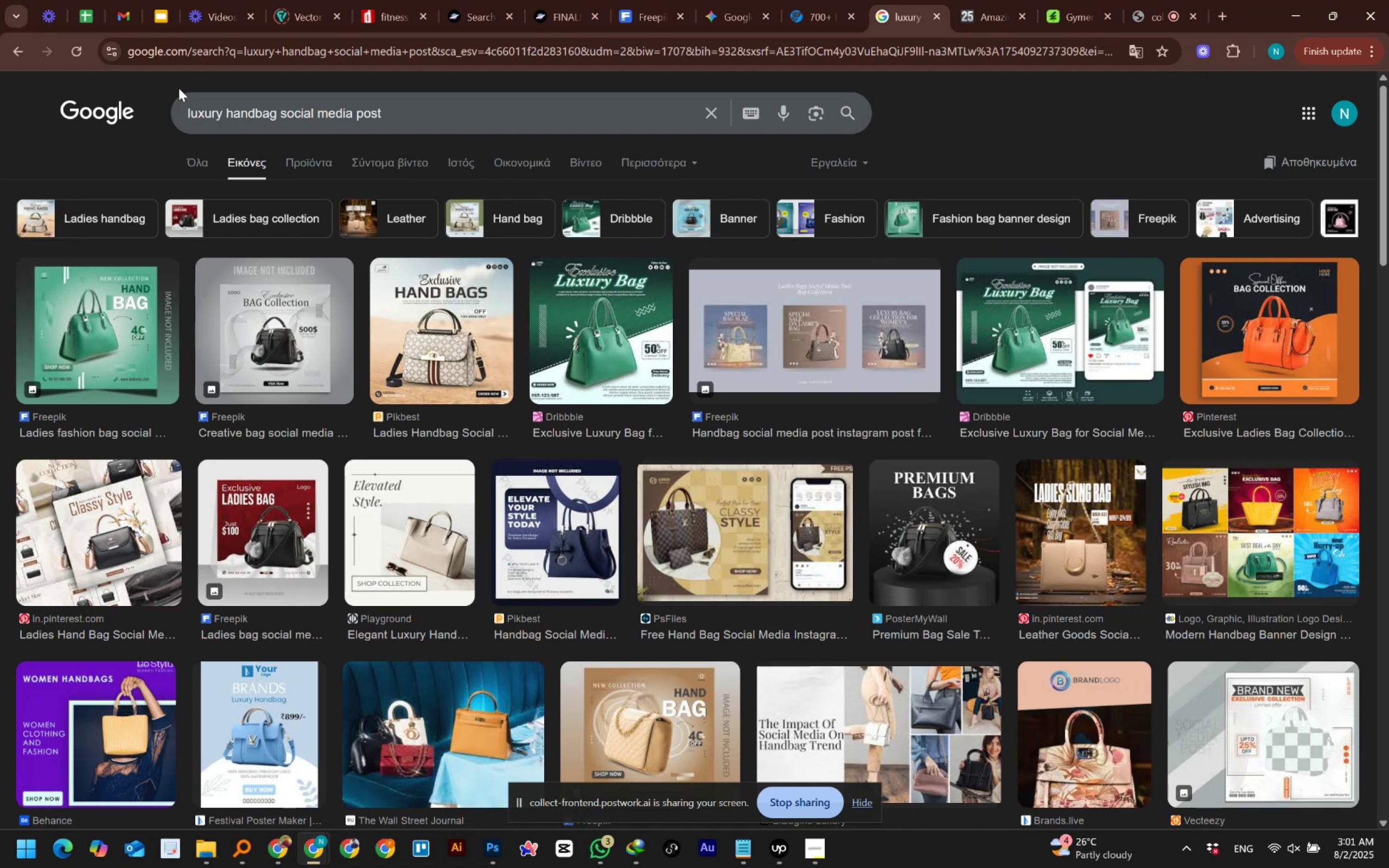 
wait(23.94)
 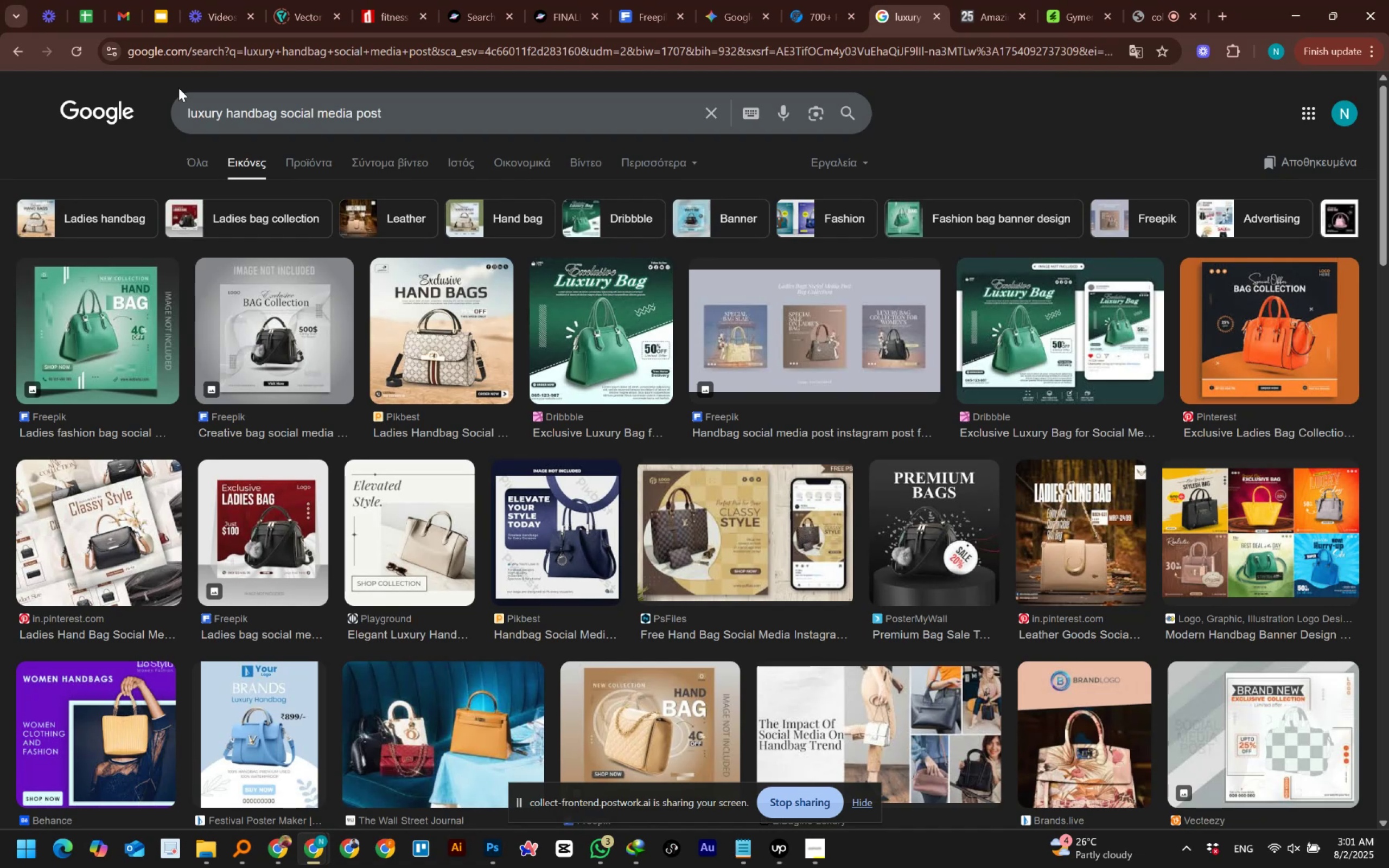 
left_click([1276, 525])
 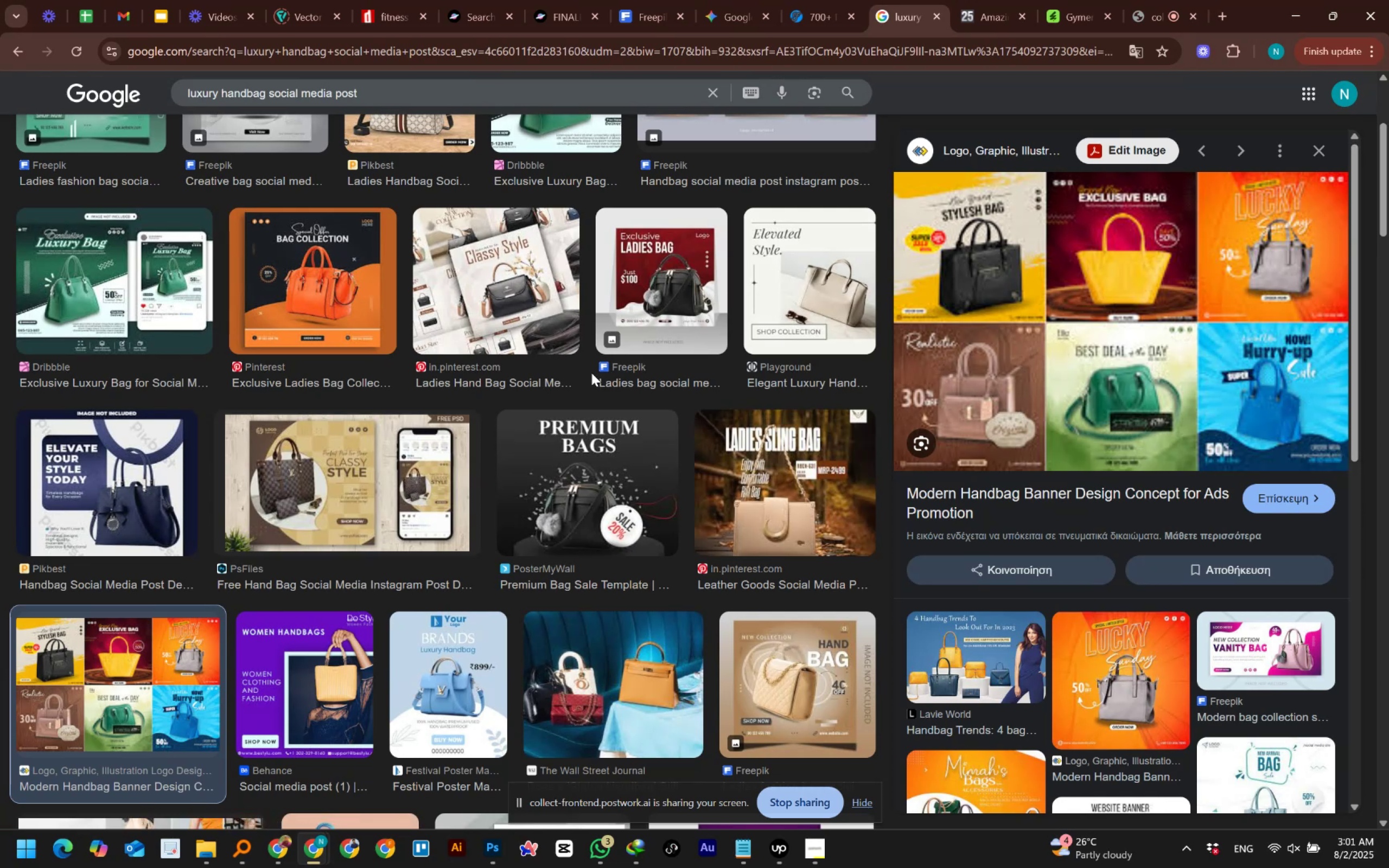 
wait(11.88)
 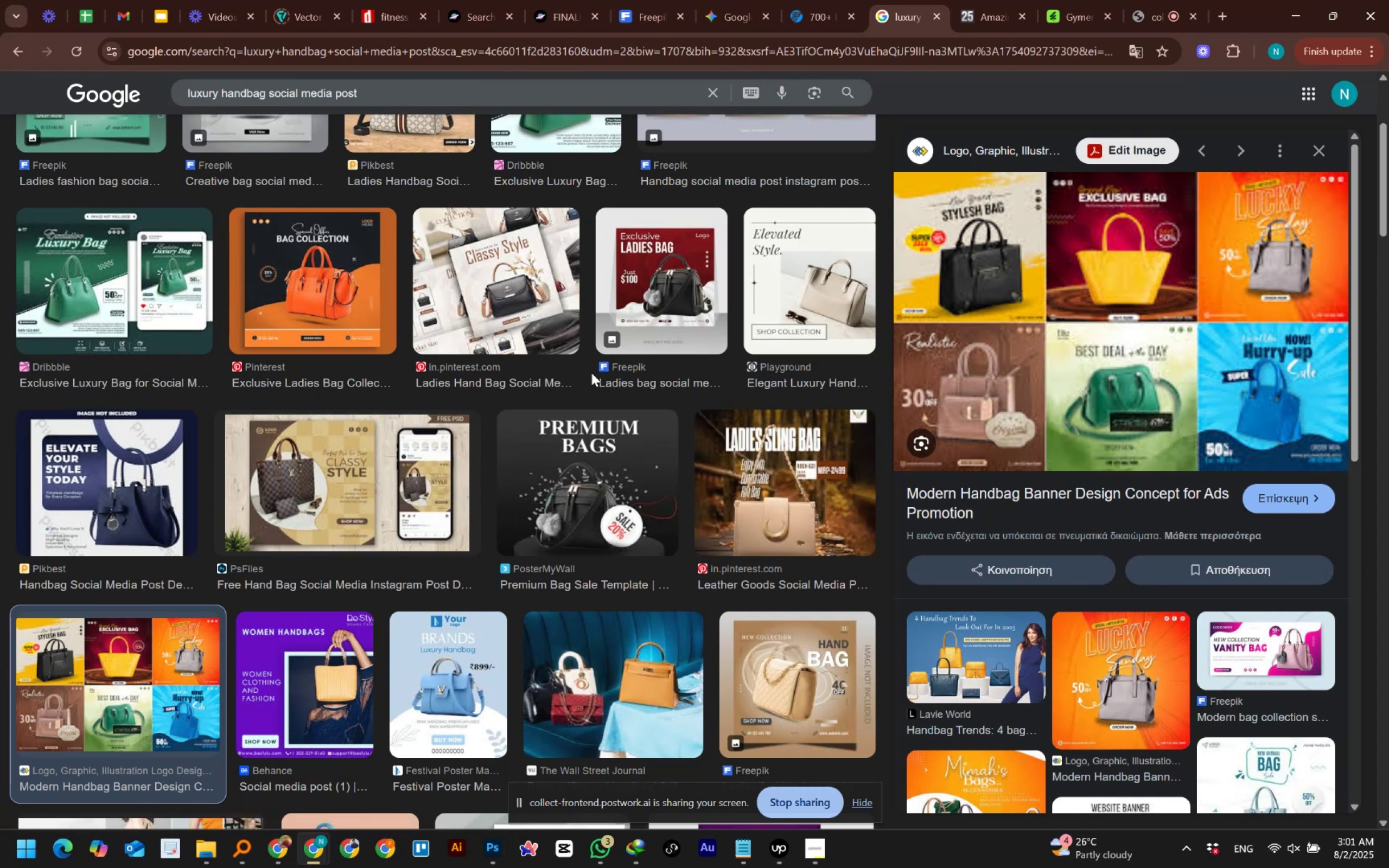 
scroll: coordinate [591, 373], scroll_direction: down, amount: 9.0
 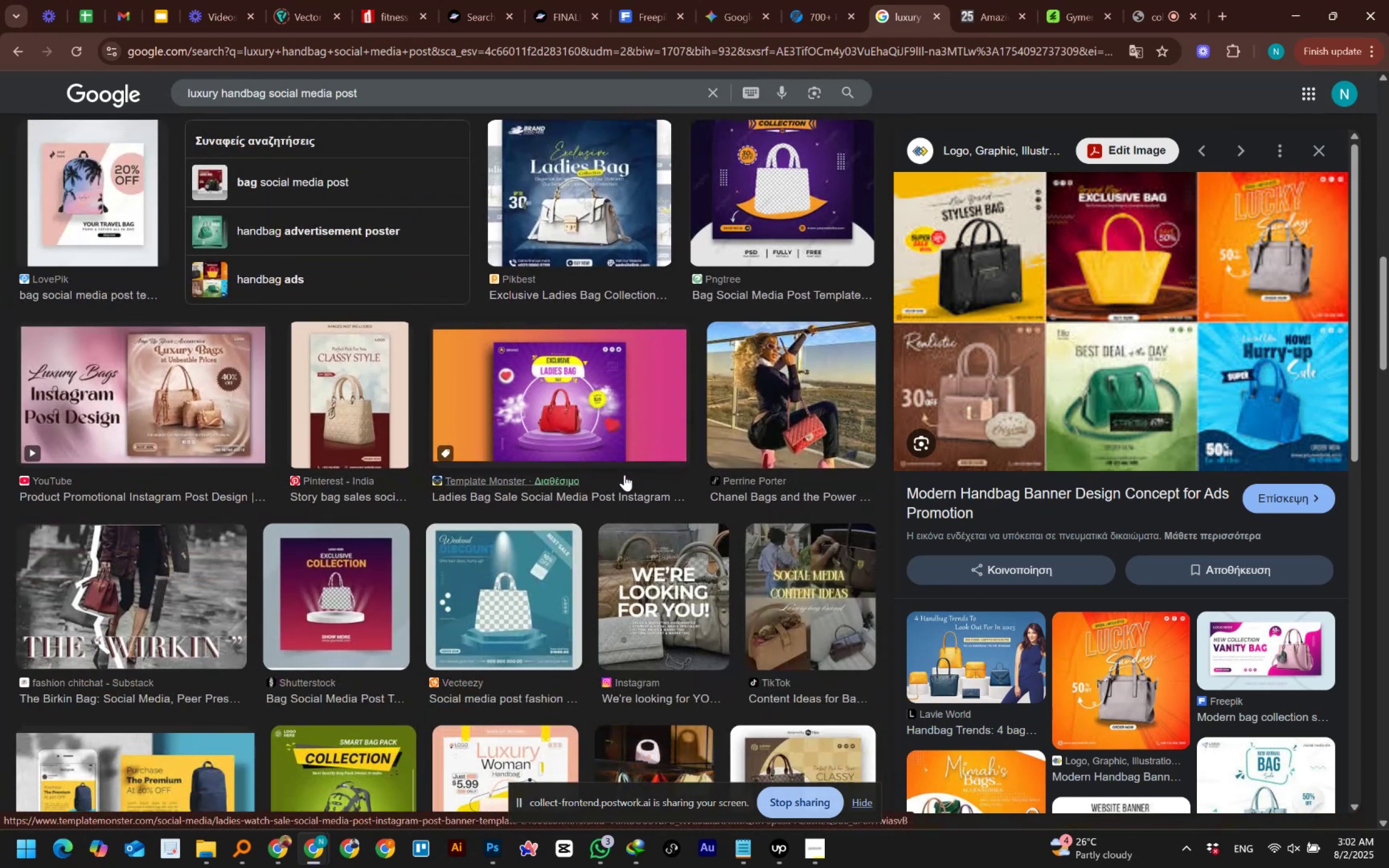 
wait(6.15)
 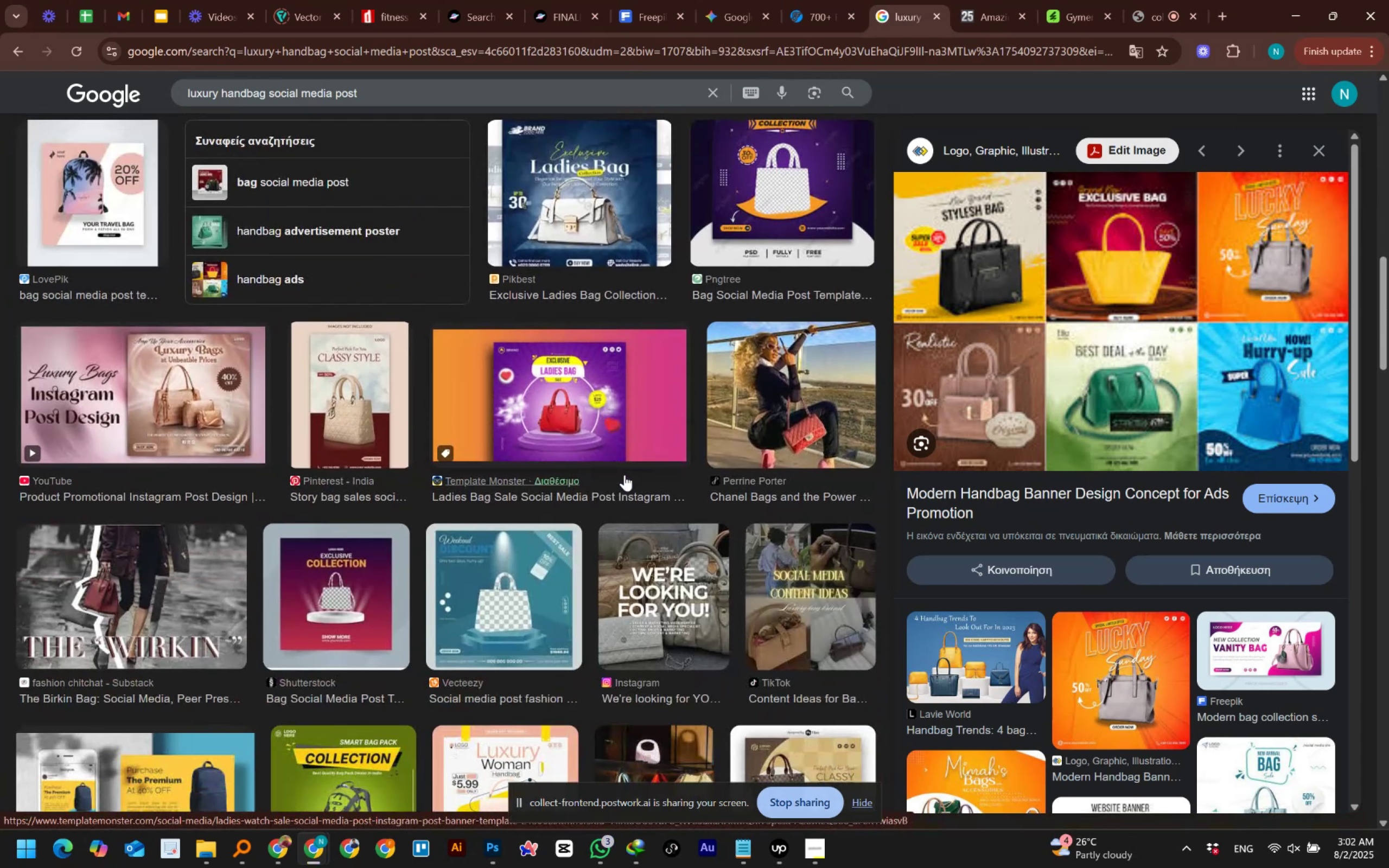 
scroll: coordinate [625, 475], scroll_direction: down, amount: 3.0
 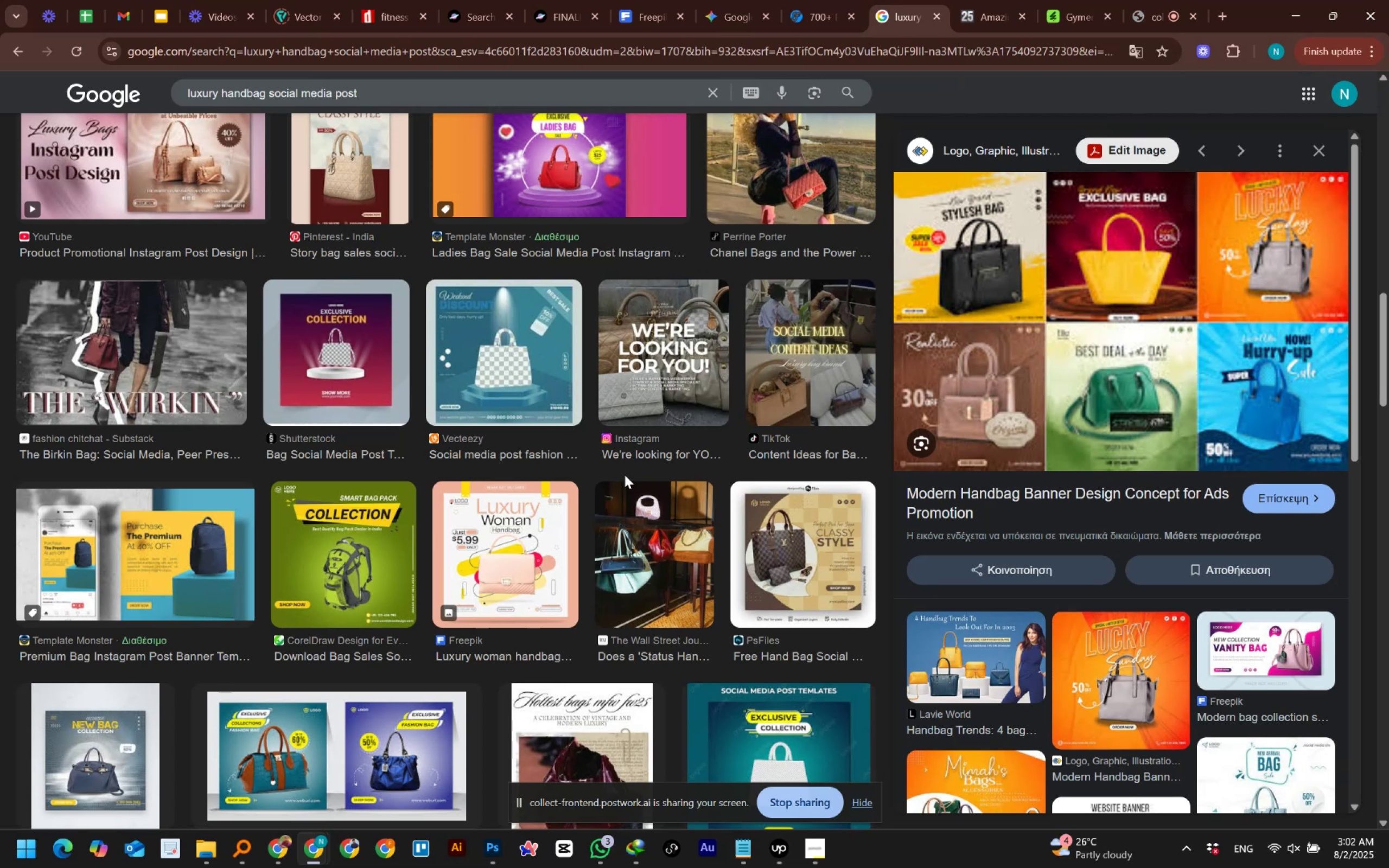 
wait(20.98)
 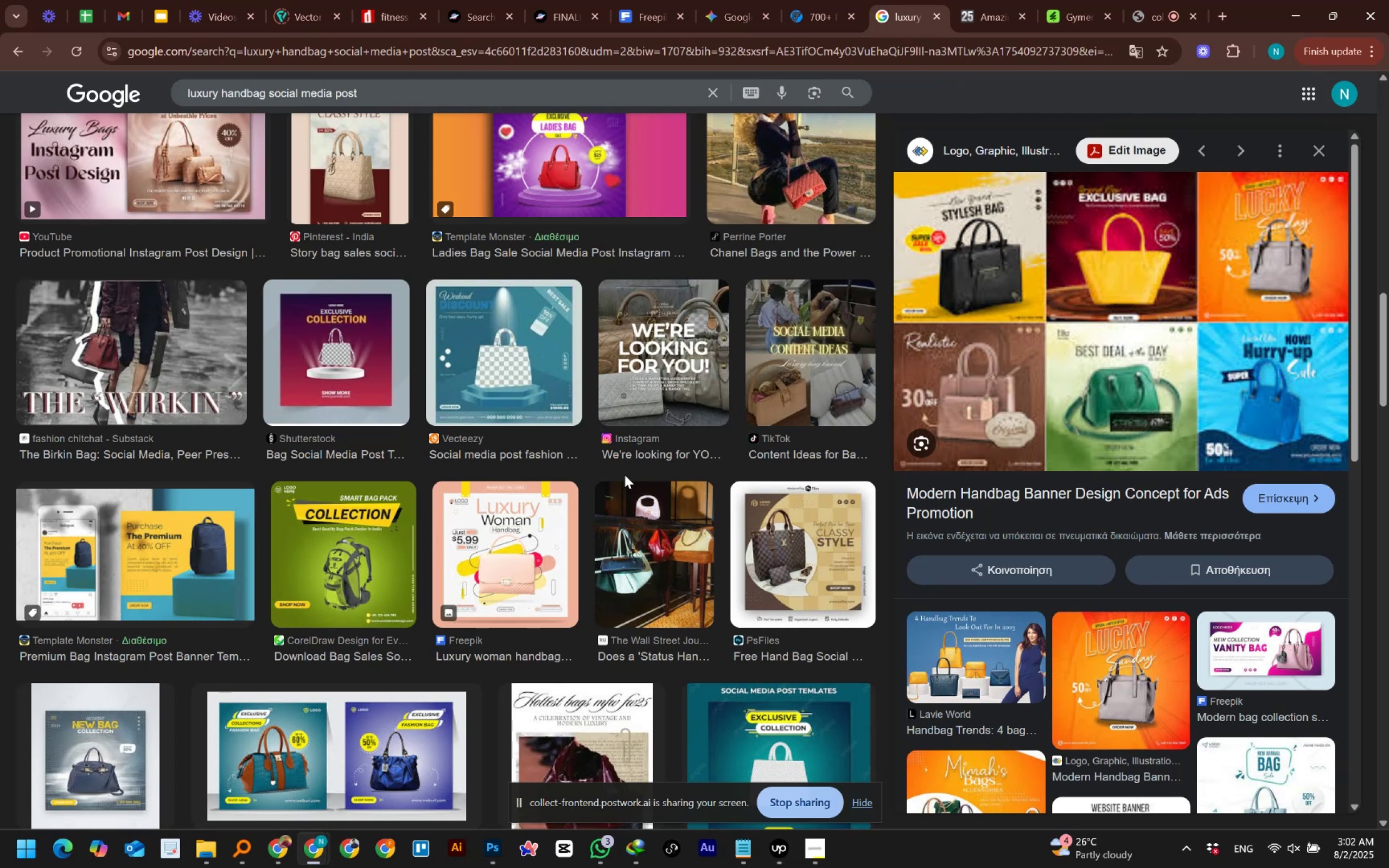 
scroll: coordinate [625, 475], scroll_direction: down, amount: 9.0
 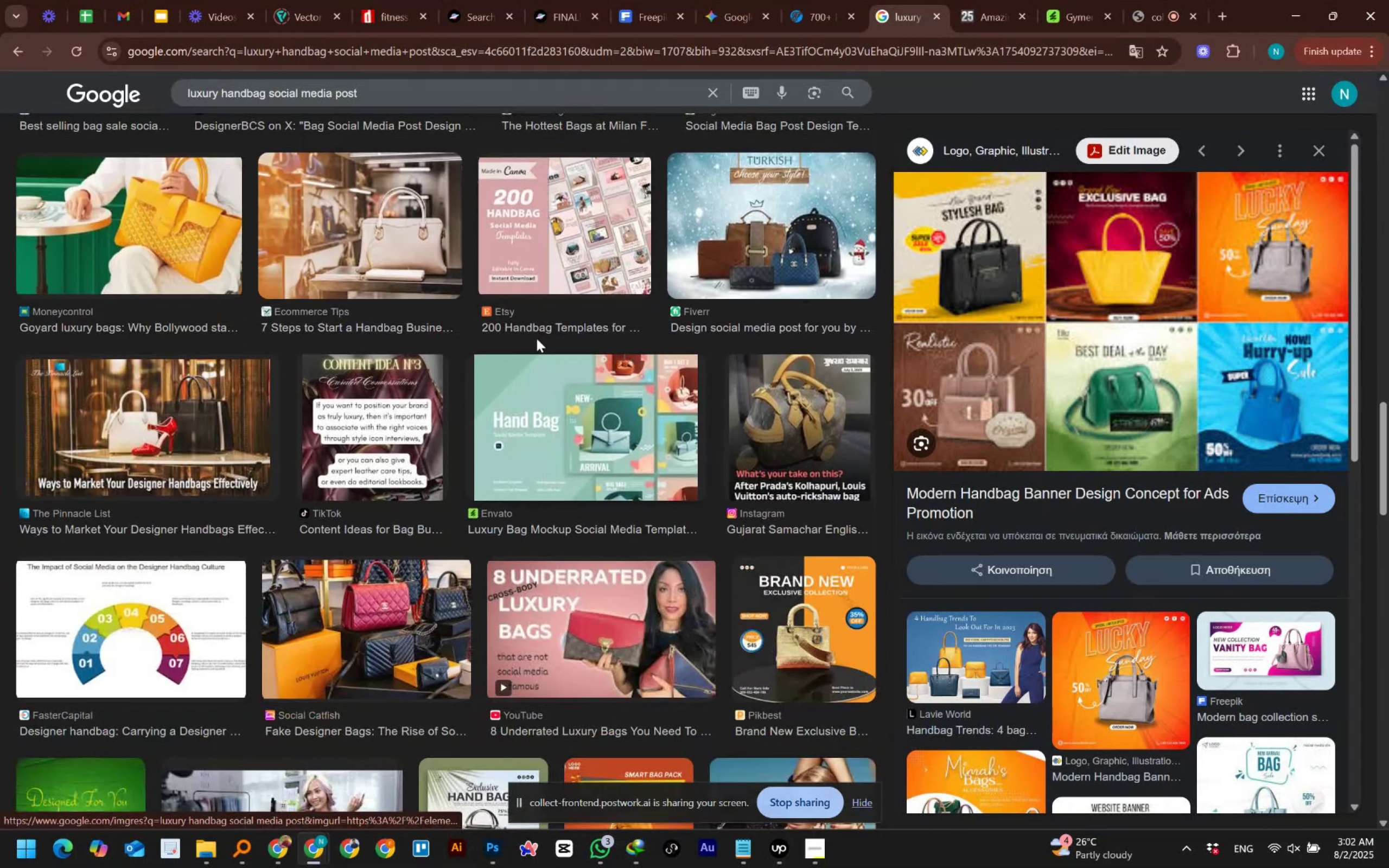 
left_click([555, 268])
 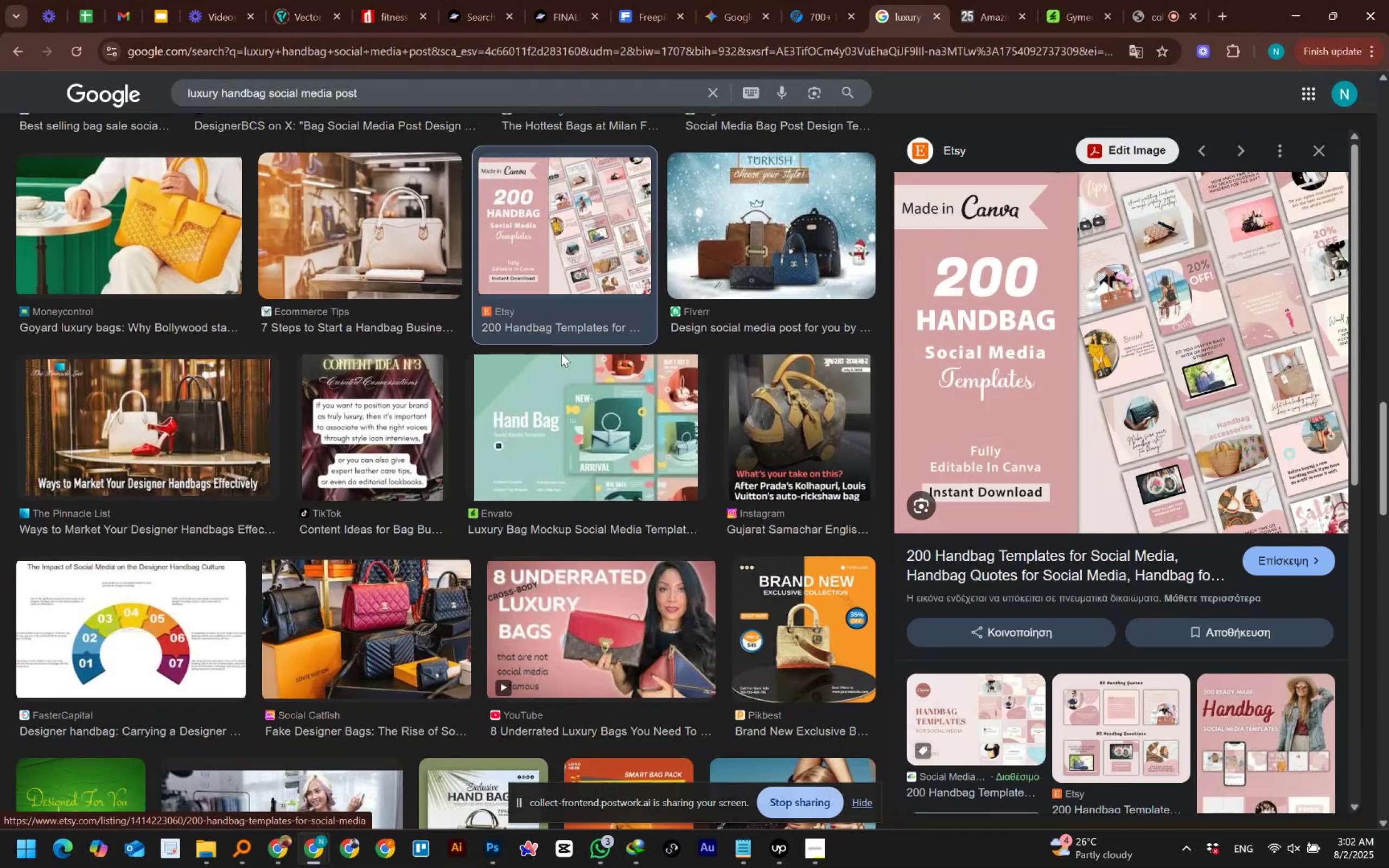 
wait(6.08)
 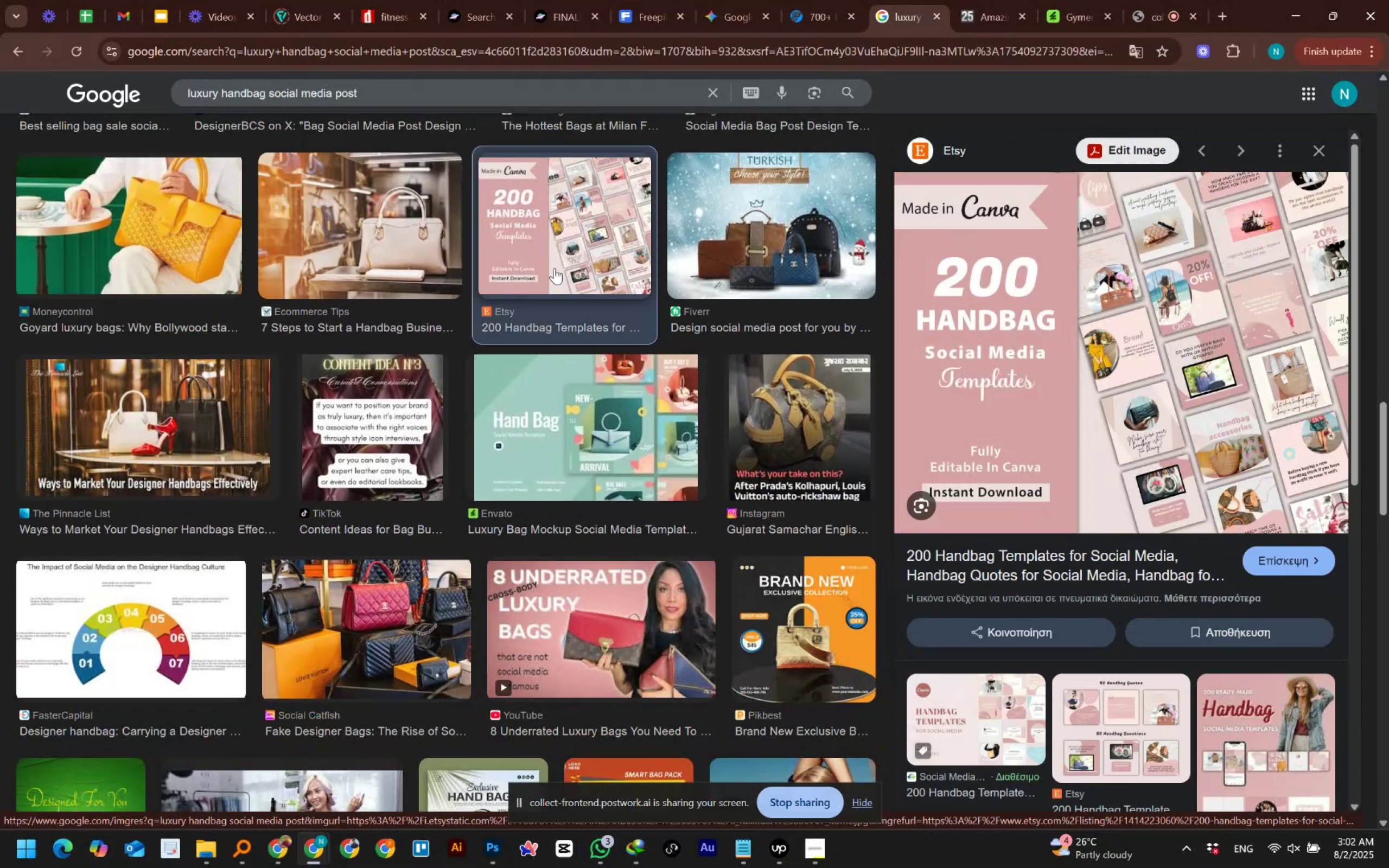 
scroll: coordinate [562, 361], scroll_direction: down, amount: 11.0
 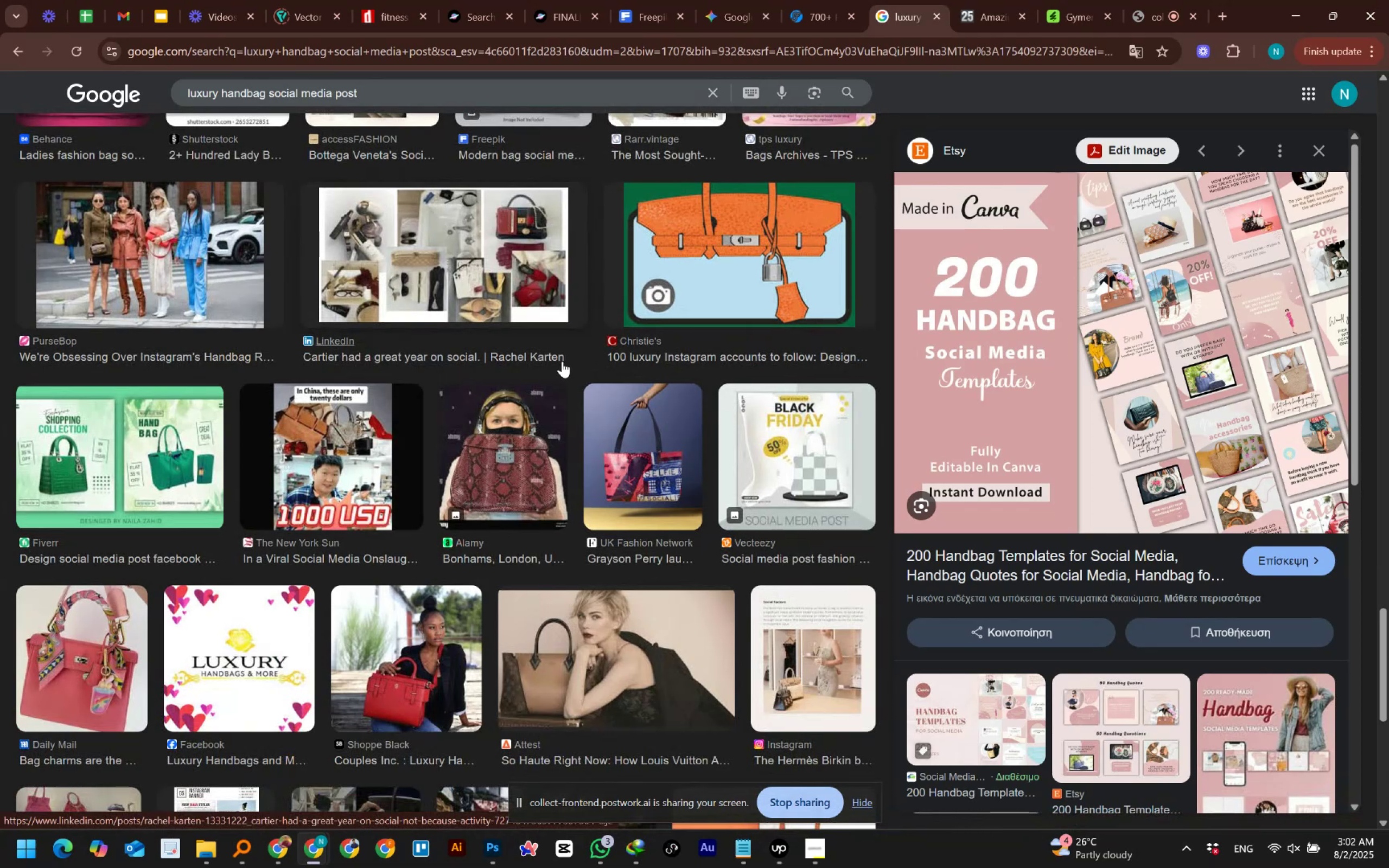 
wait(6.93)
 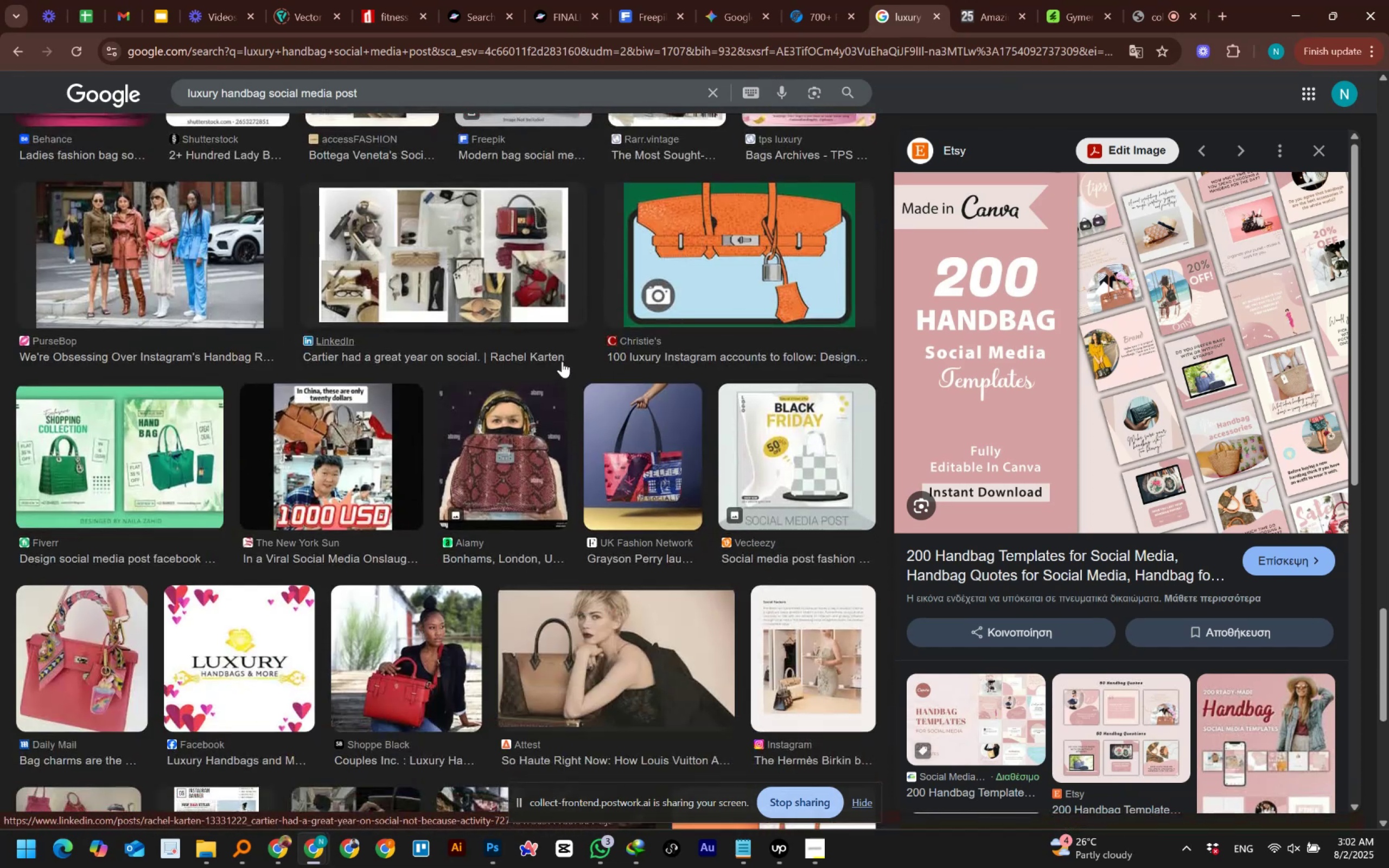 
scroll: coordinate [562, 361], scroll_direction: down, amount: 7.0
 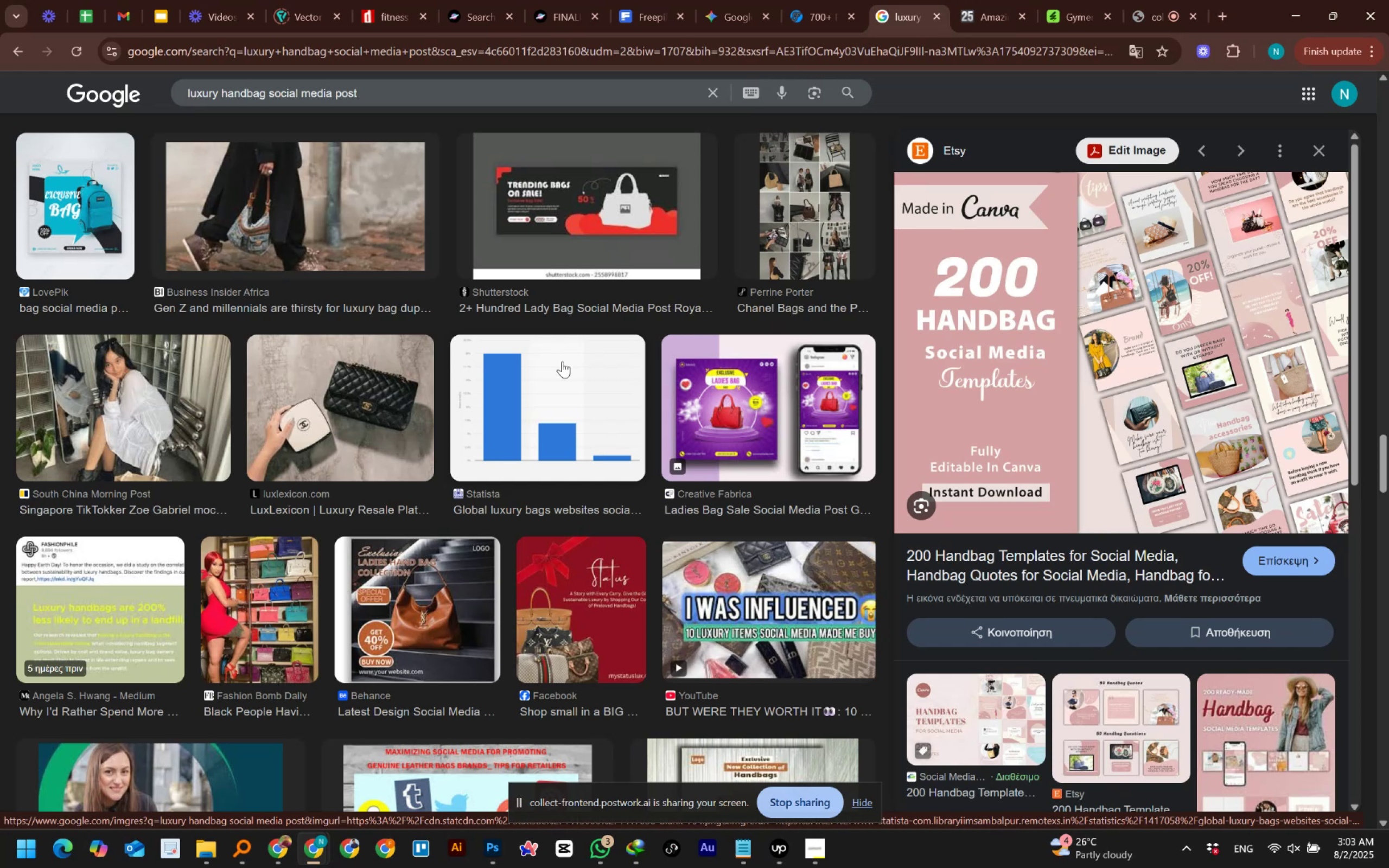 
wait(18.81)
 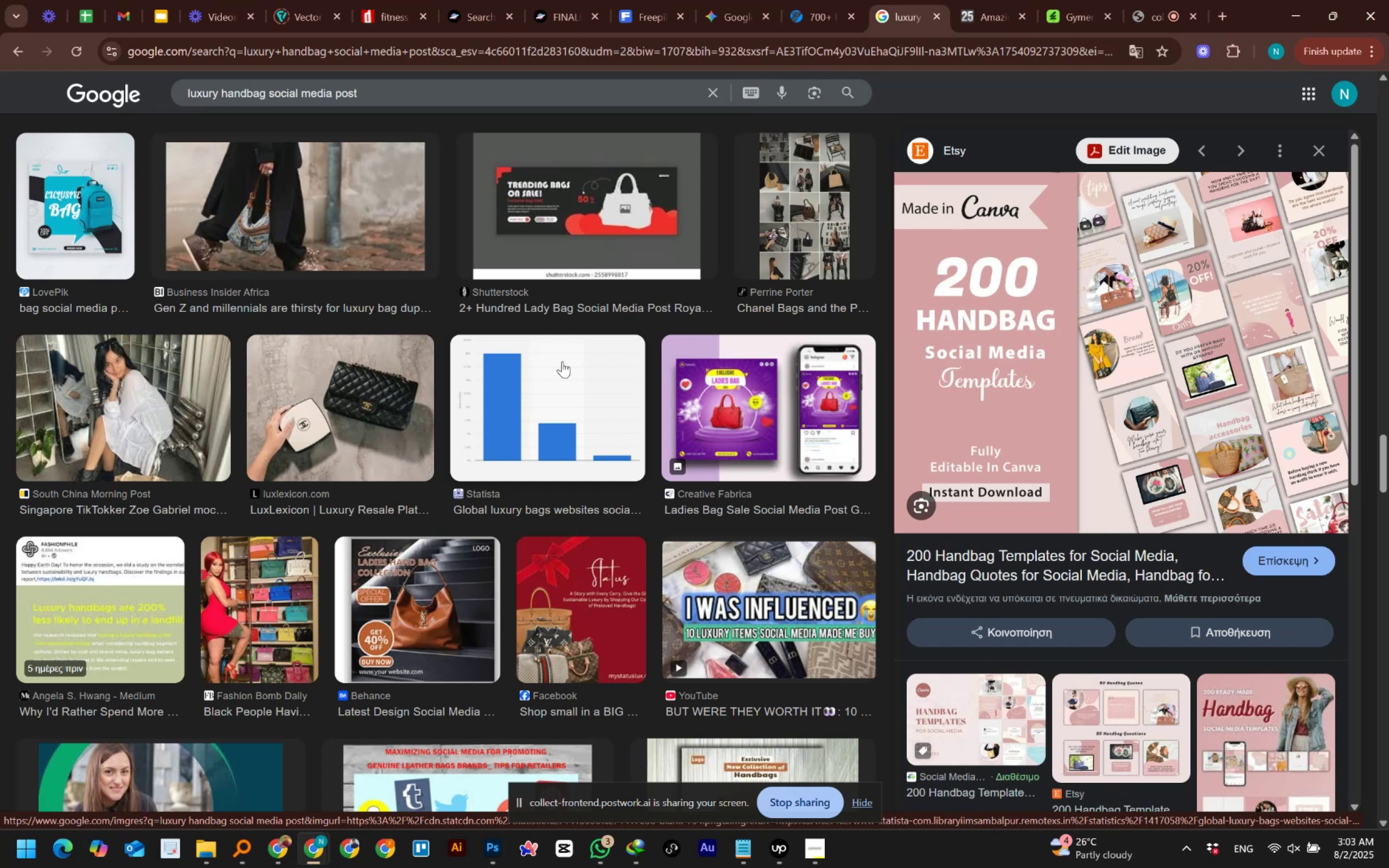 
scroll: coordinate [562, 361], scroll_direction: down, amount: 7.0
 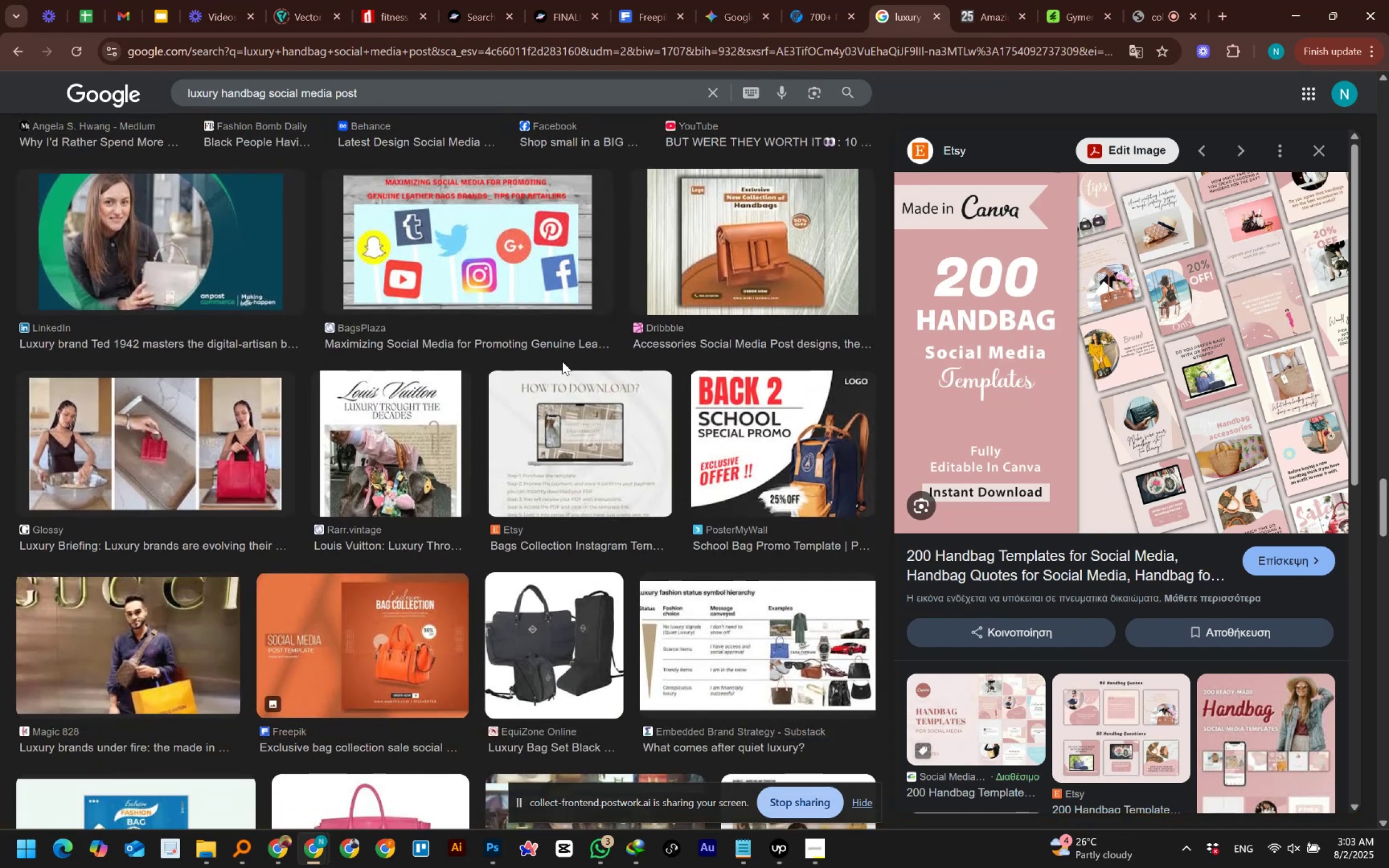 
wait(8.9)
 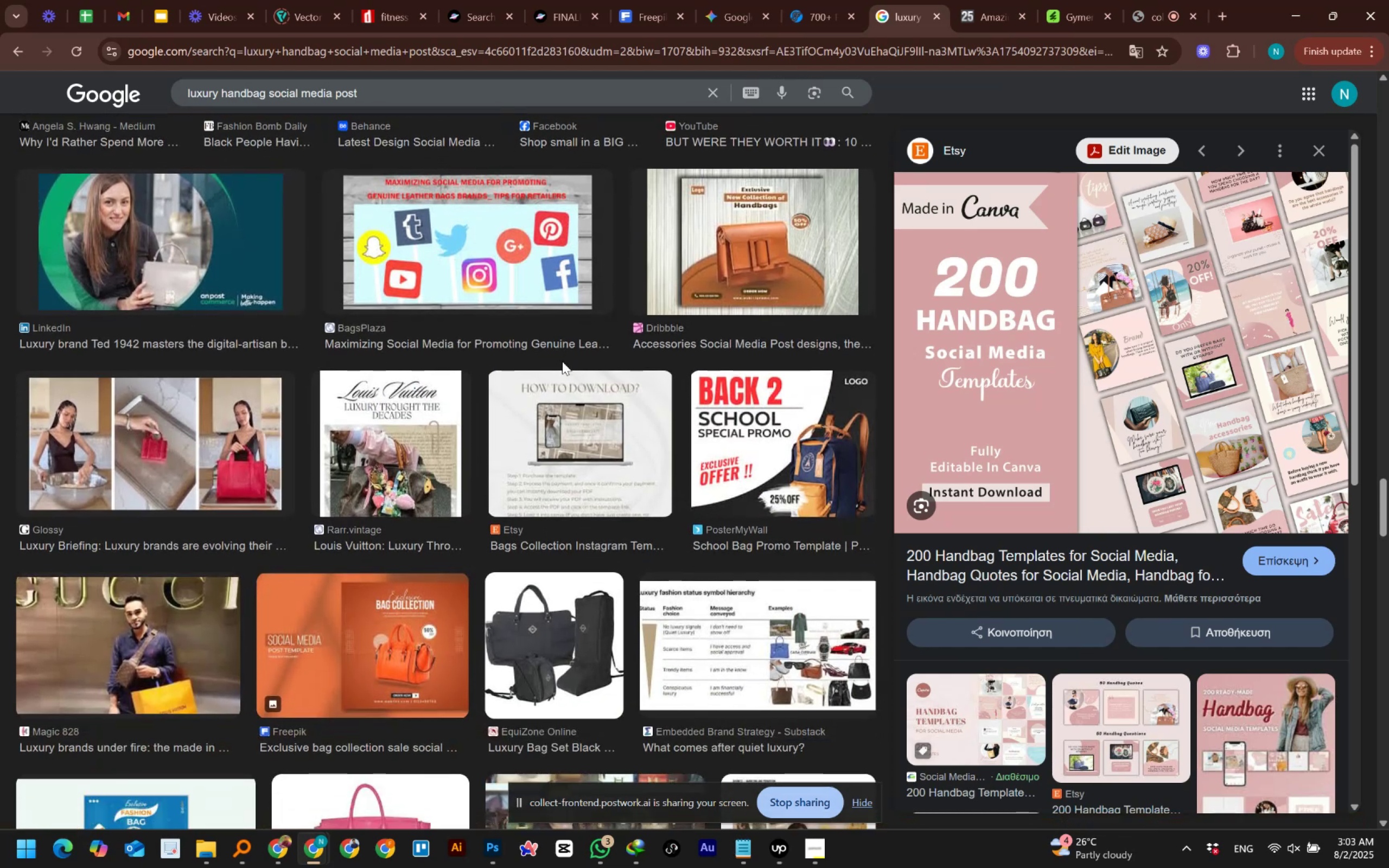 
left_click([630, 16])
 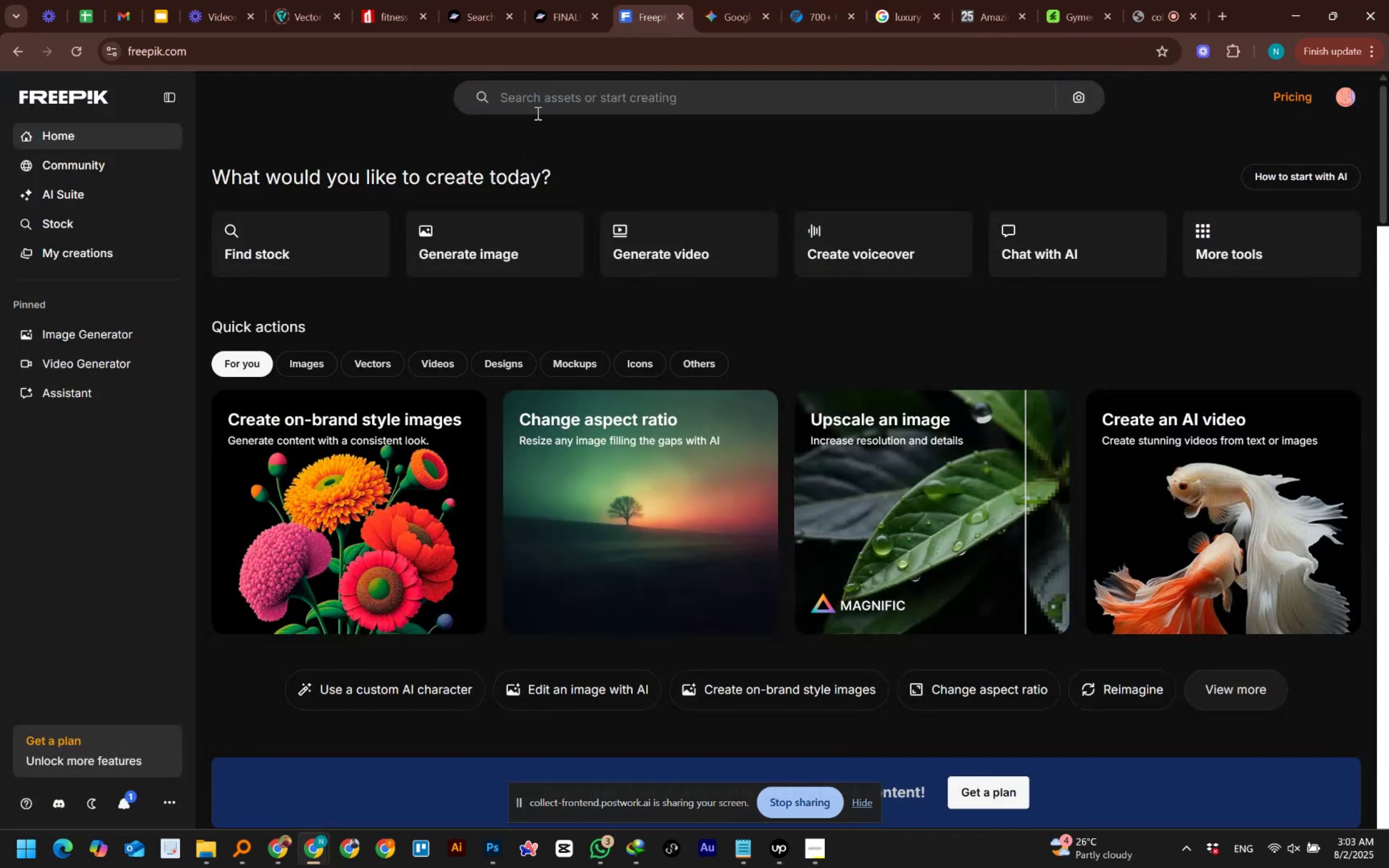 
left_click([535, 98])
 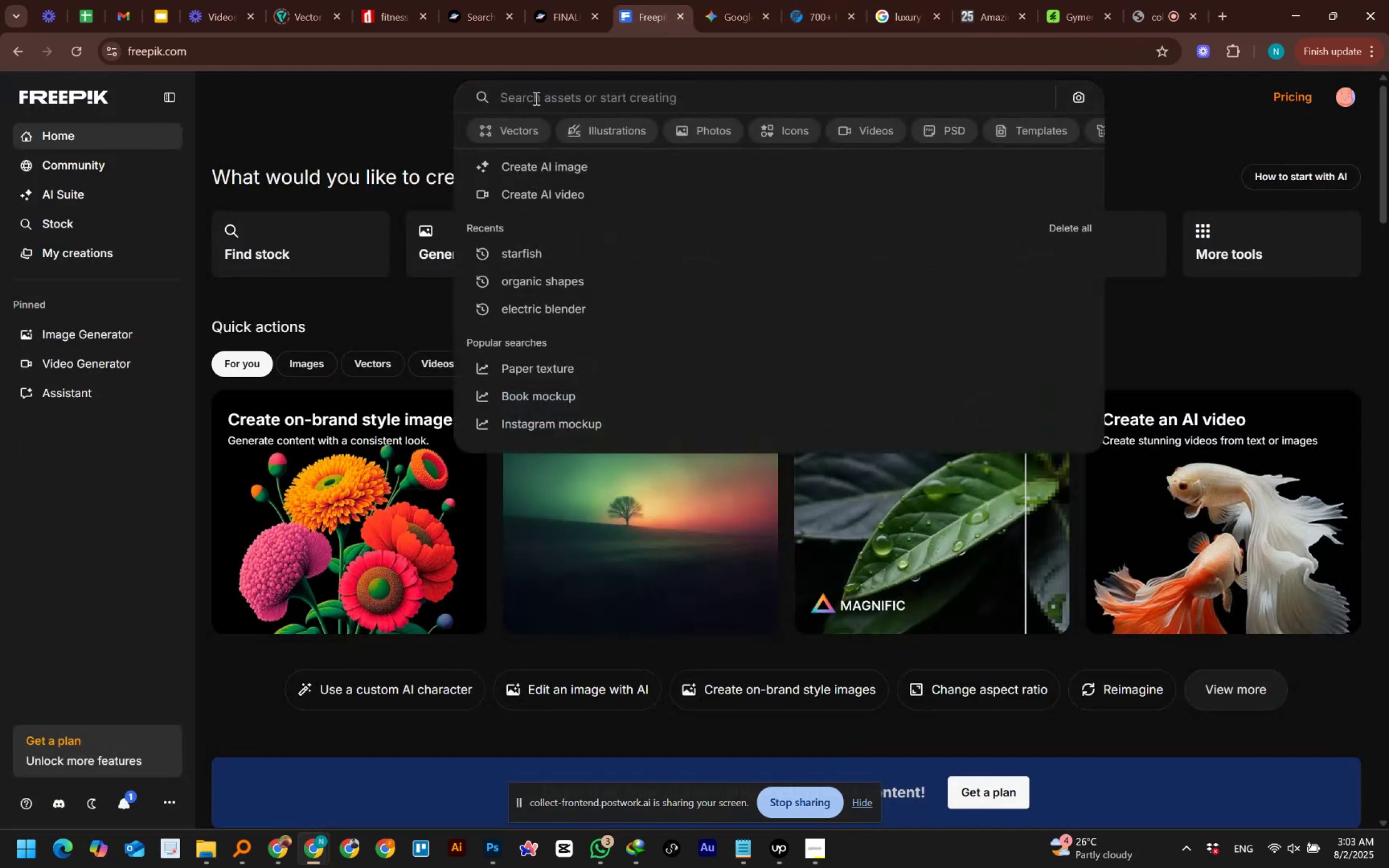 
type(luxury bag)
 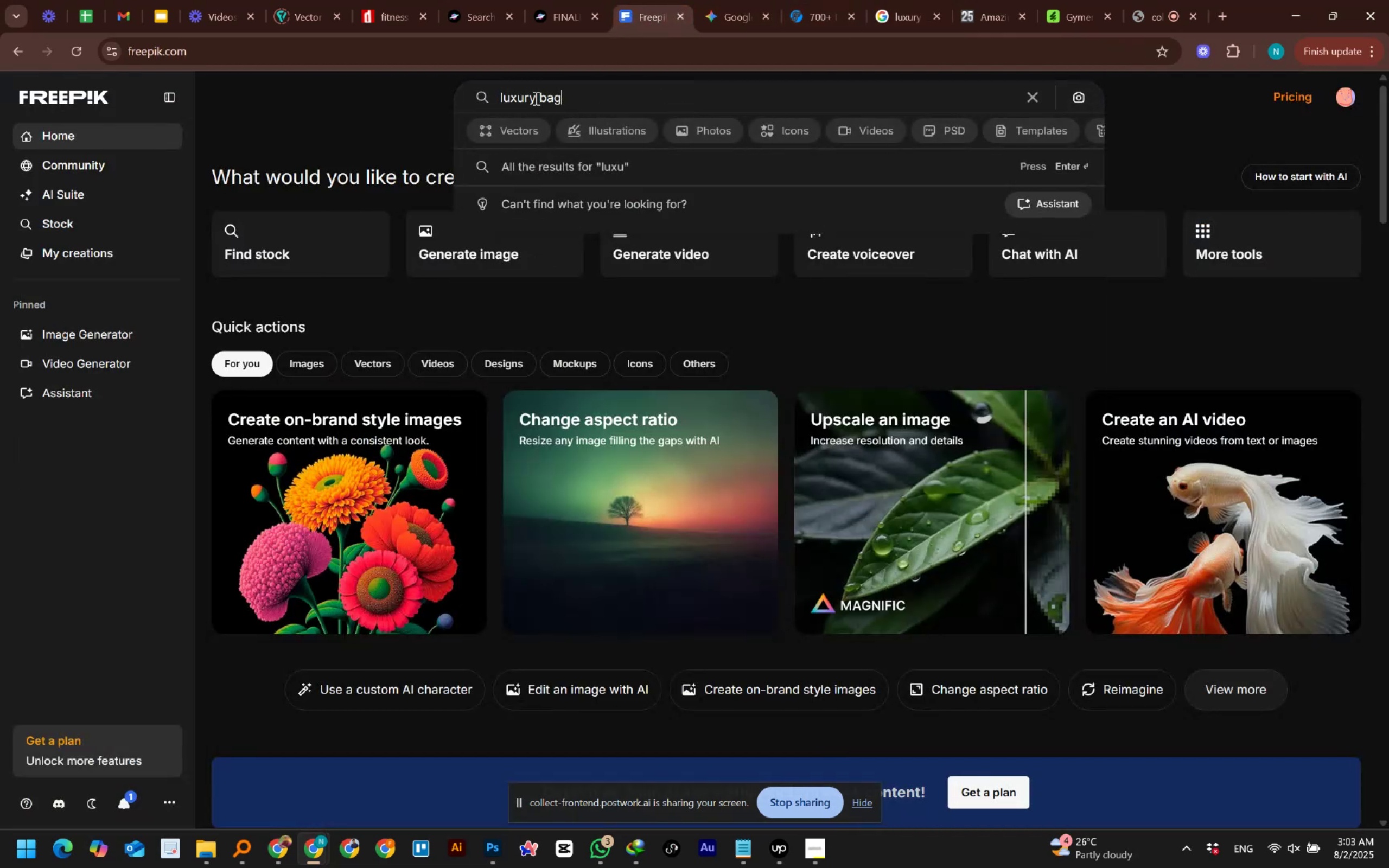 
key(Enter)
 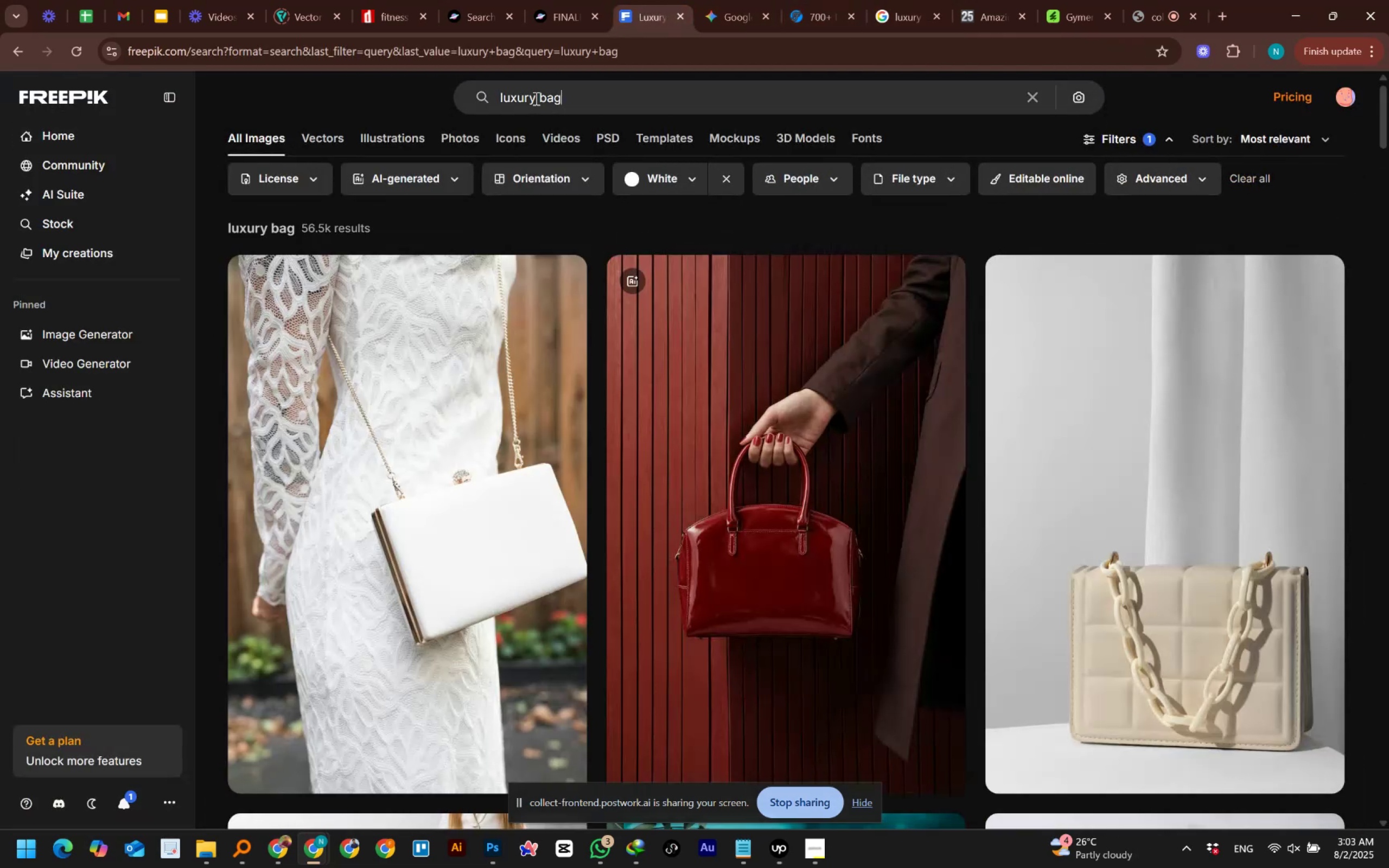 
scroll: coordinate [544, 267], scroll_direction: down, amount: 8.0
 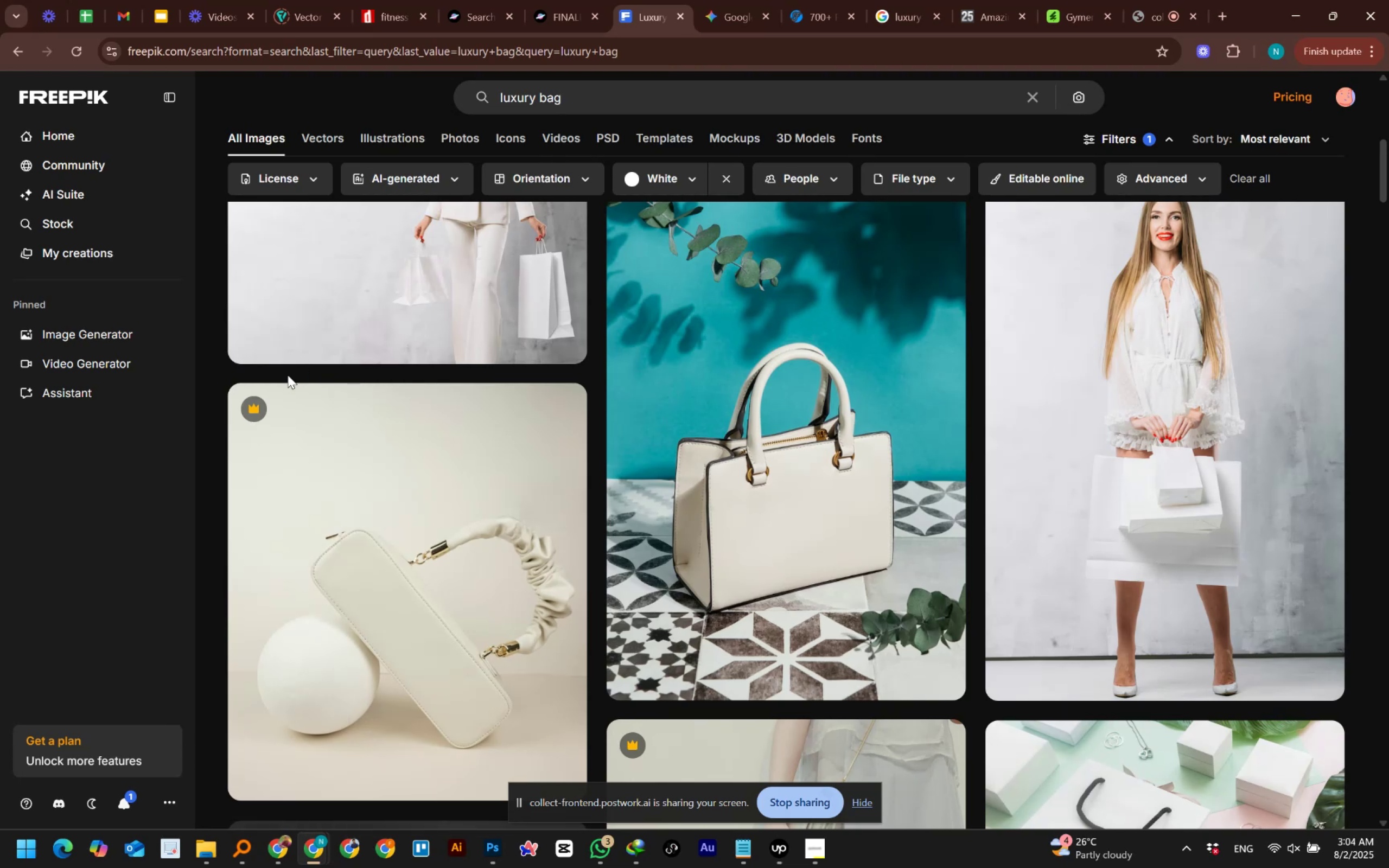 
wait(34.06)
 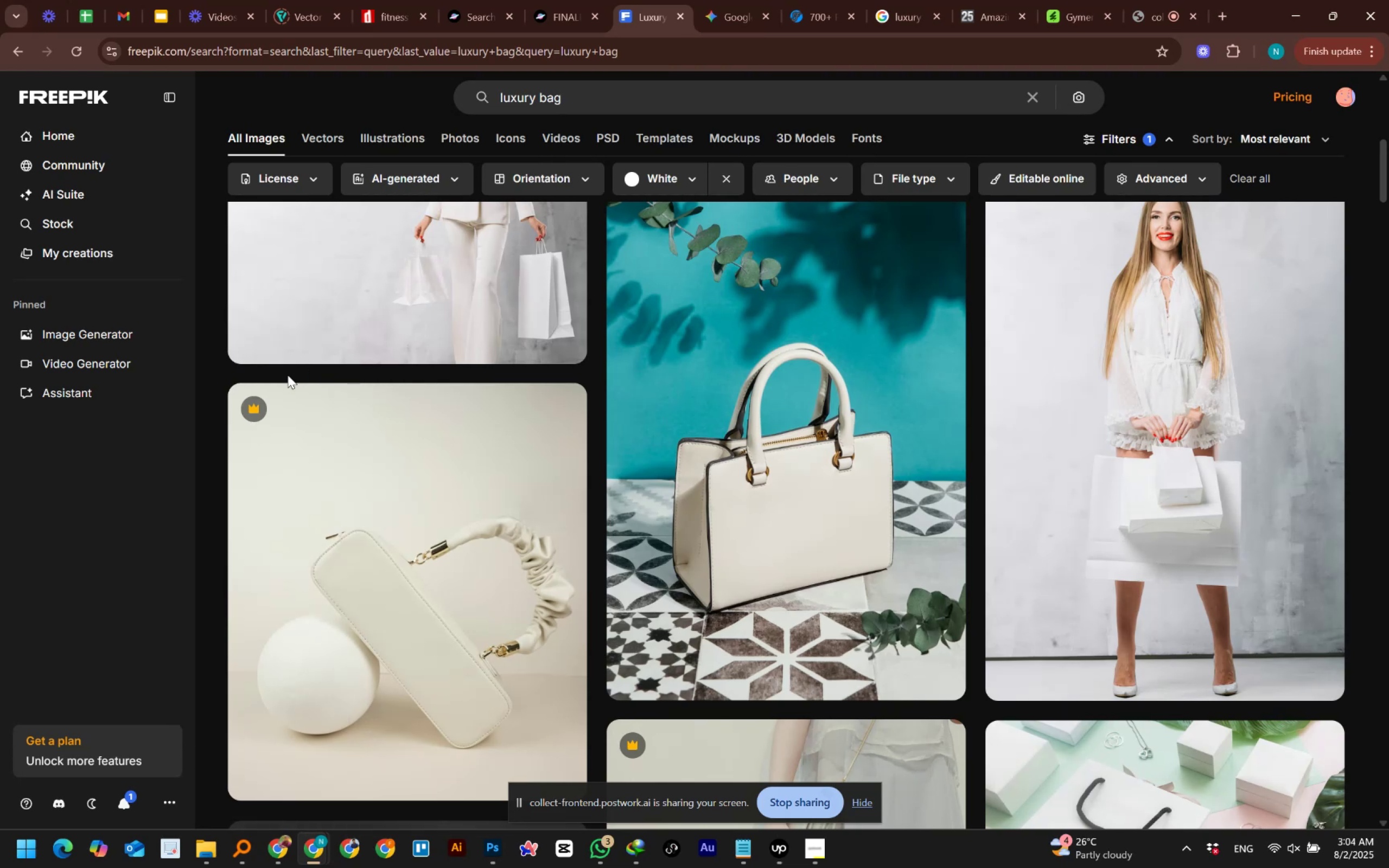 
scroll: coordinate [528, 449], scroll_direction: down, amount: 19.0
 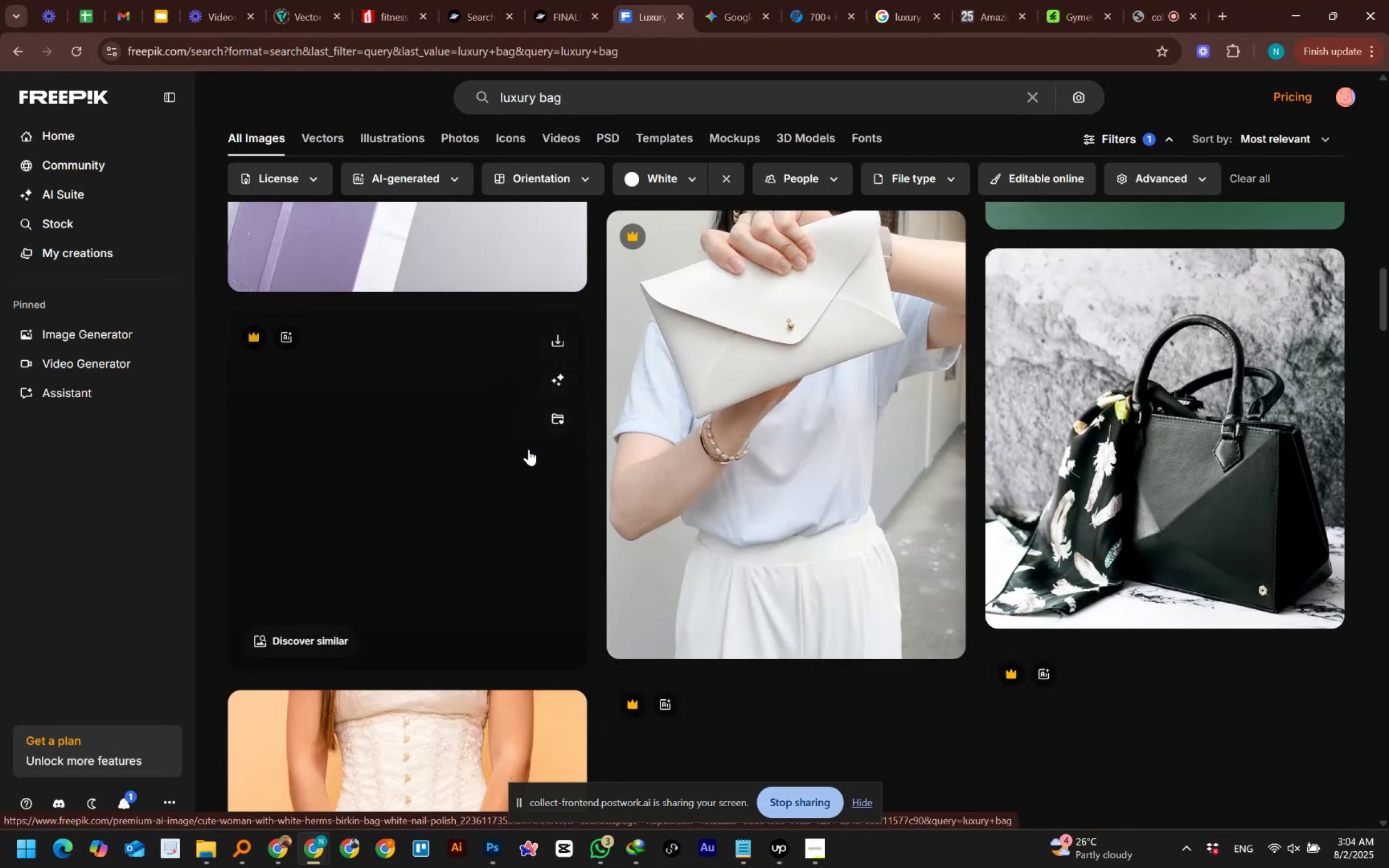 
scroll: coordinate [528, 449], scroll_direction: up, amount: 4.0
 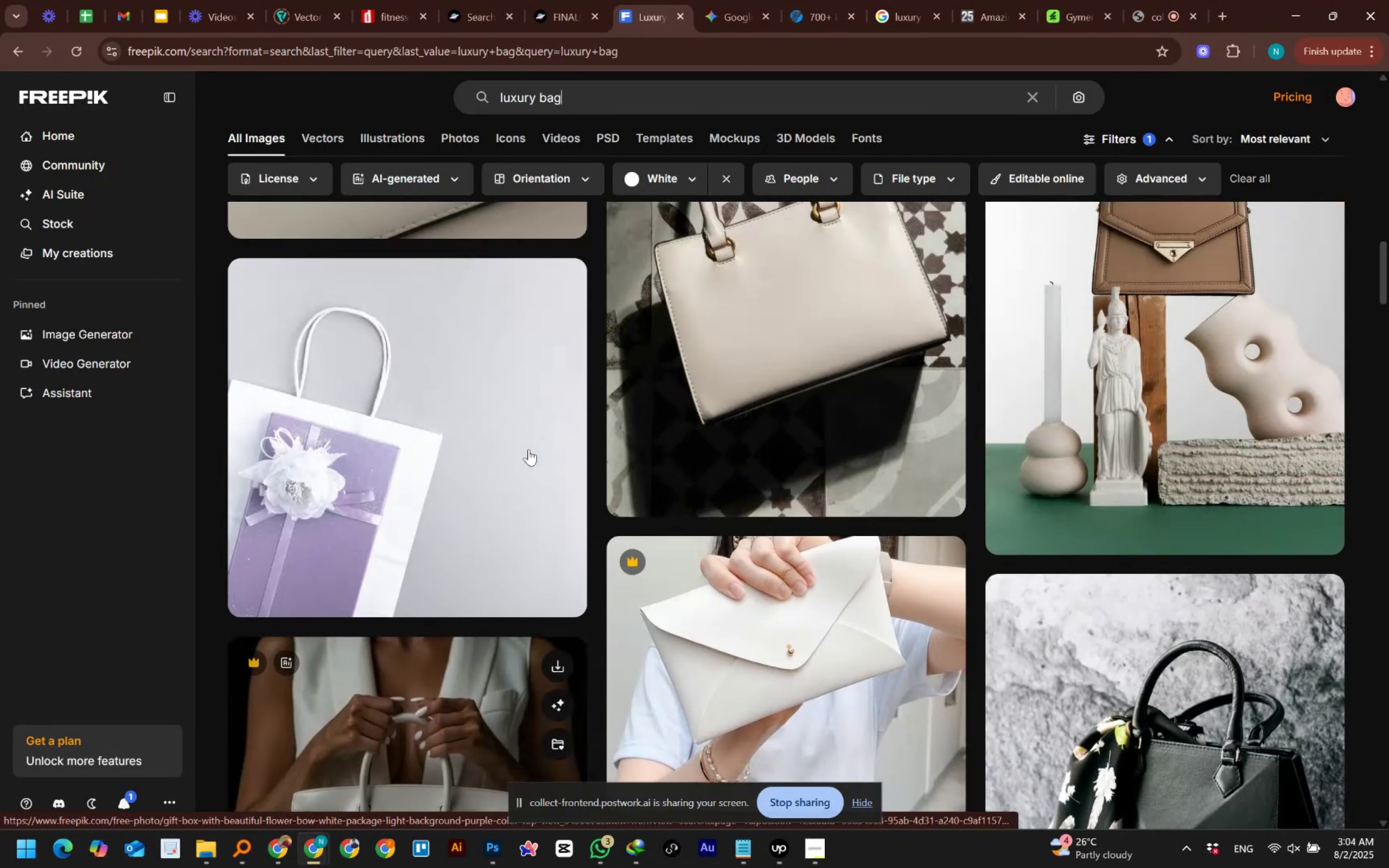 
scroll: coordinate [528, 449], scroll_direction: down, amount: 5.0
 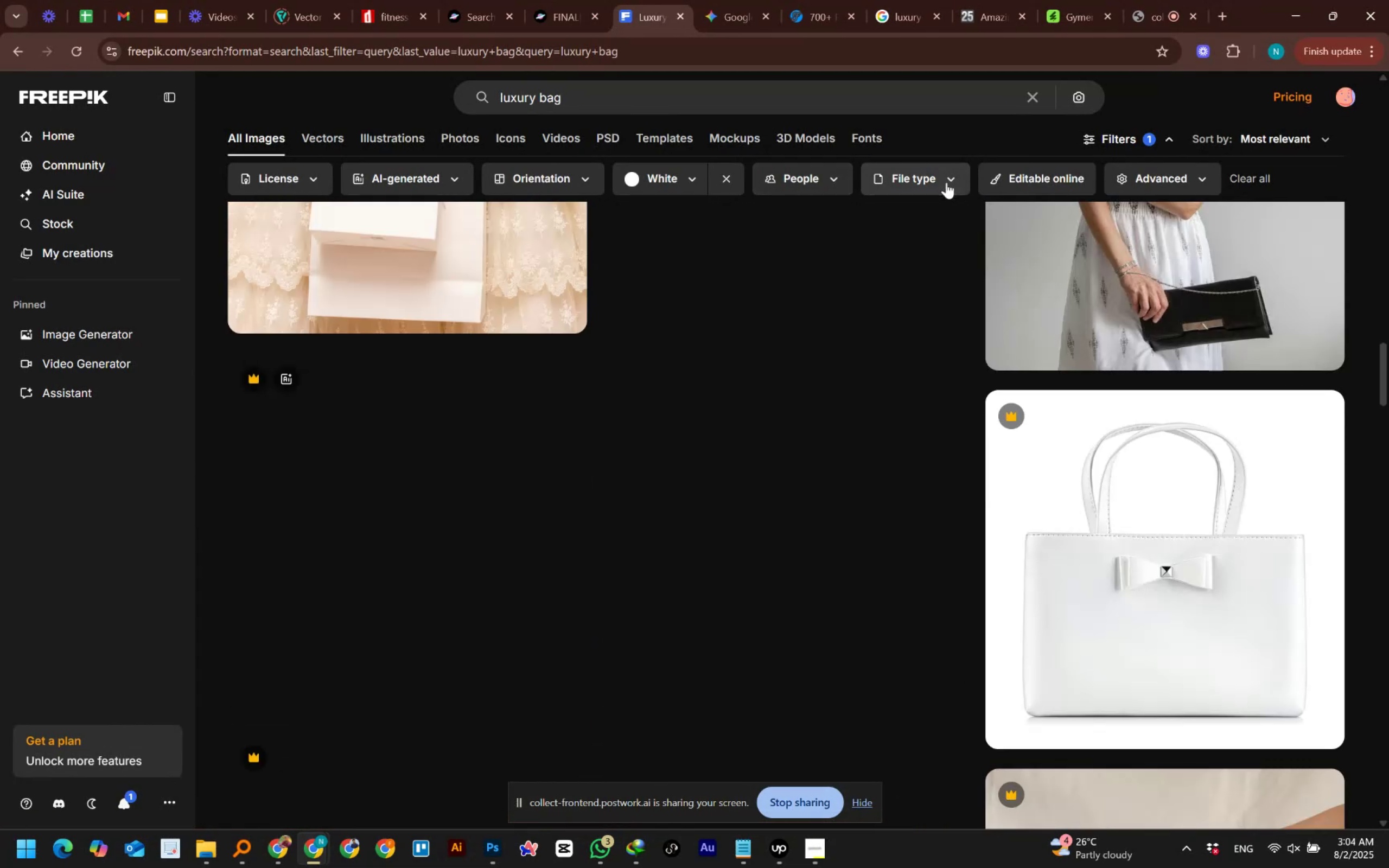 
left_click([950, 178])
 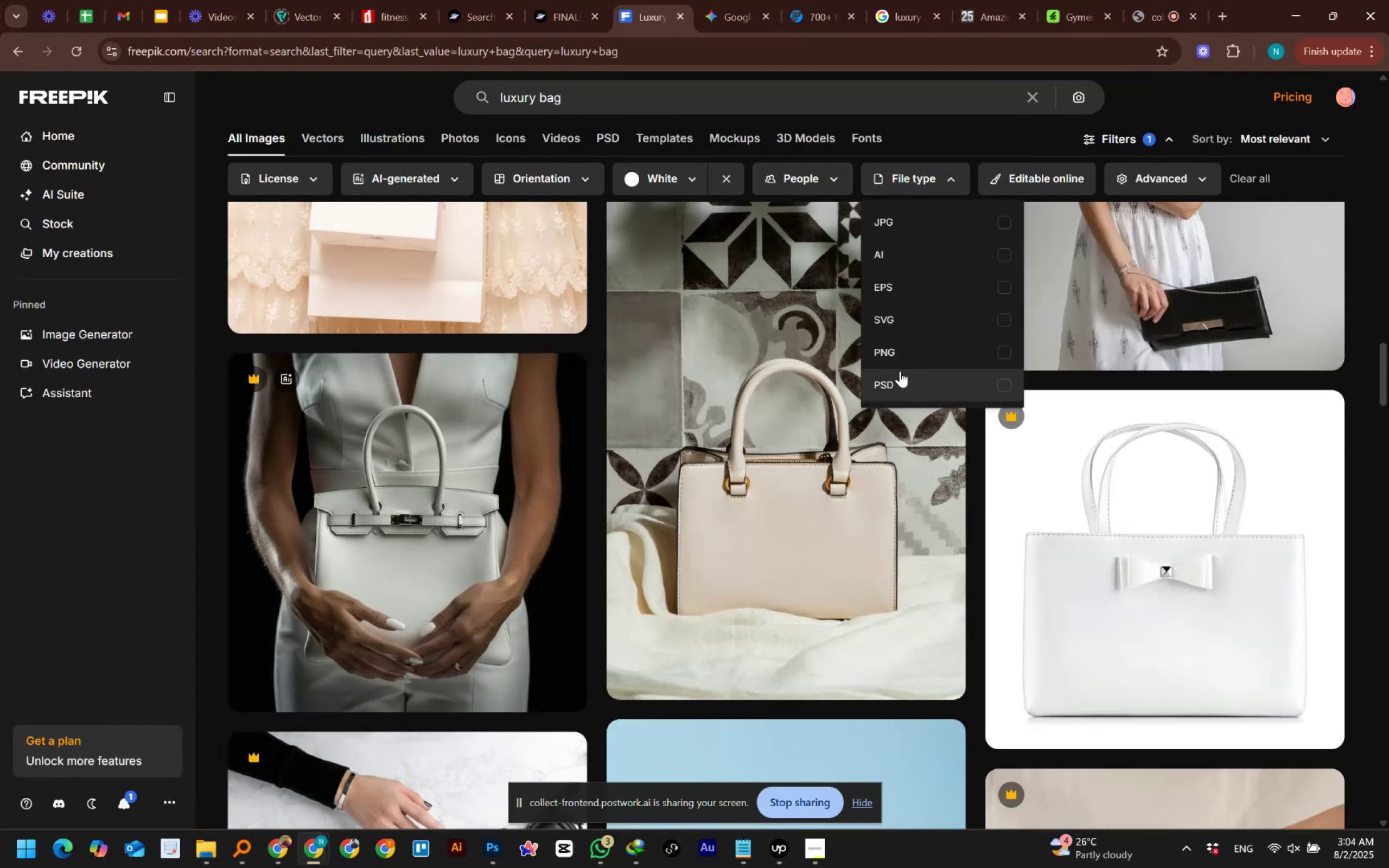 
left_click([901, 358])
 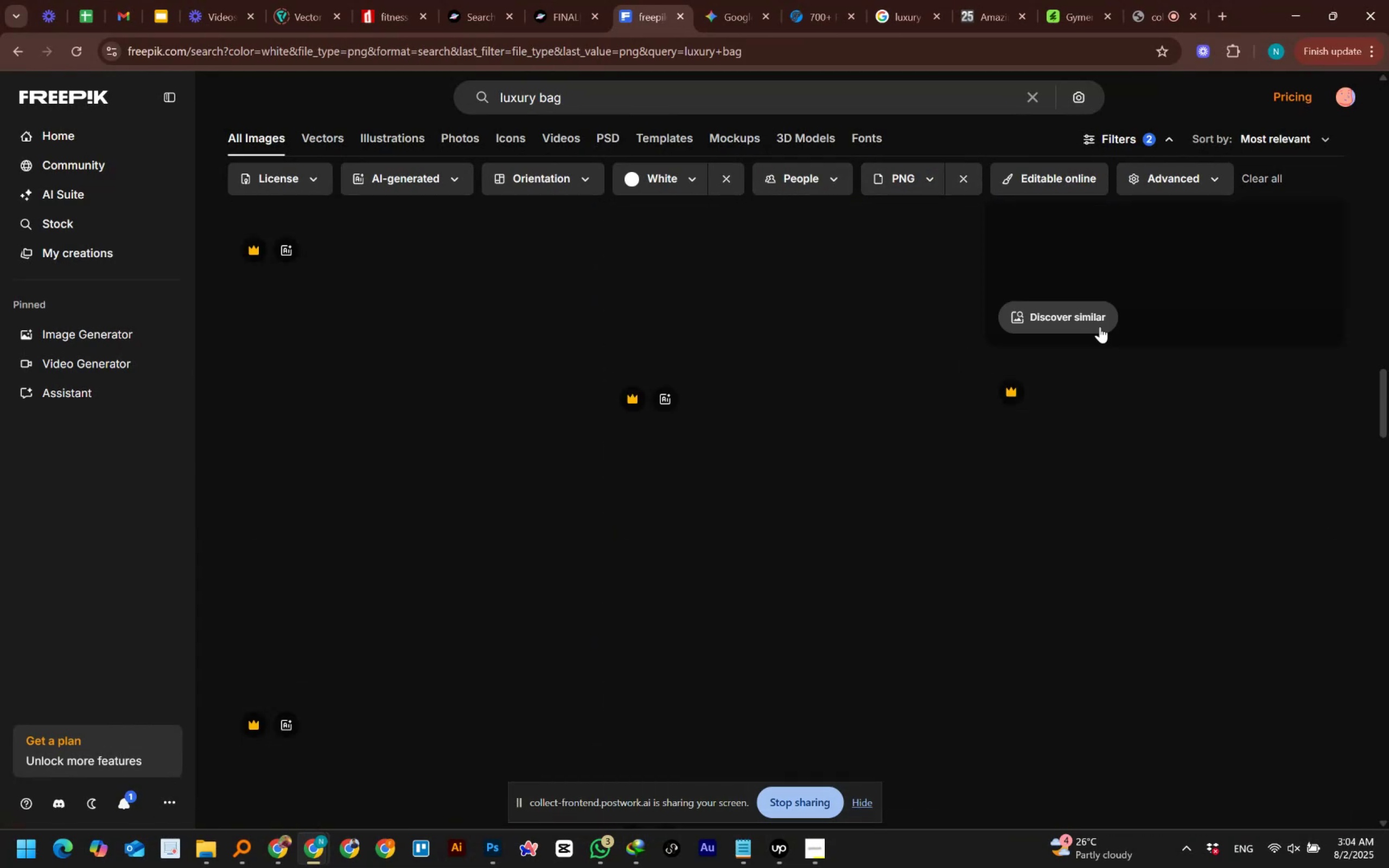 
scroll: coordinate [1317, 328], scroll_direction: up, amount: 38.0
 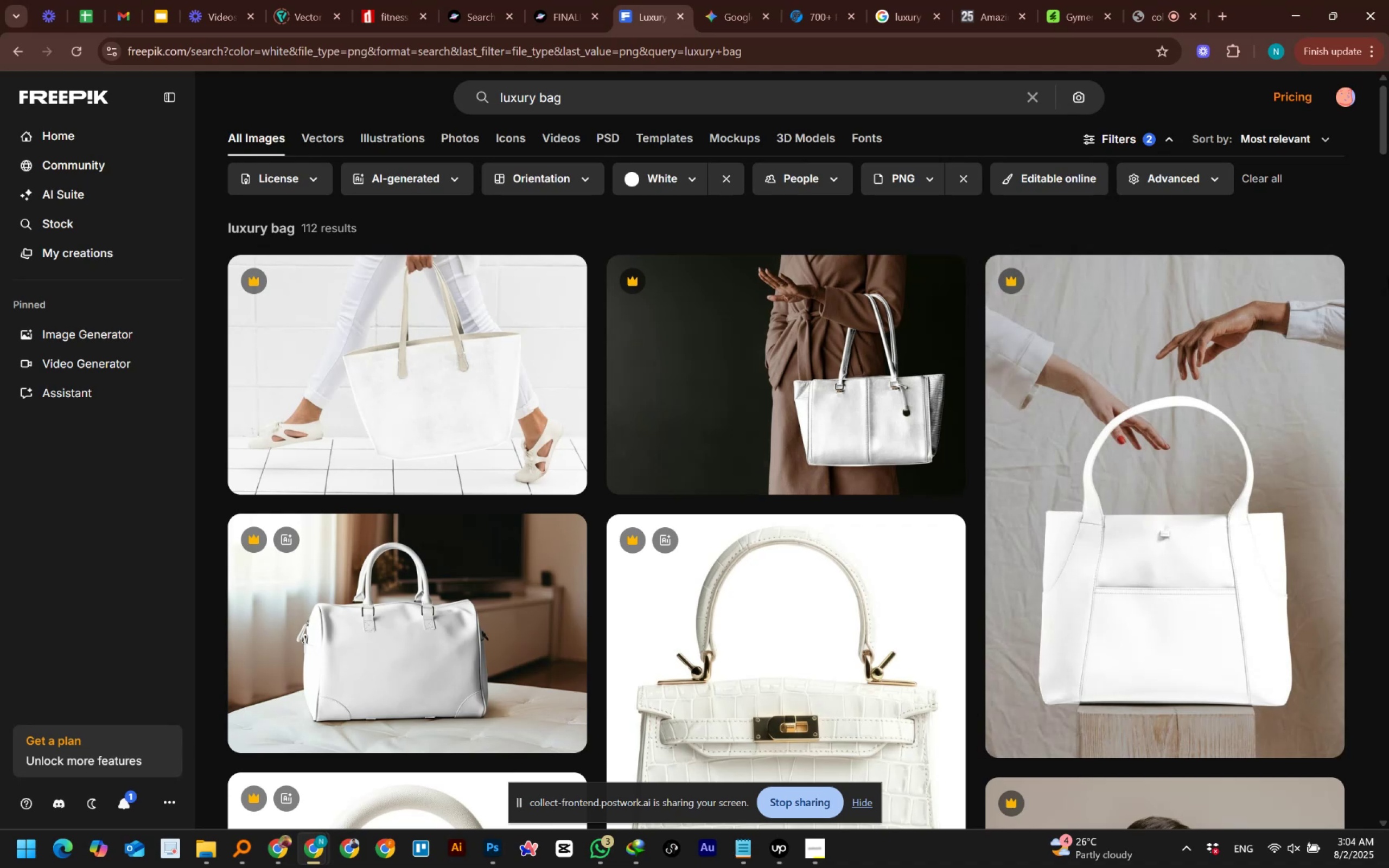 
scroll: coordinate [1388, 276], scroll_direction: down, amount: 11.0
 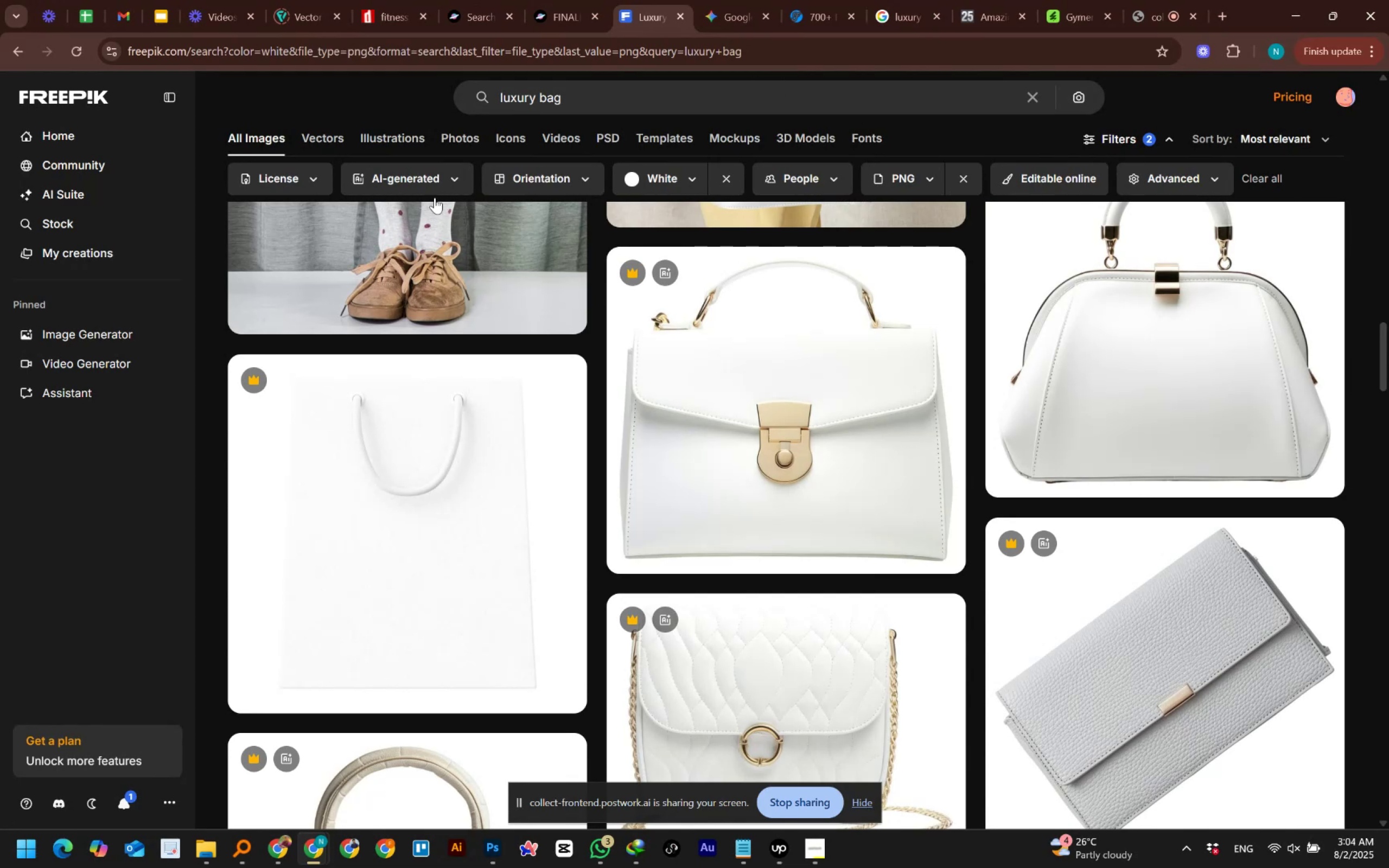 
left_click([302, 187])
 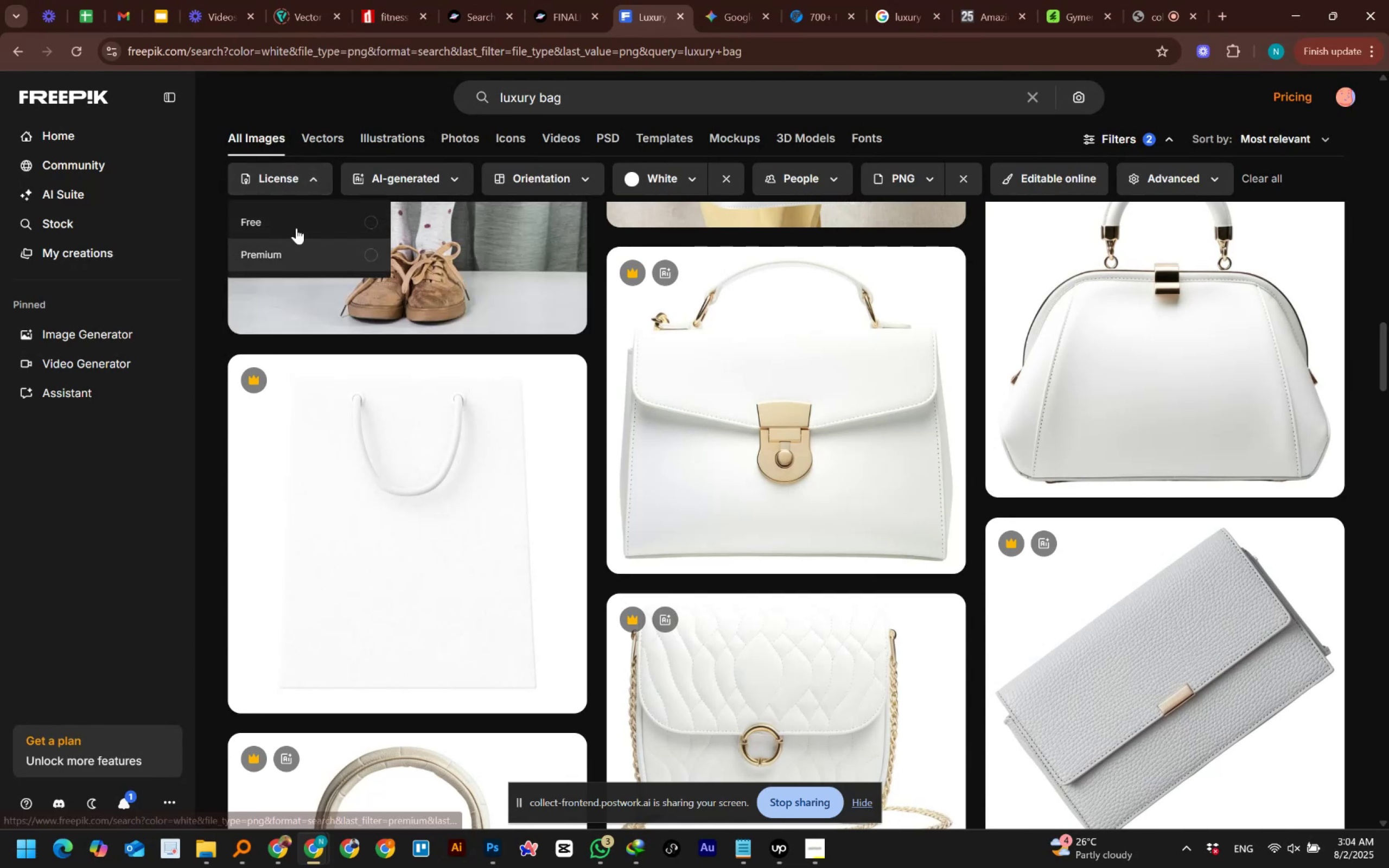 
left_click([298, 220])
 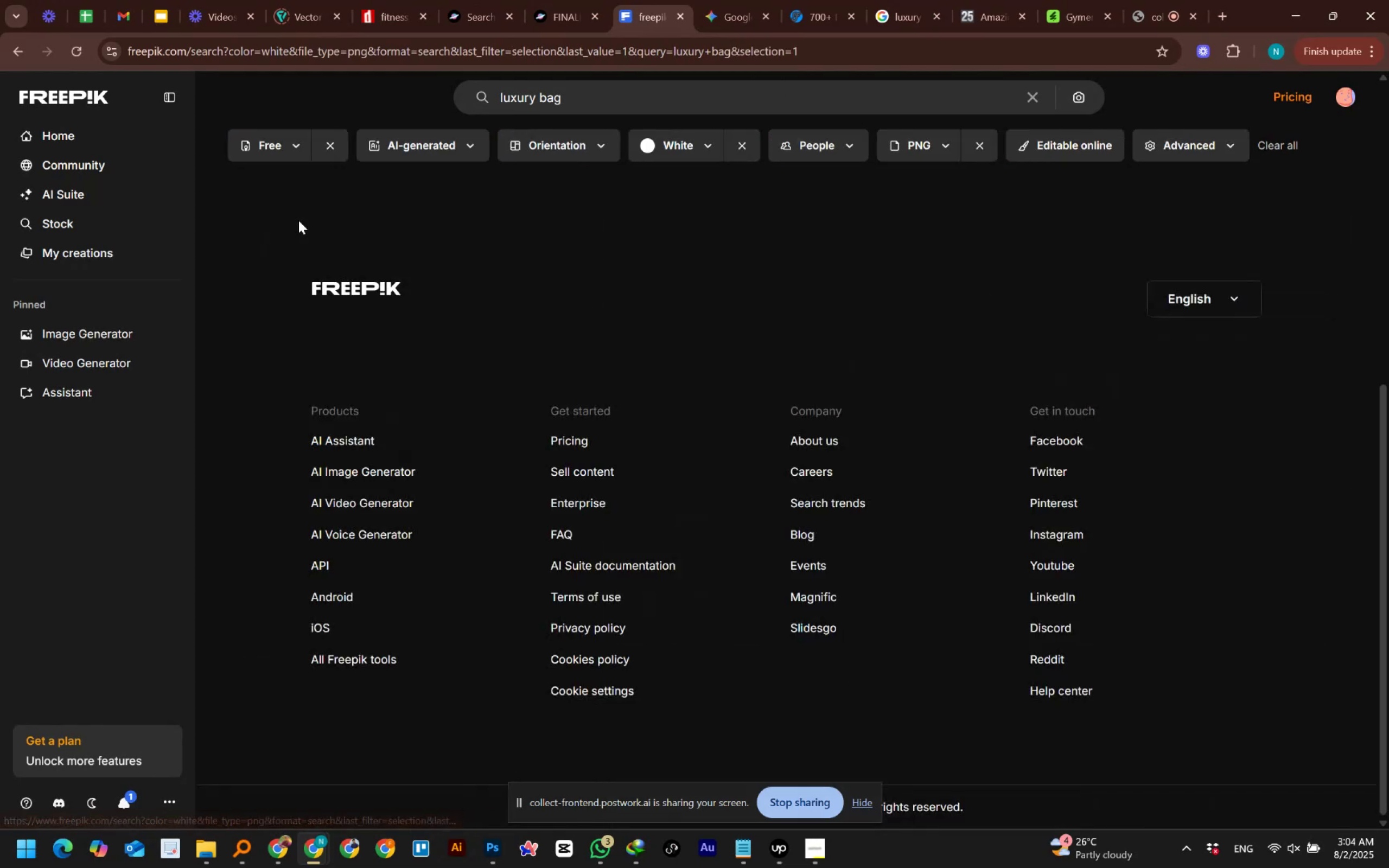 
scroll: coordinate [212, 366], scroll_direction: up, amount: 10.0
 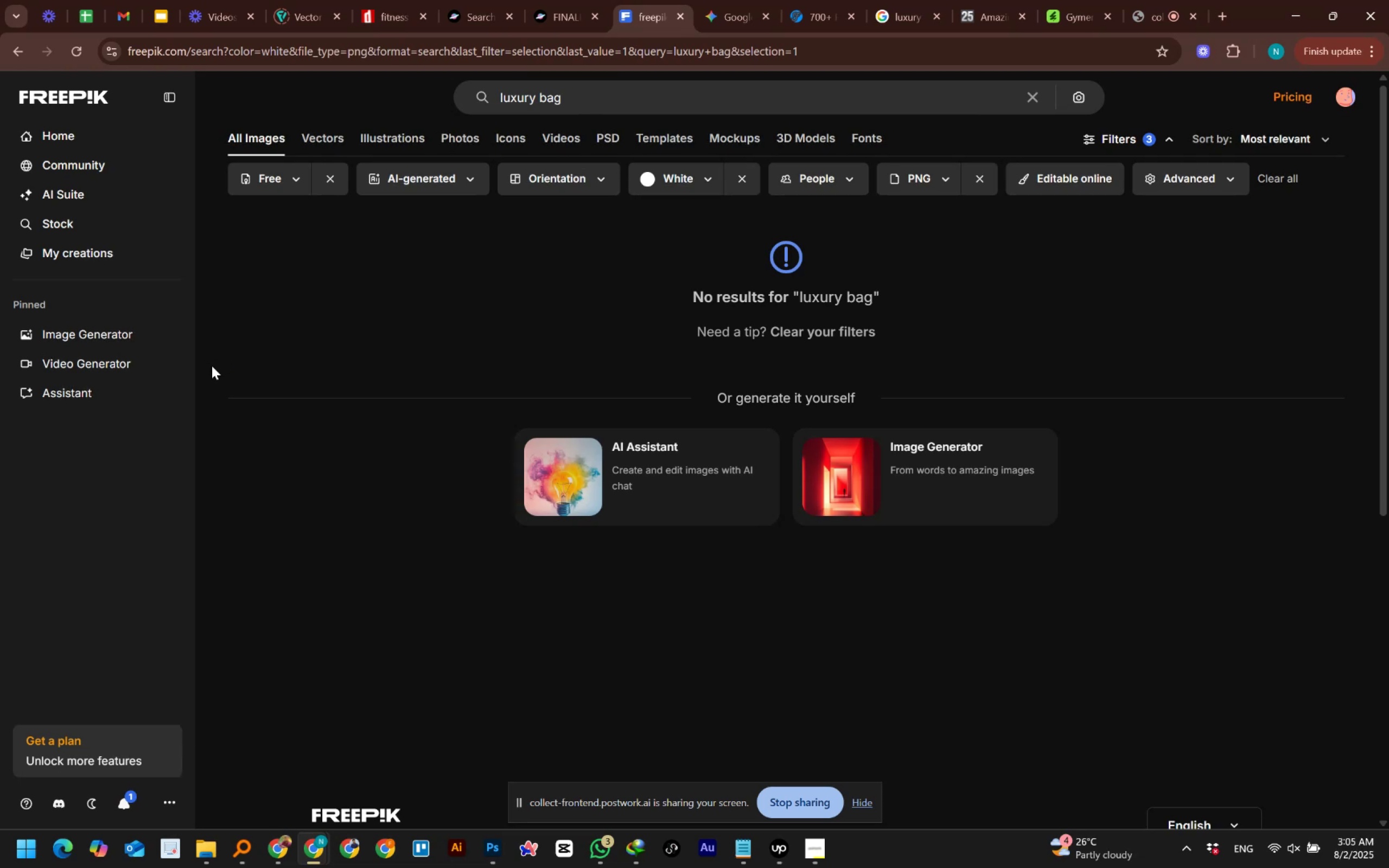 
wait(26.35)
 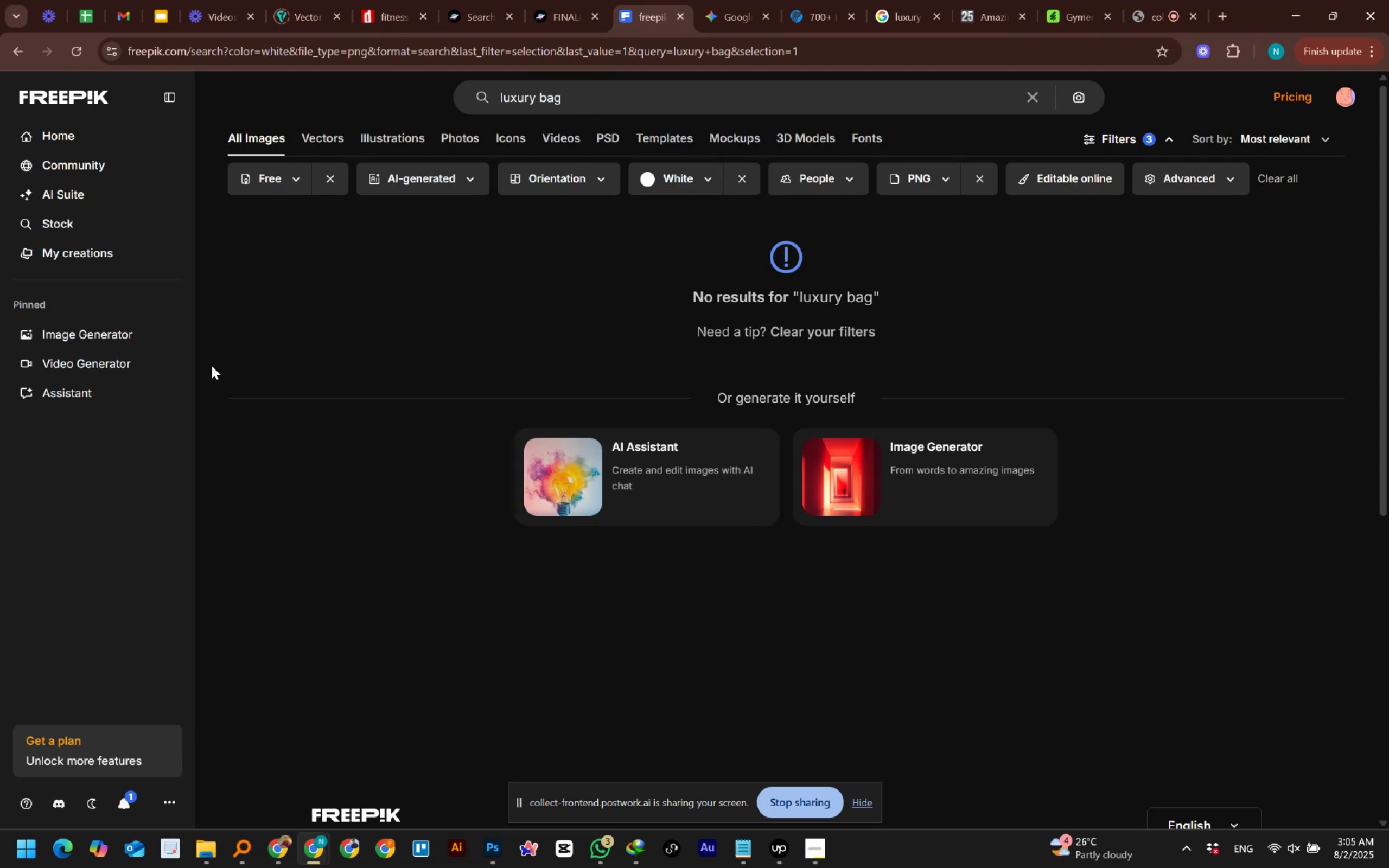 
key(PrintScreen)
 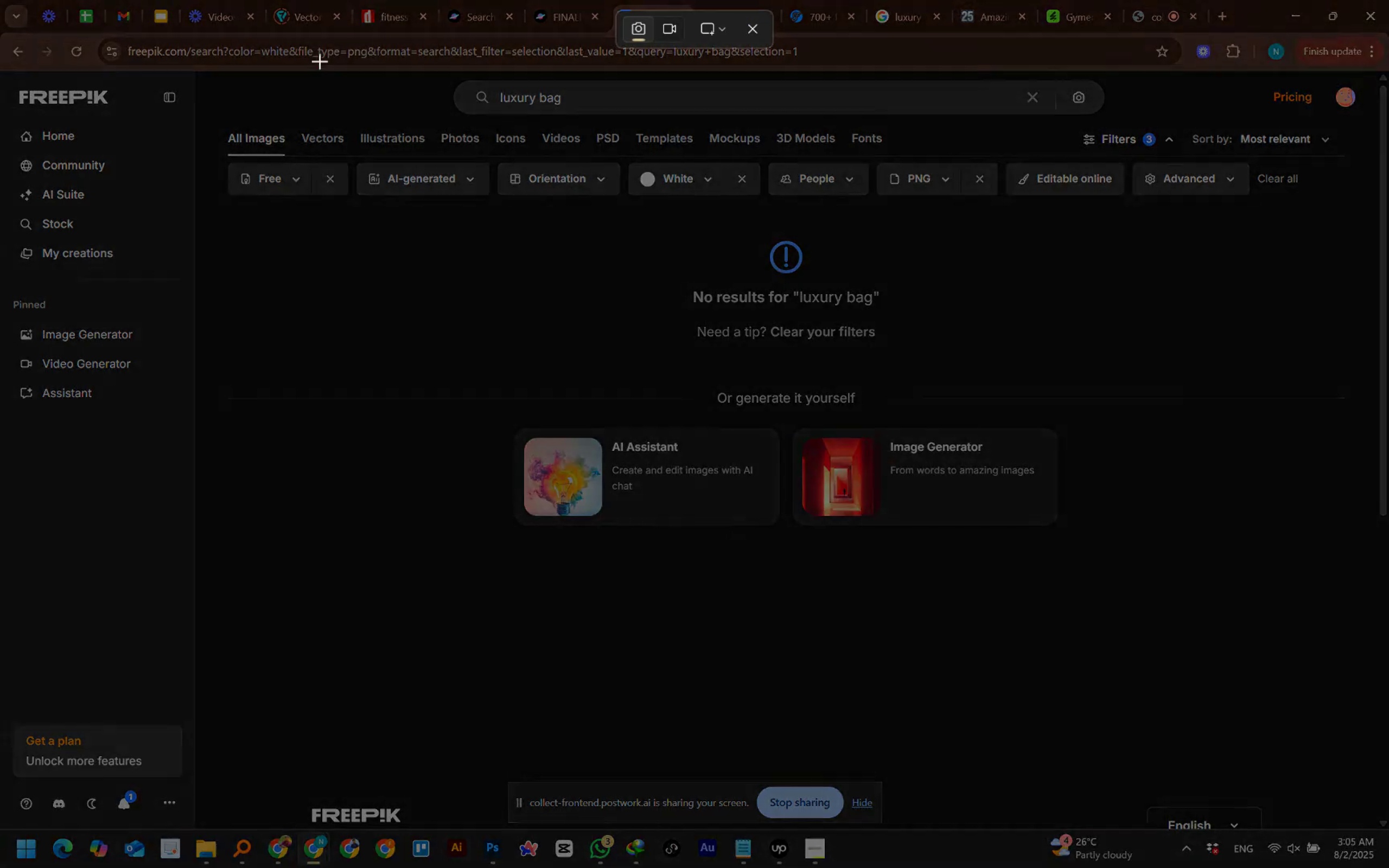 
left_click_drag(start_coordinate=[0, 0], to_coordinate=[1388, 867])
 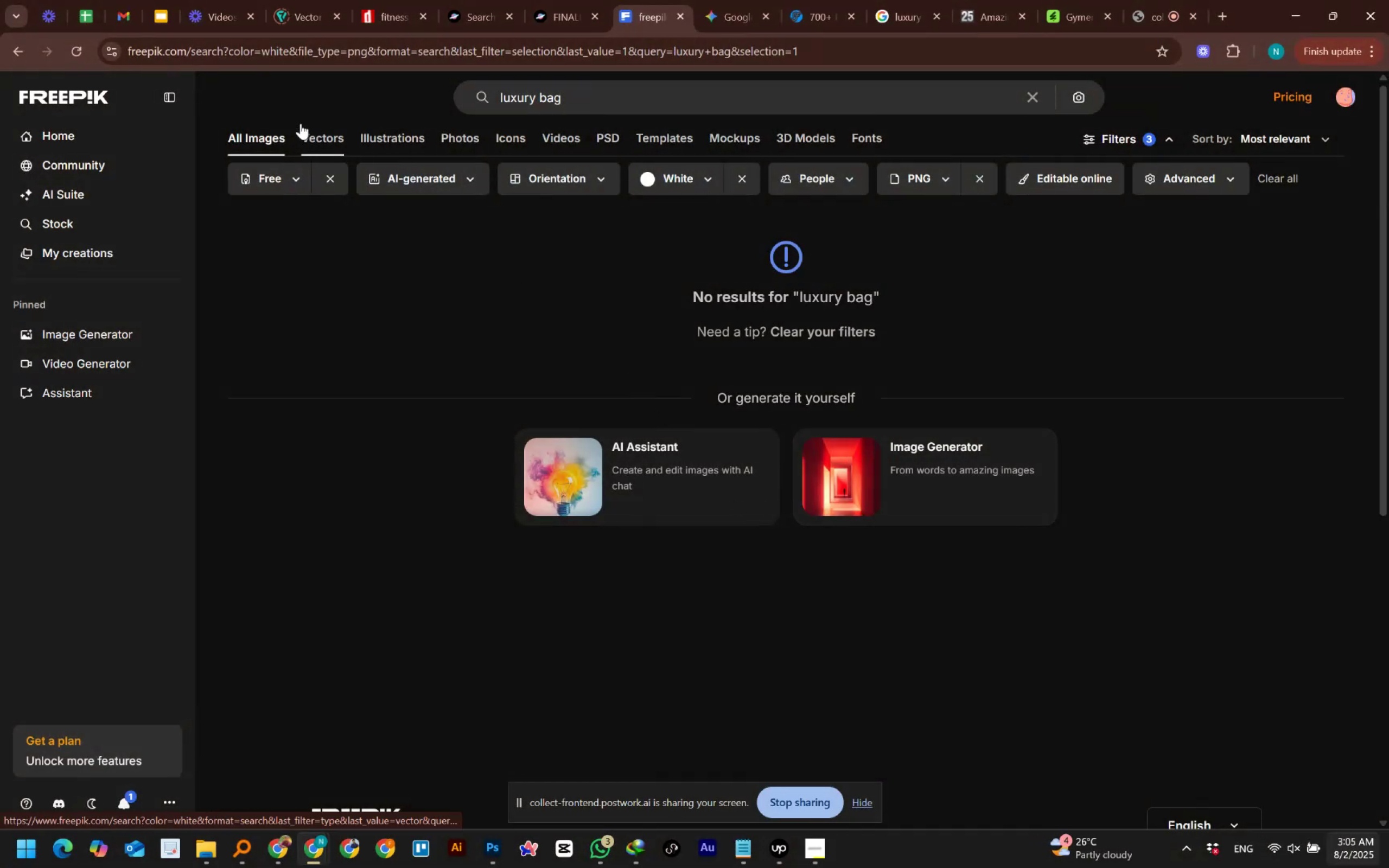 
mouse_move([135, 23])
 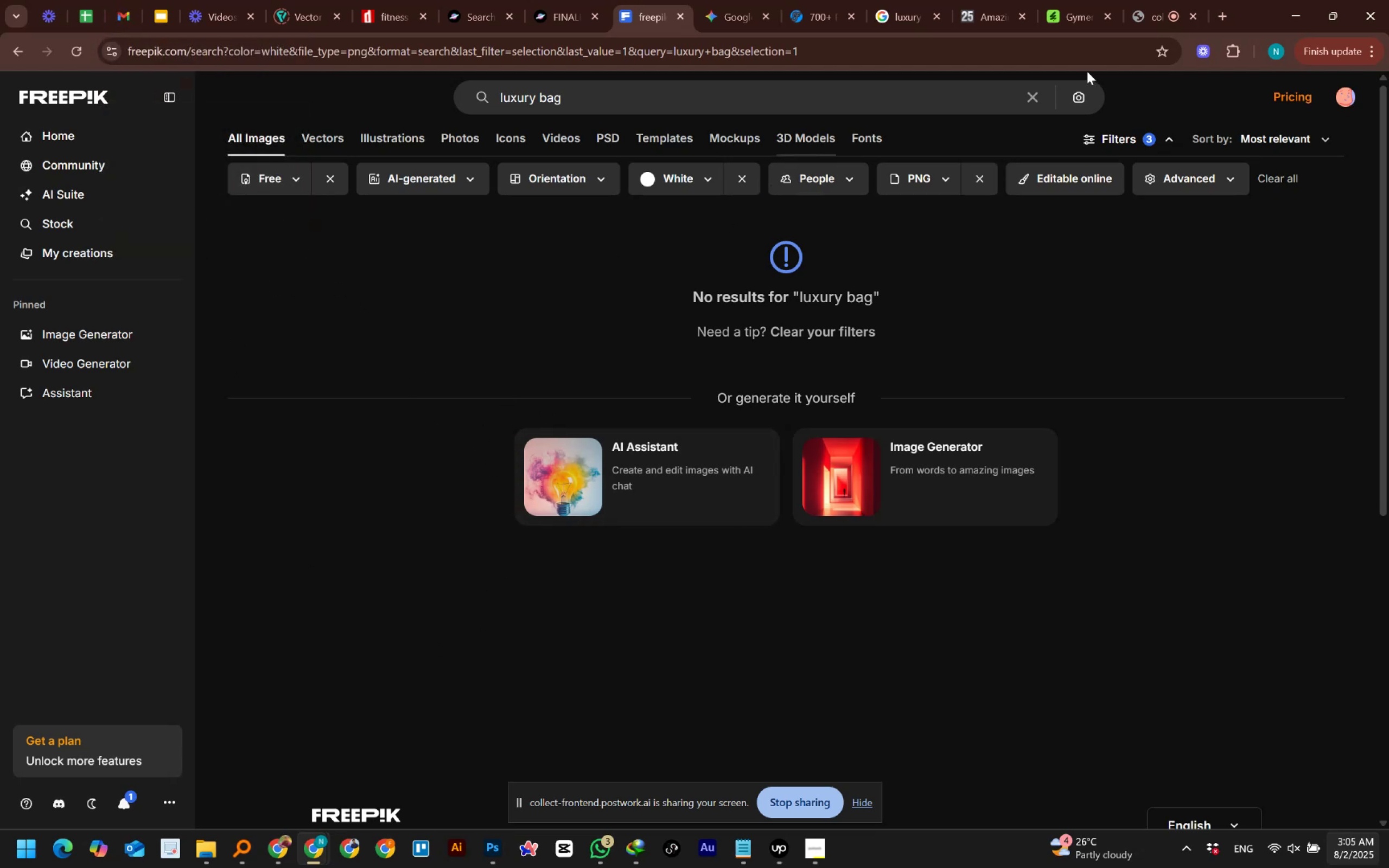 
wait(7.7)
 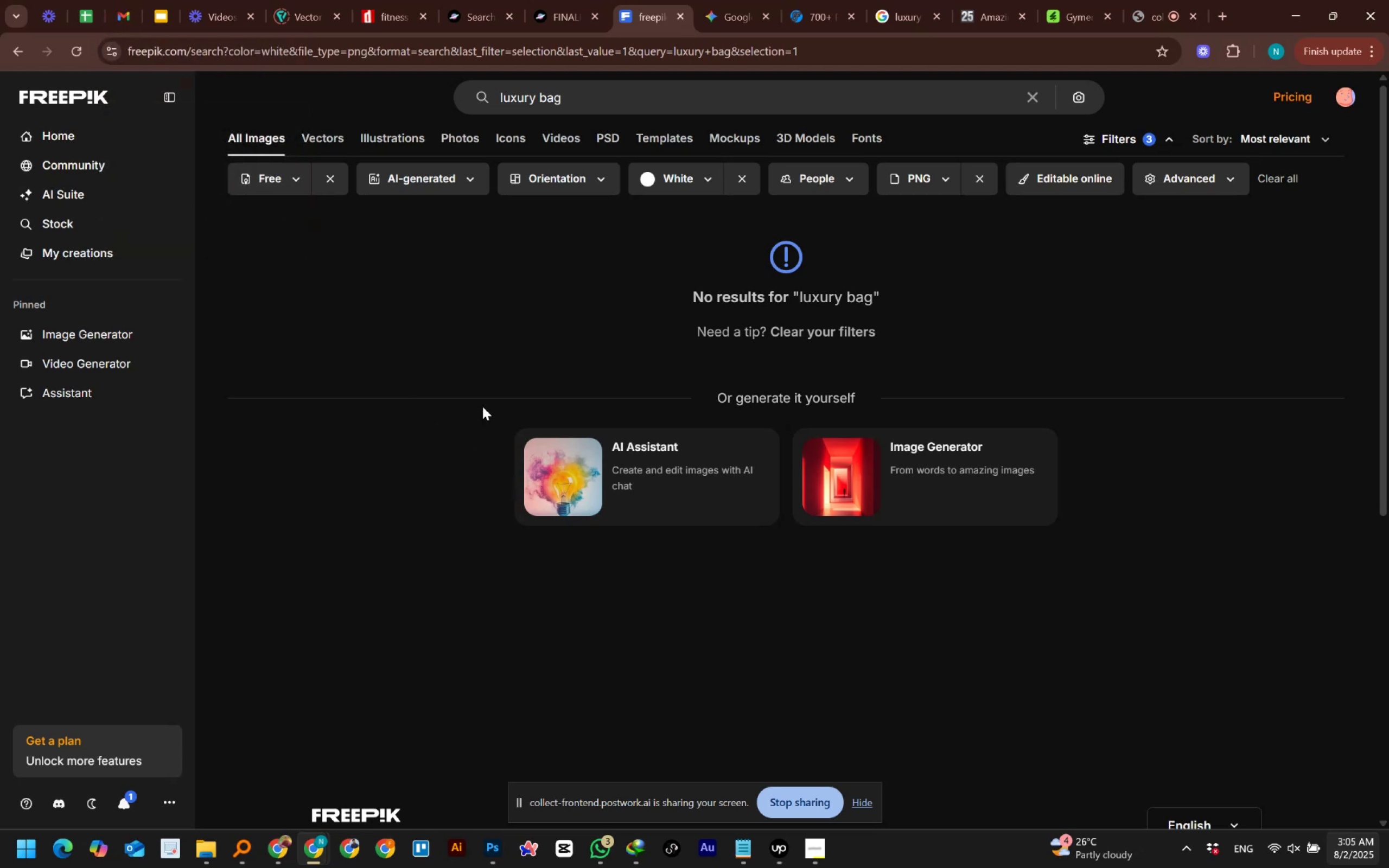 
key(Meta+E)
 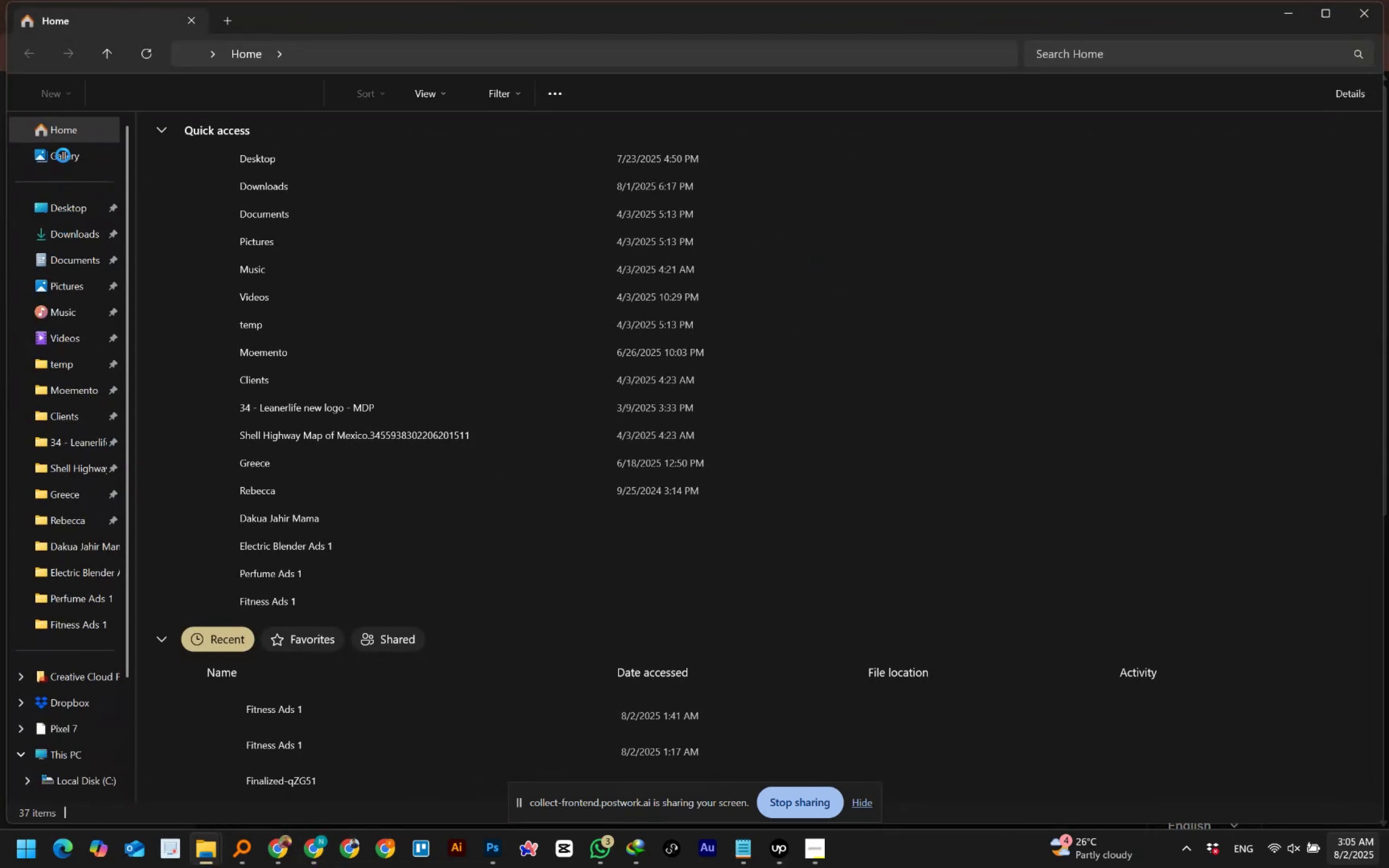 
wait(5.56)
 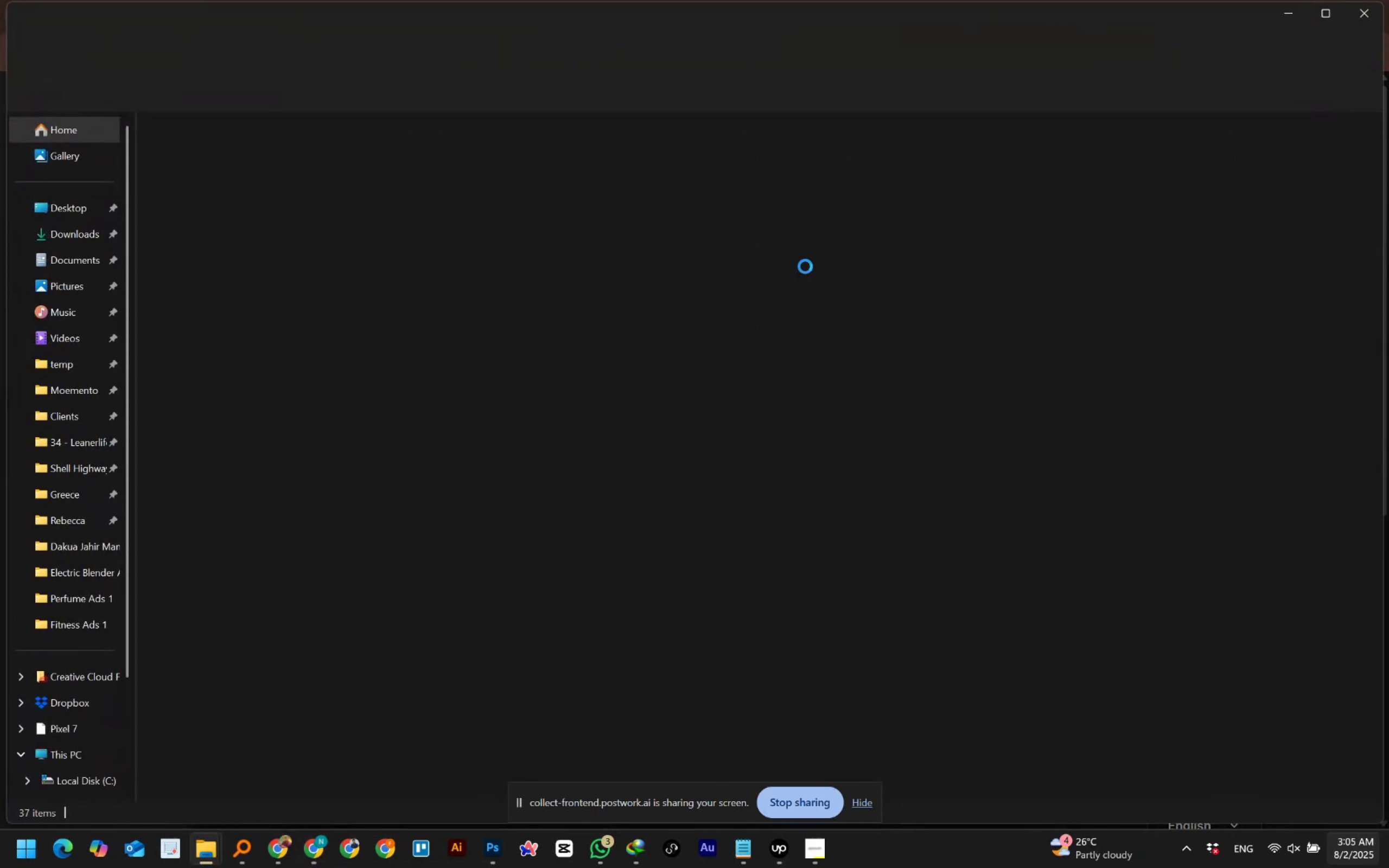 
left_click([63, 155])
 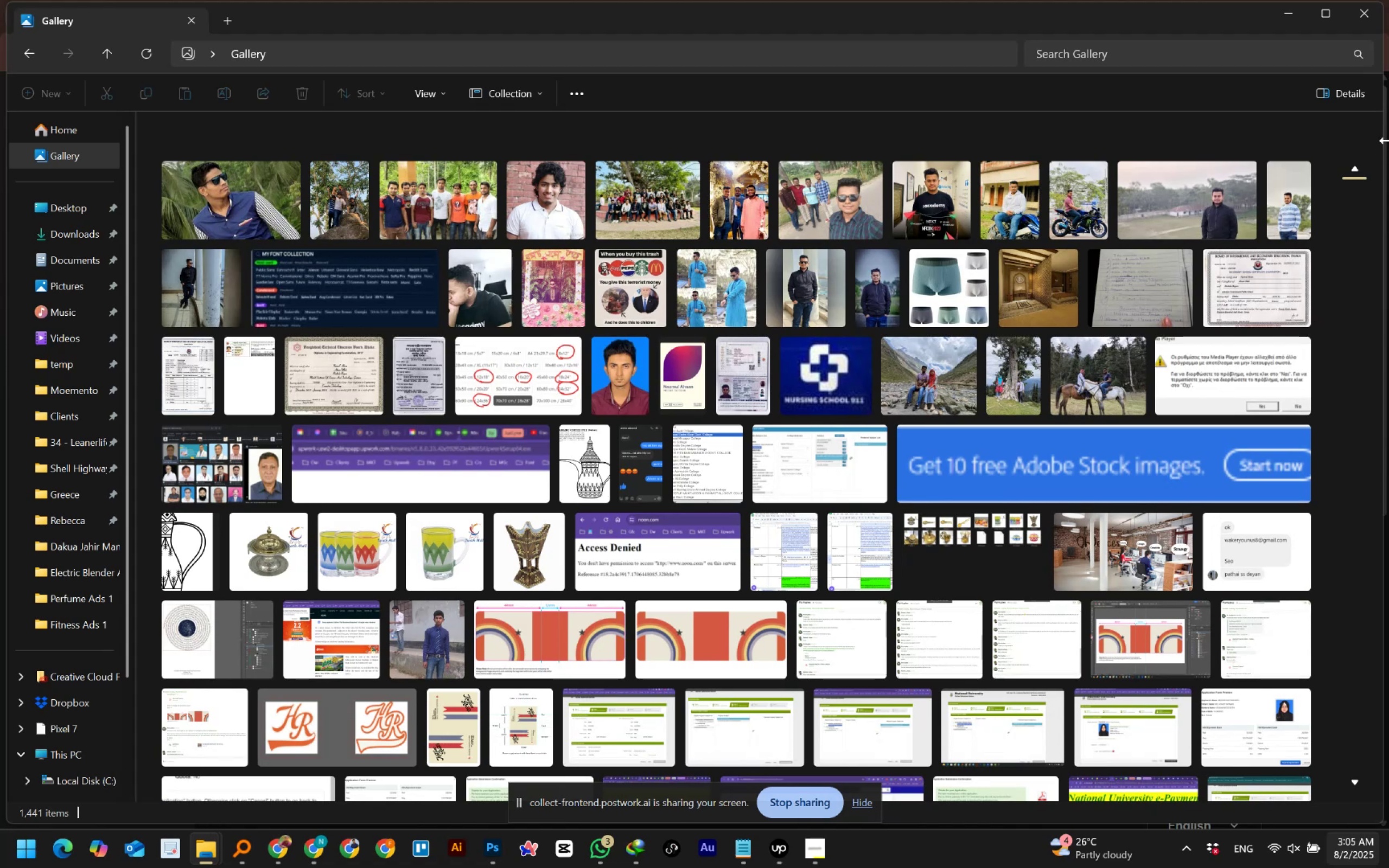 
left_click([1377, 138])
 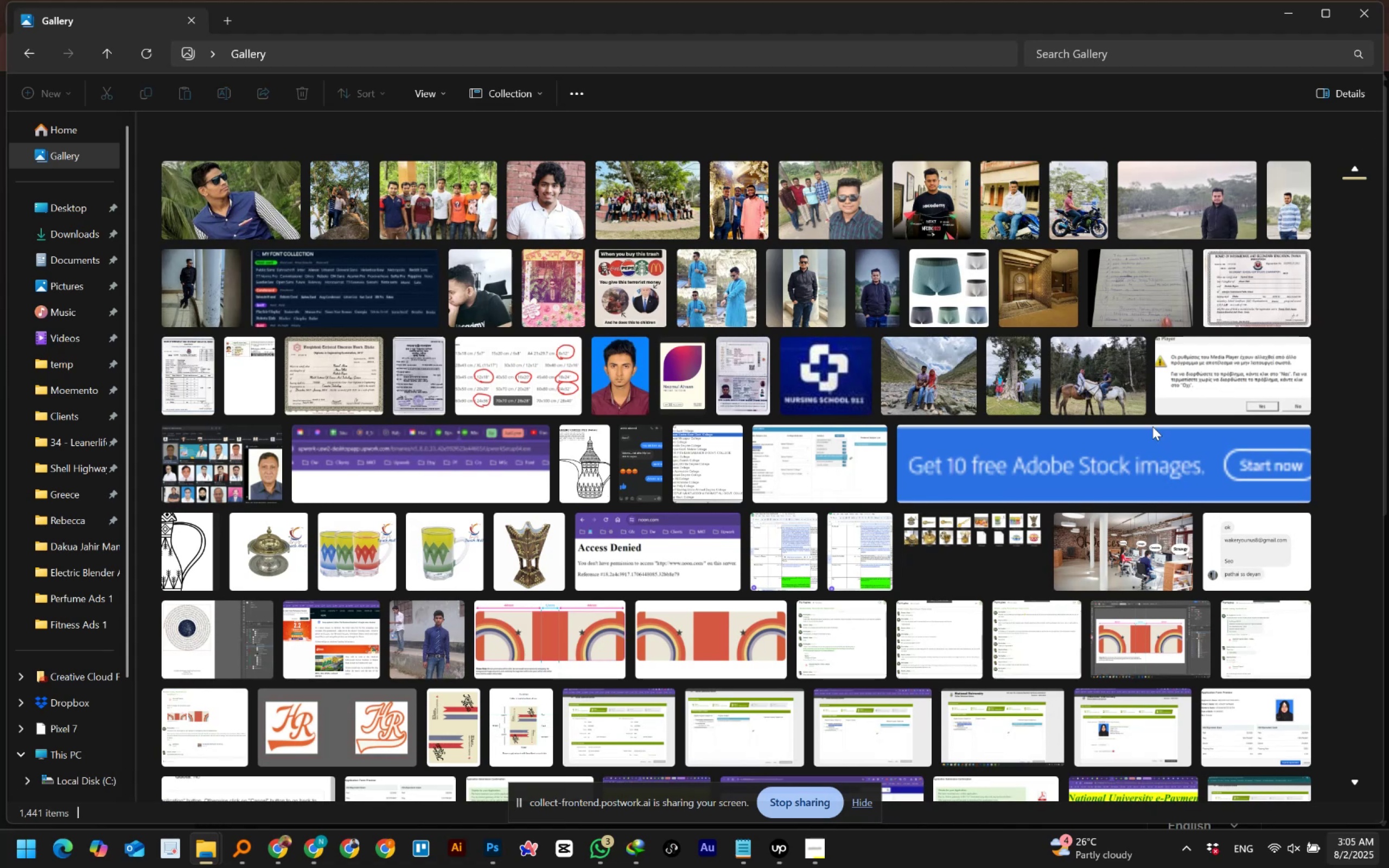 
scroll: coordinate [1170, 459], scroll_direction: down, amount: 12.0
 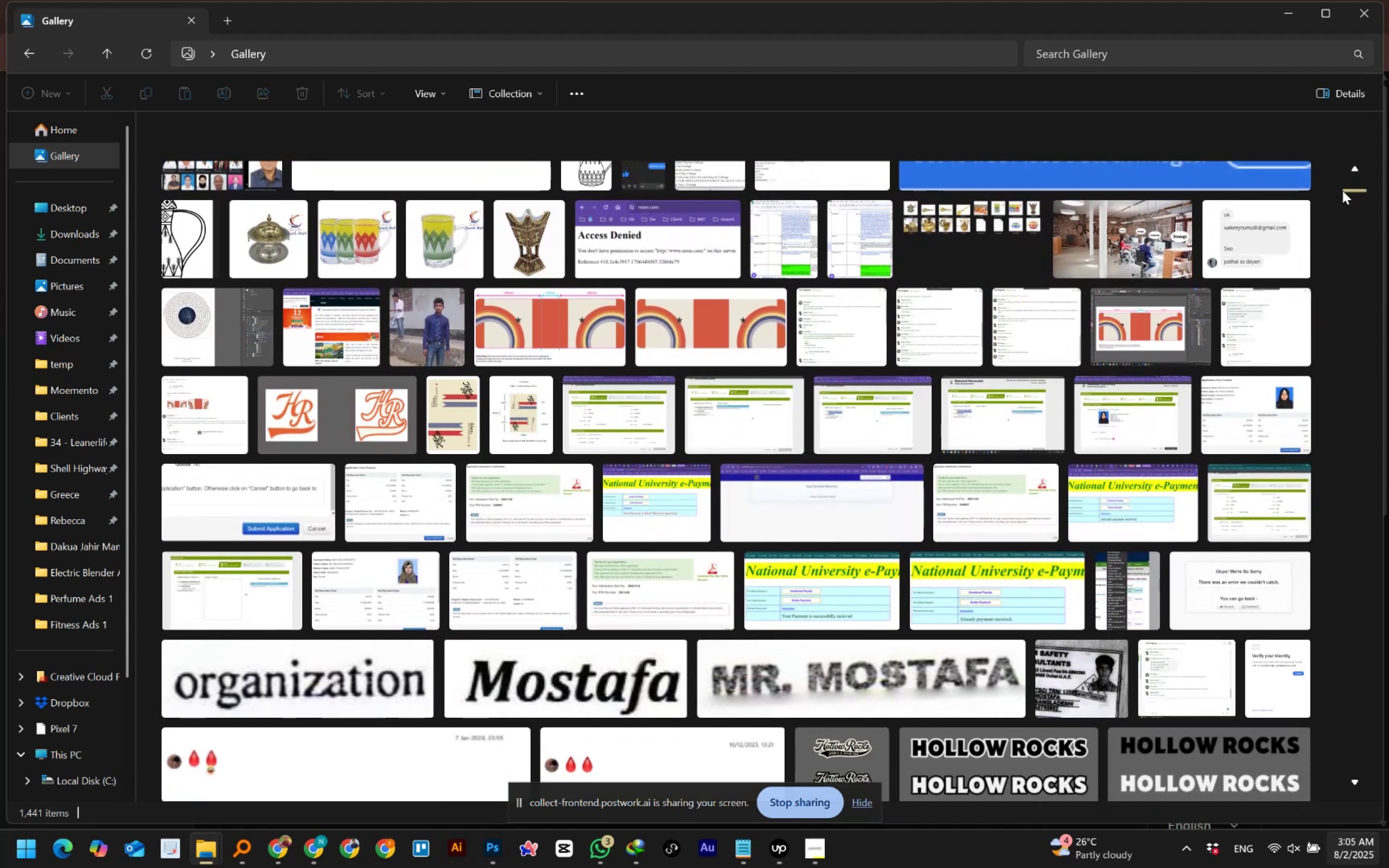 
left_click_drag(start_coordinate=[1349, 190], to_coordinate=[1330, 816])
 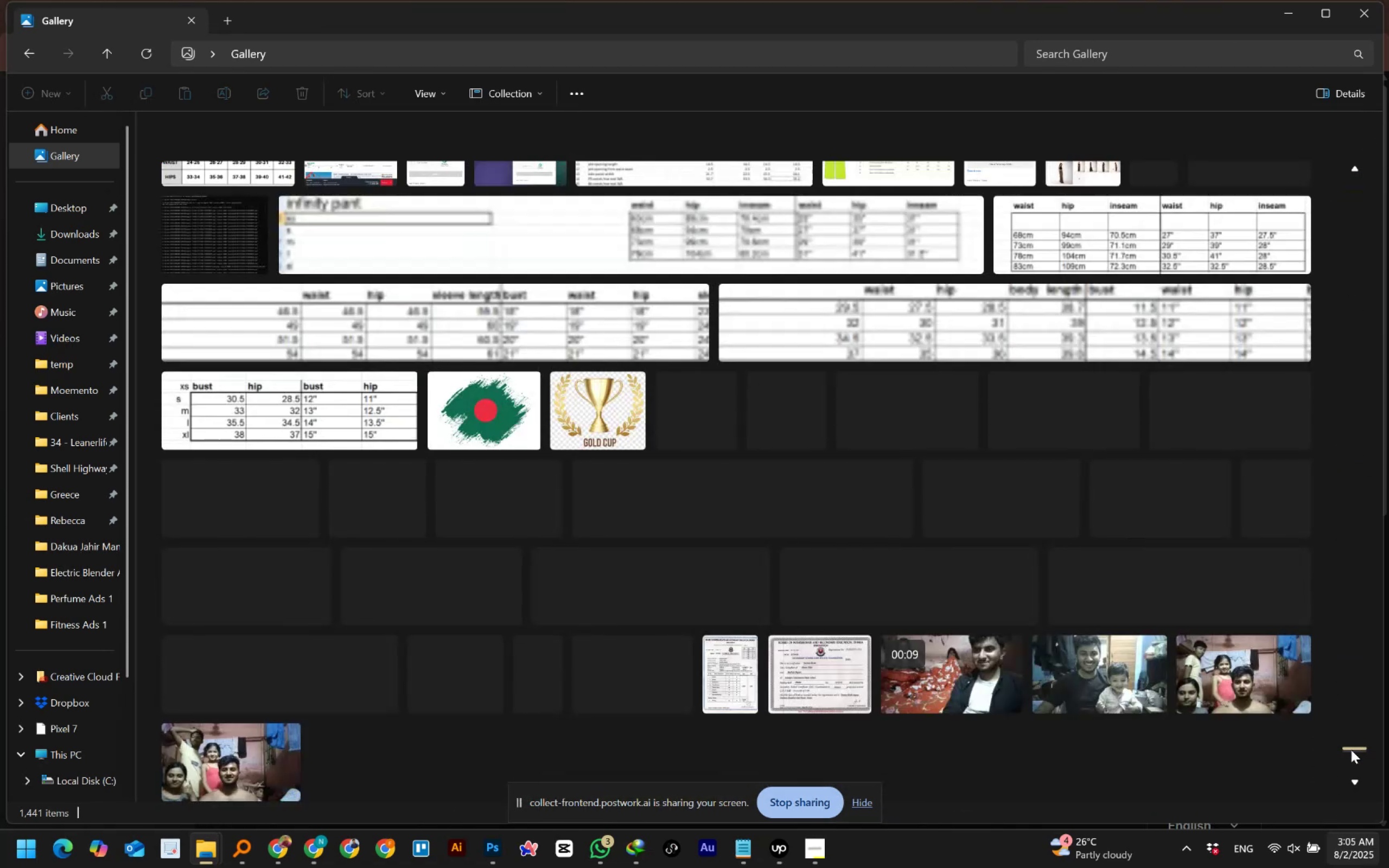 
left_click_drag(start_coordinate=[1352, 749], to_coordinate=[1361, 113])
 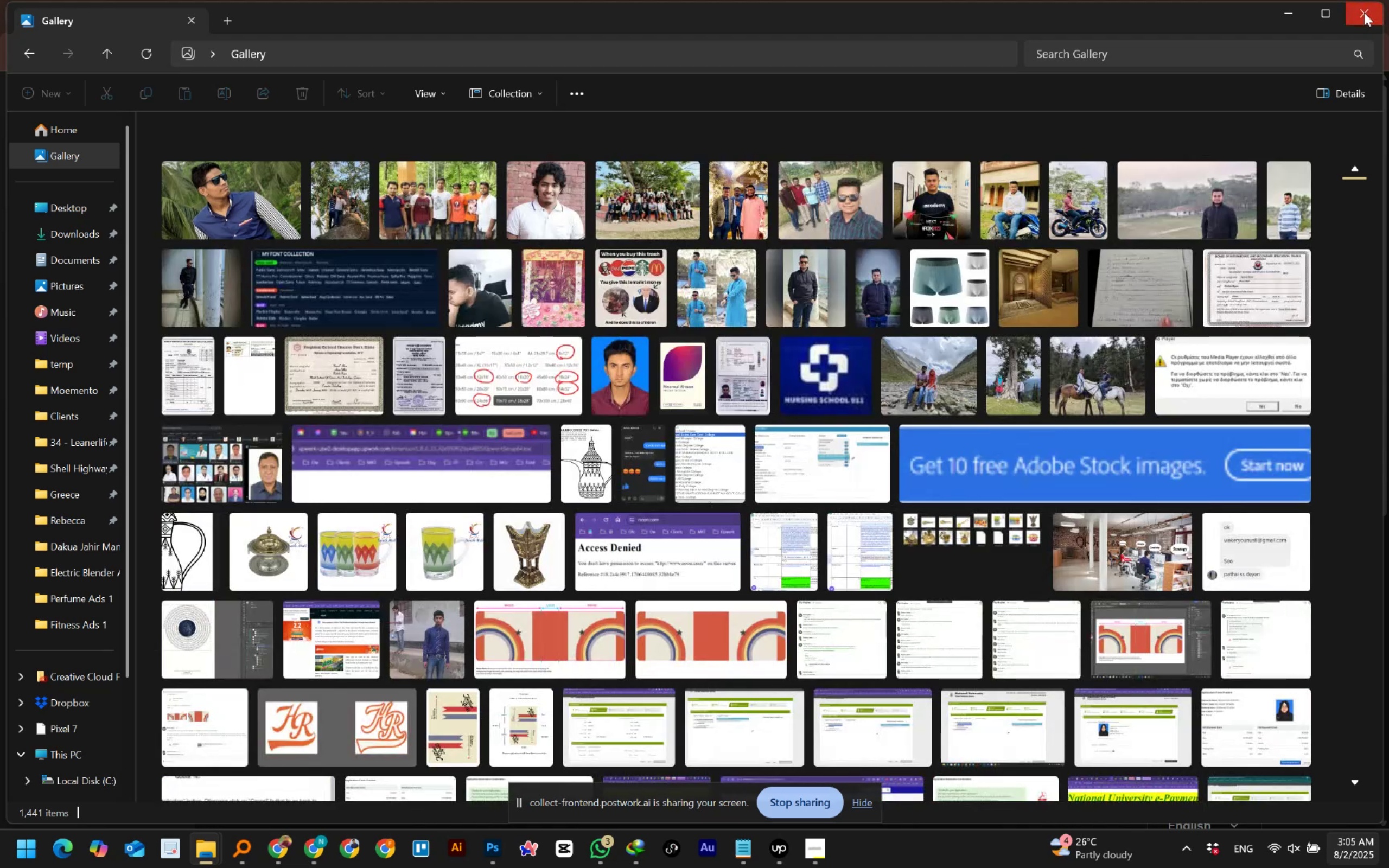 
left_click([1364, 12])
 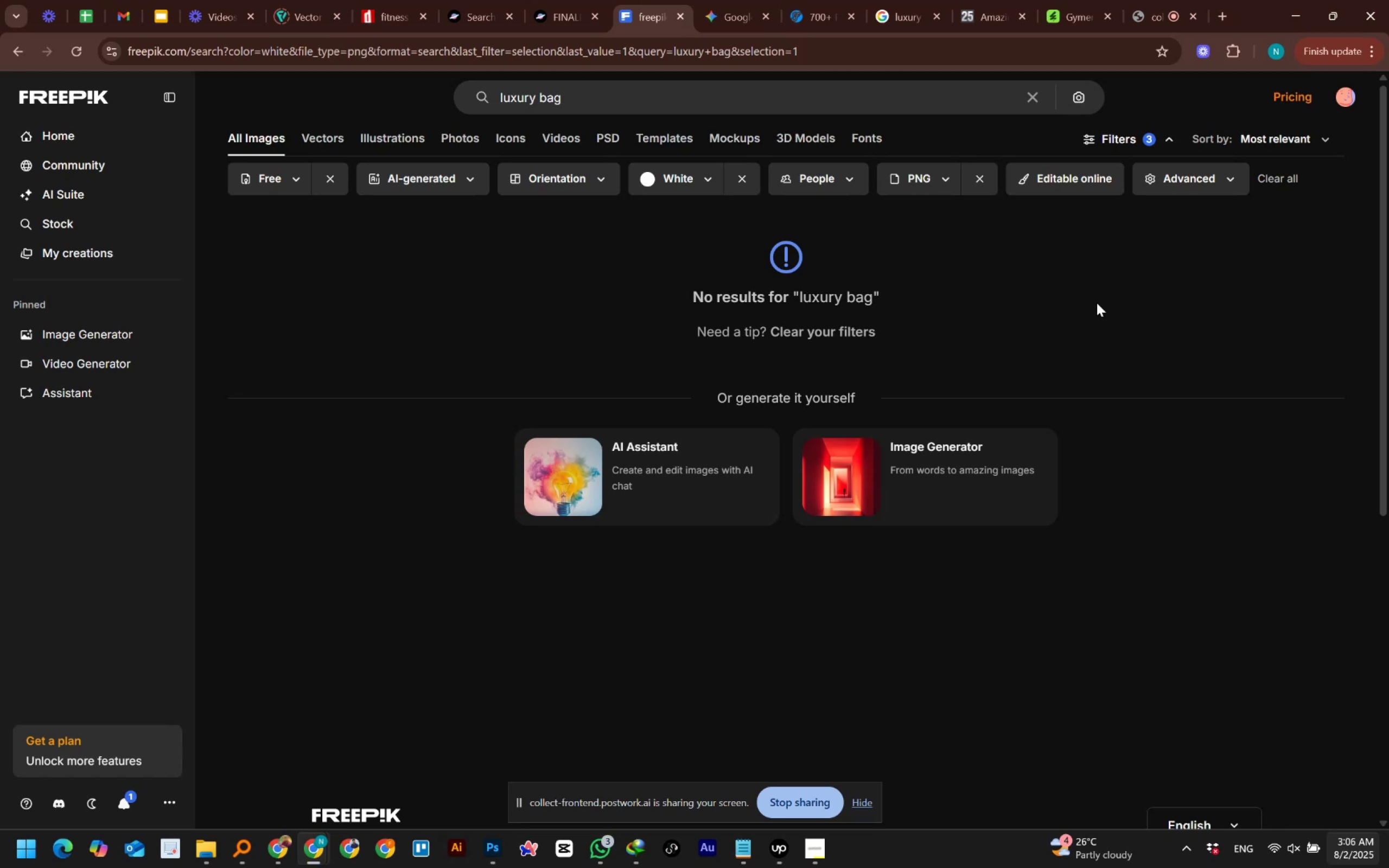 
wait(18.98)
 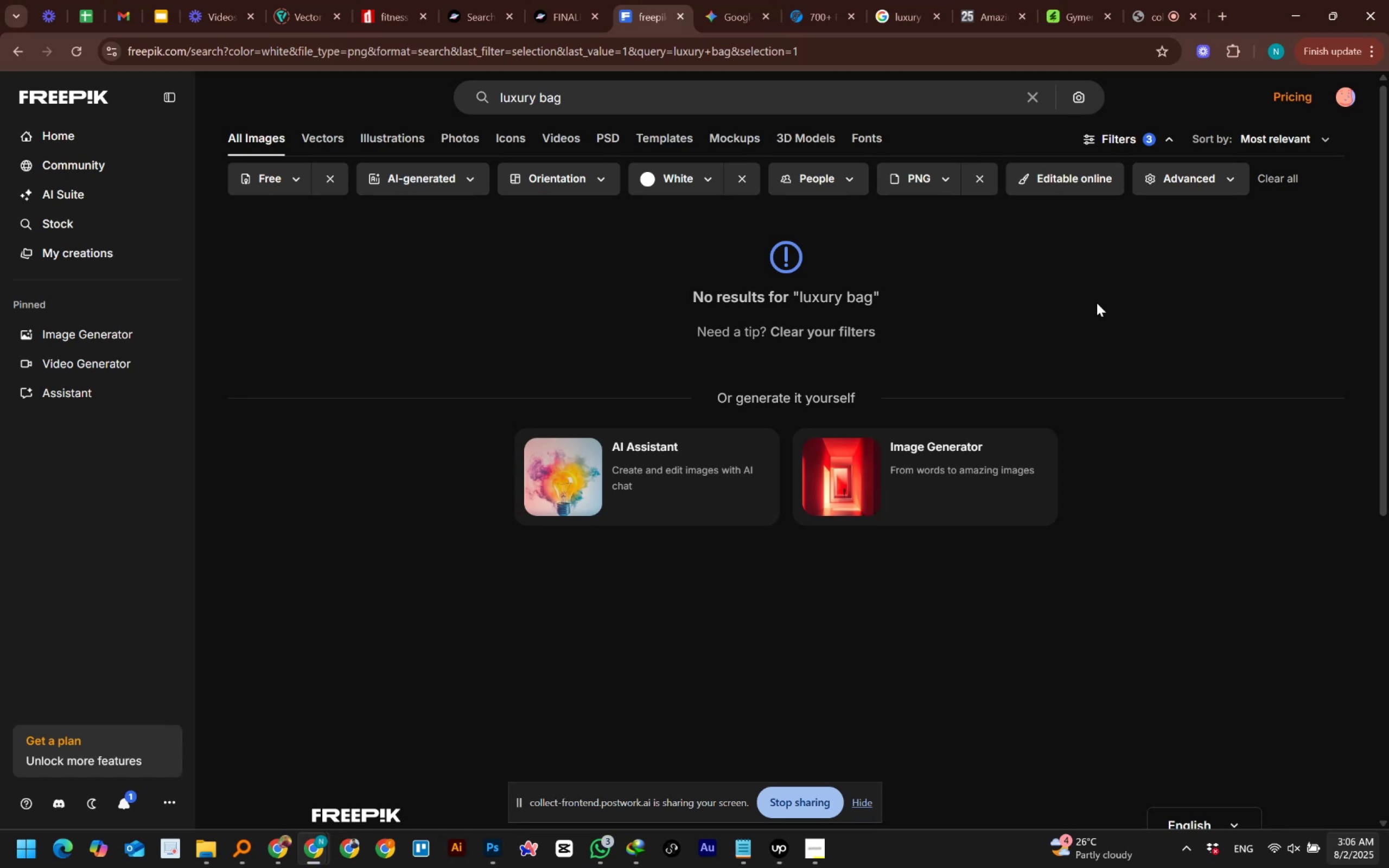 
left_click([941, 179])
 